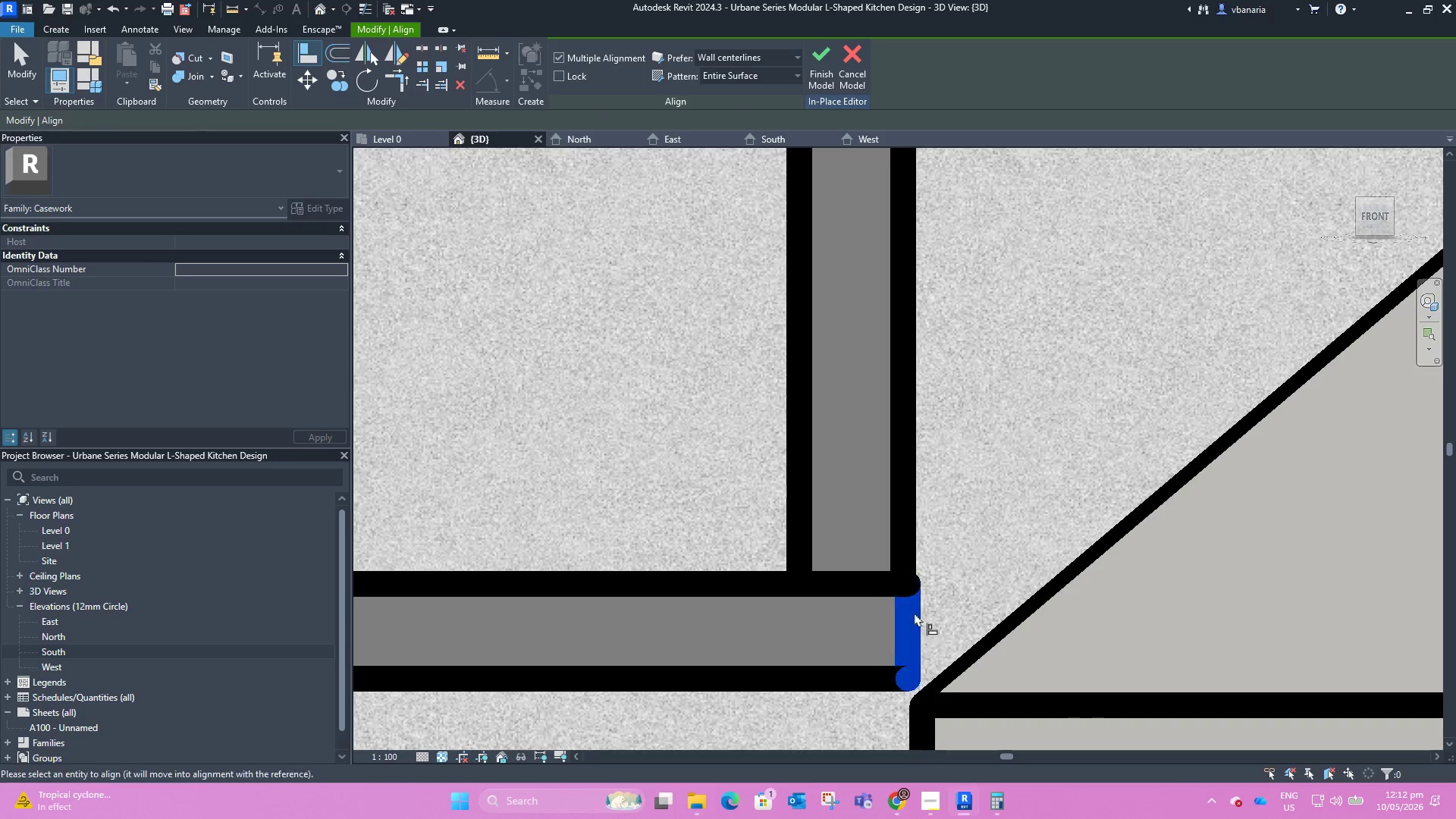 
wait(5.8)
 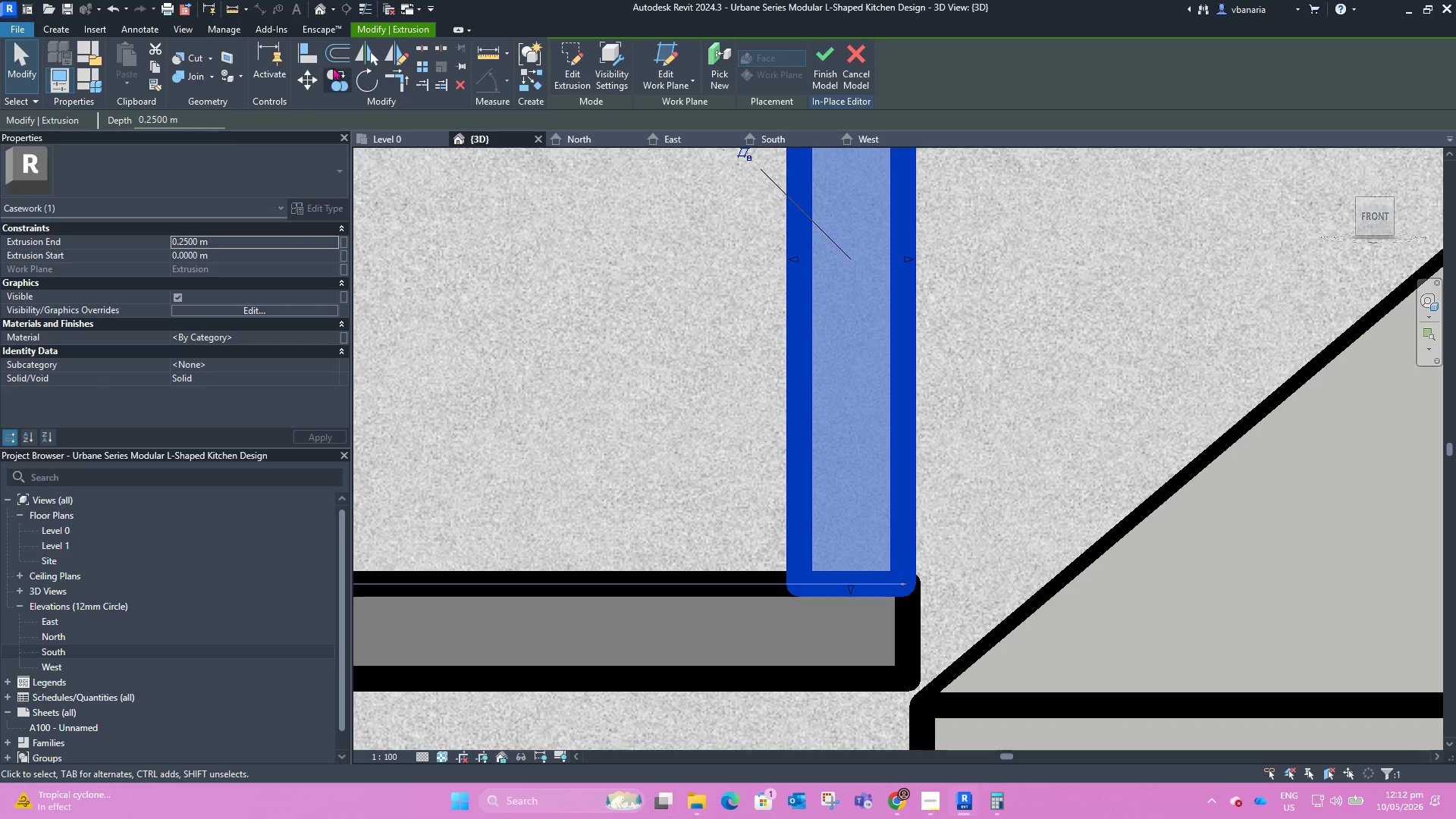 
left_click([900, 556])
 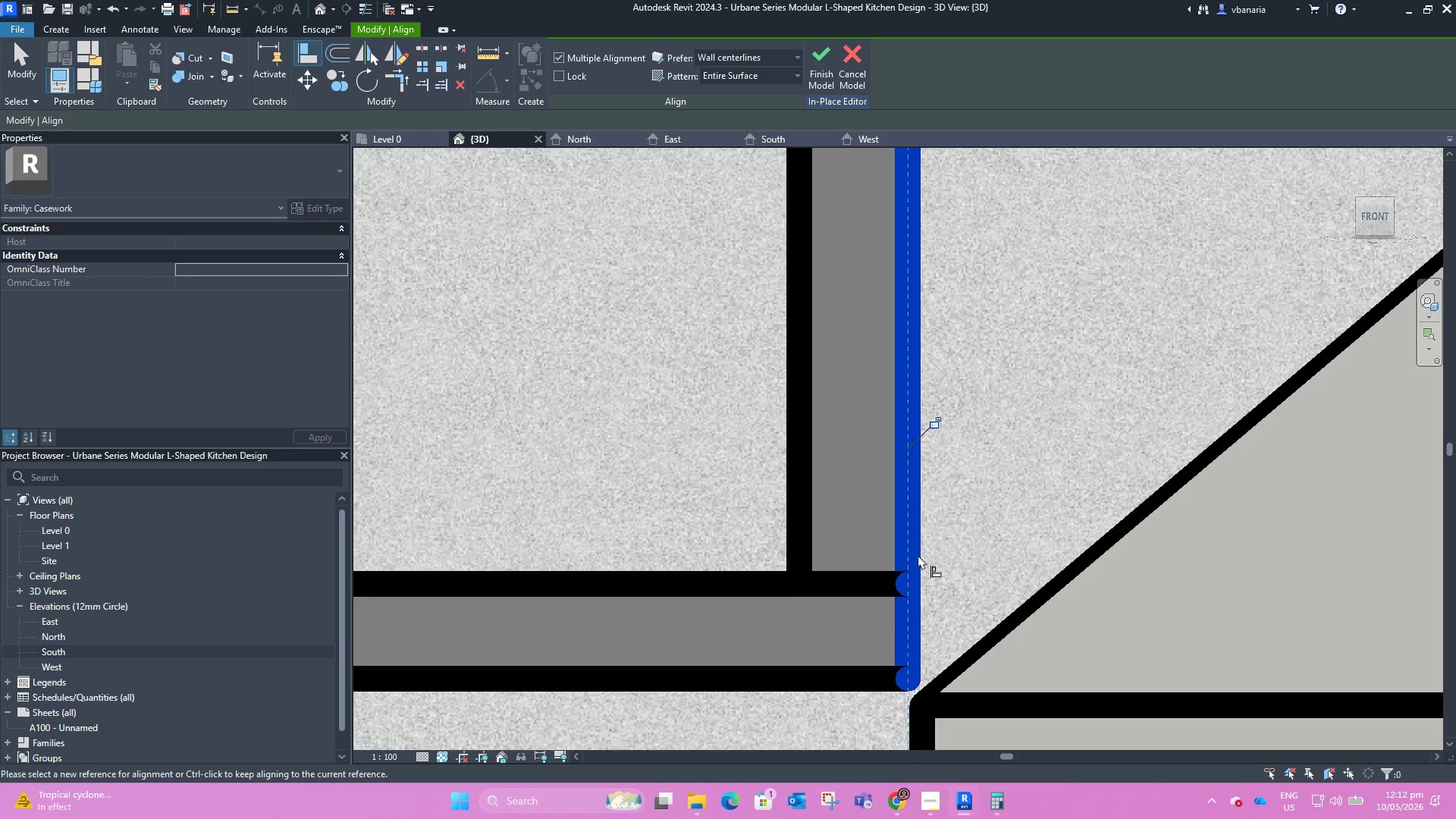 
key(Escape)
 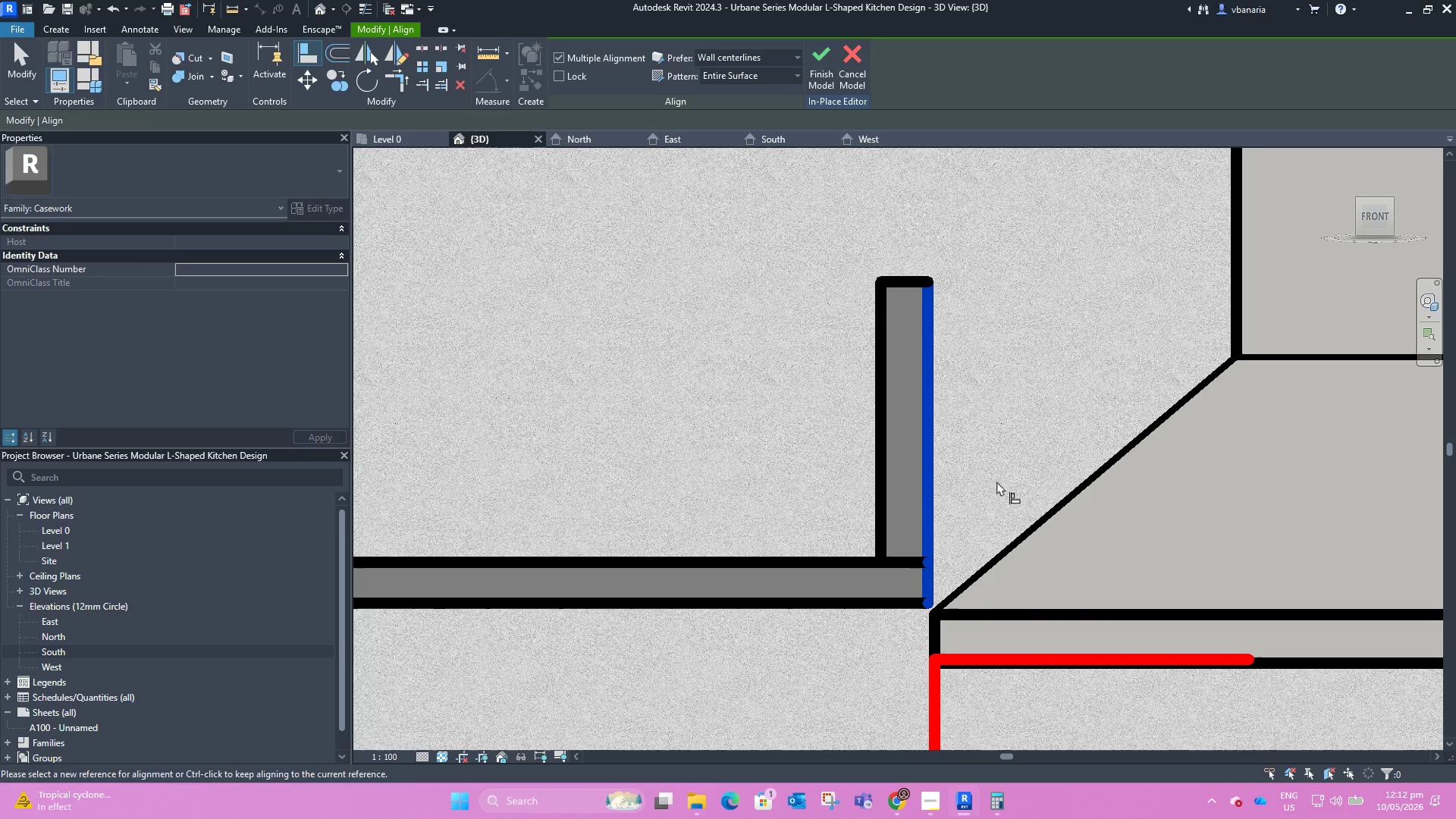 
scroll: coordinate [952, 544], scroll_direction: down, amount: 6.0
 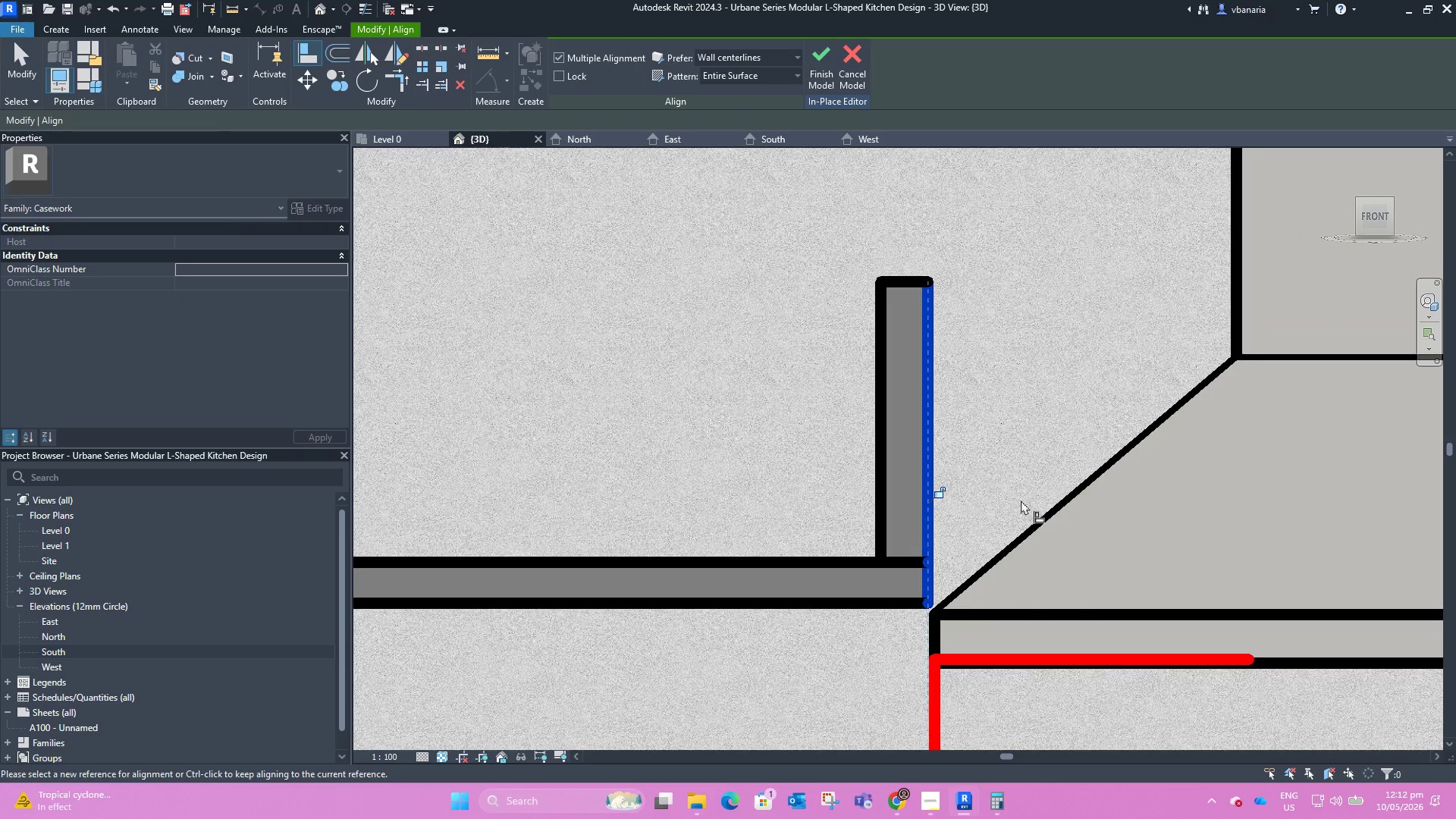 
key(Escape)
 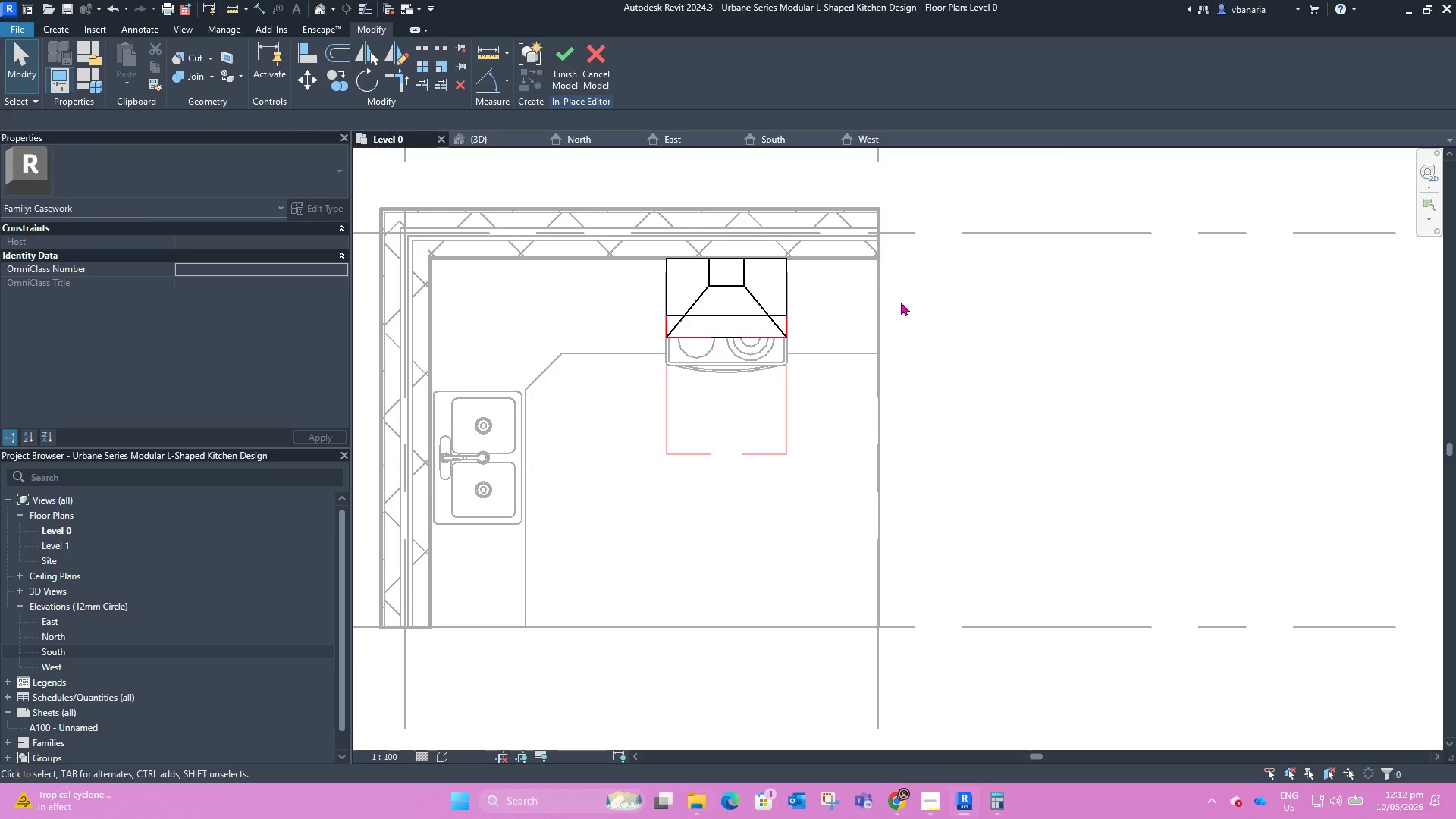 
scroll: coordinate [710, 365], scroll_direction: up, amount: 9.0
 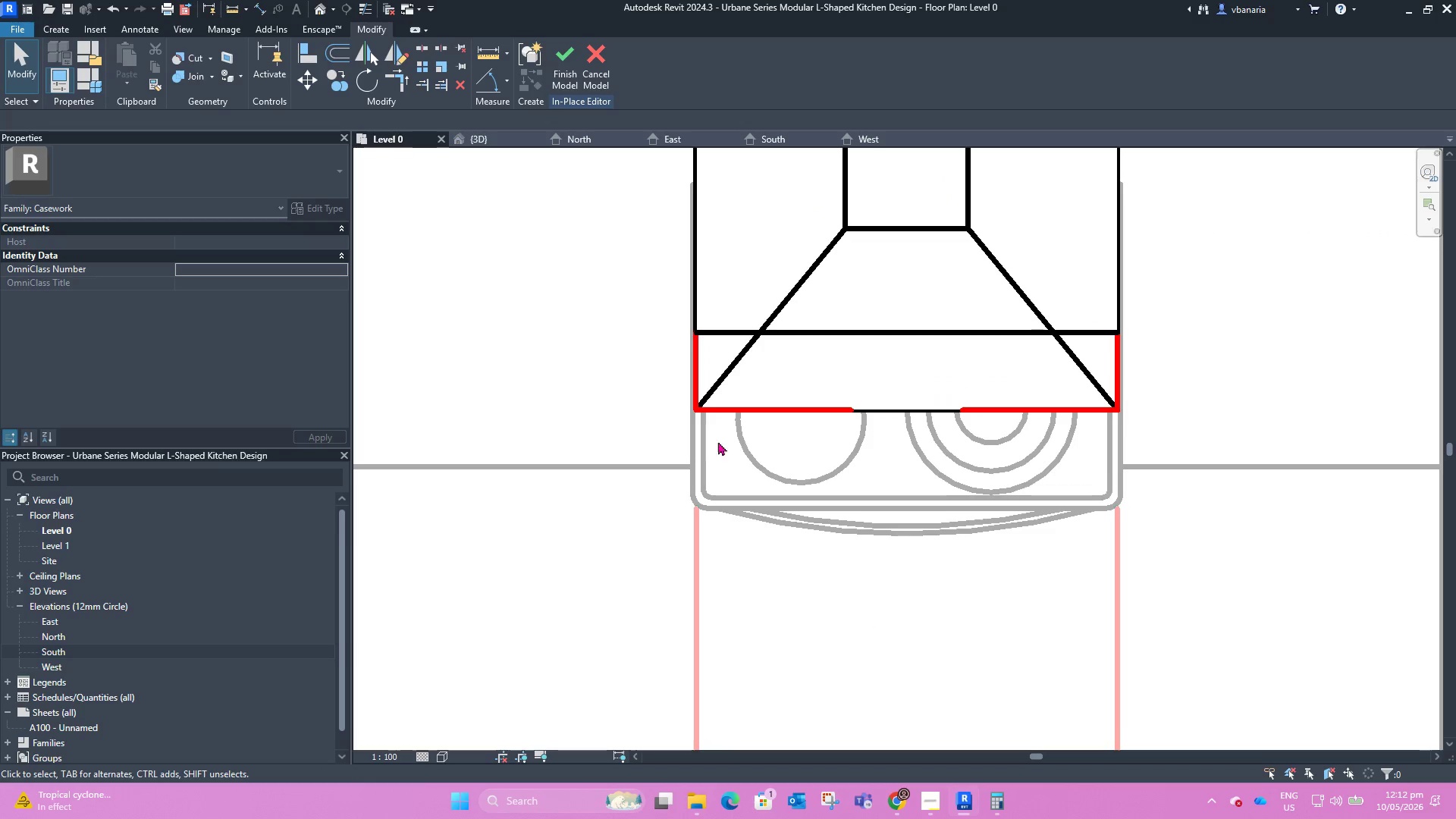 
scroll: coordinate [965, 397], scroll_direction: down, amount: 8.0
 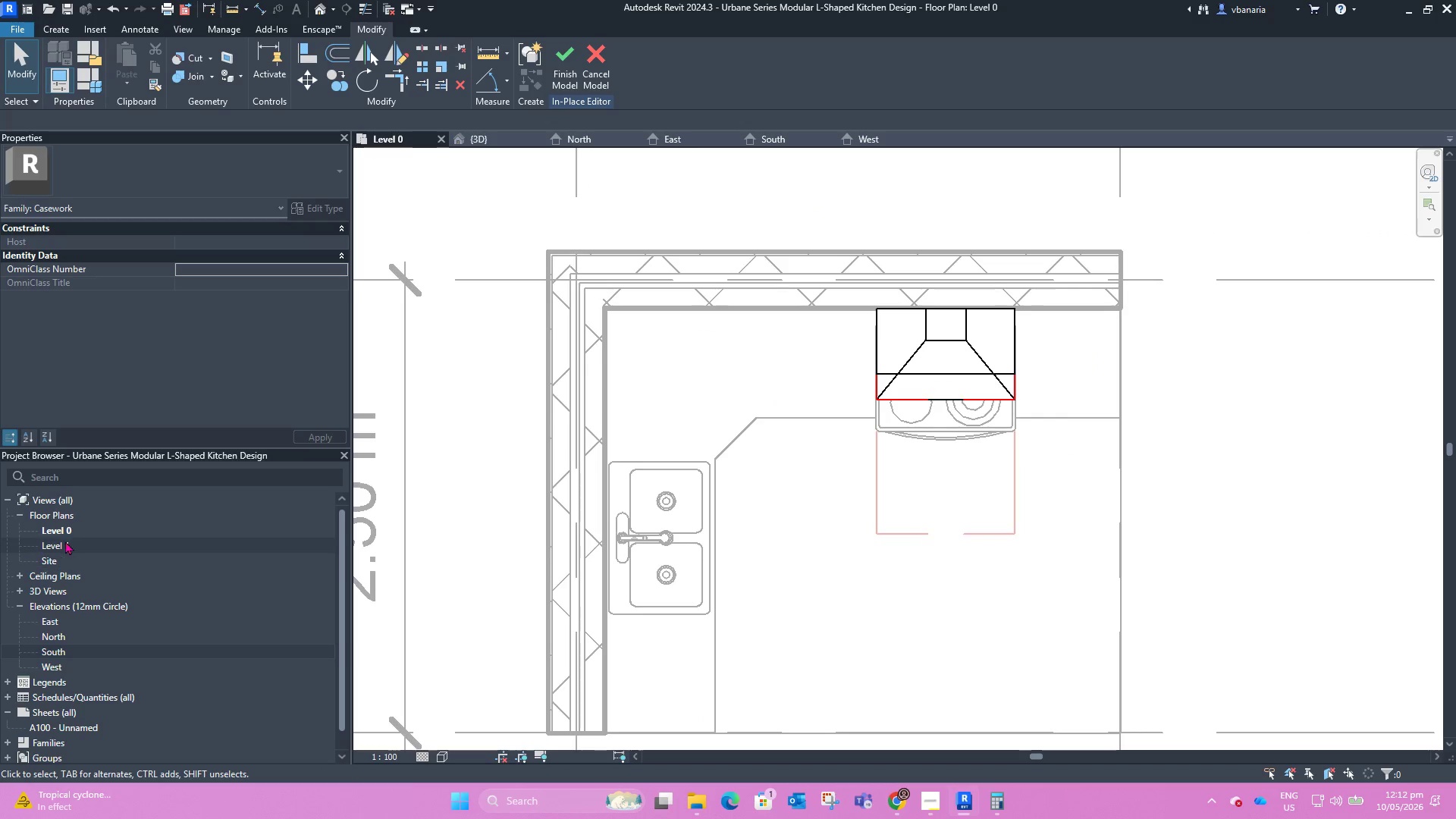 
left_click([62, 551])
 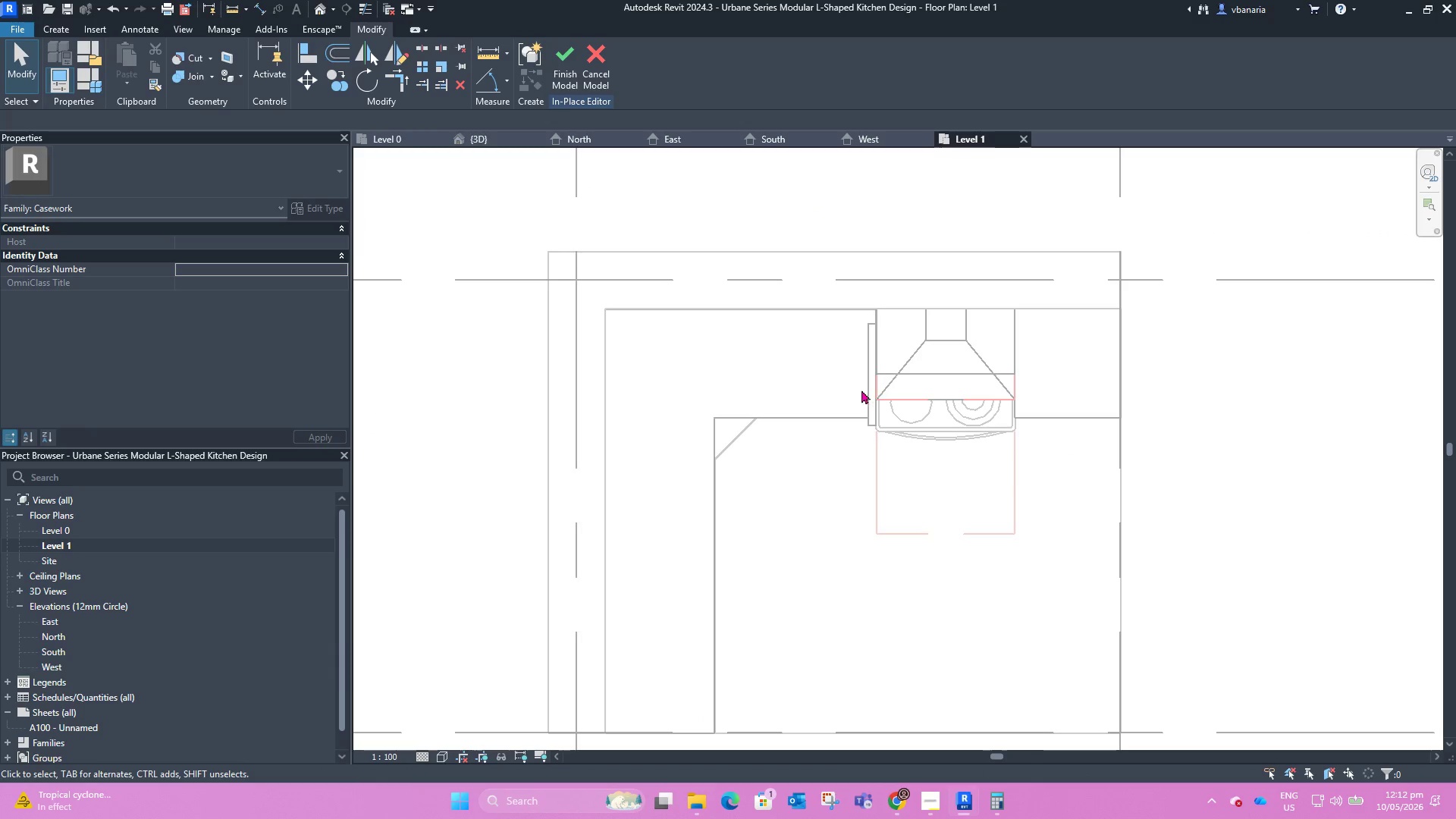 
left_click([877, 430])
 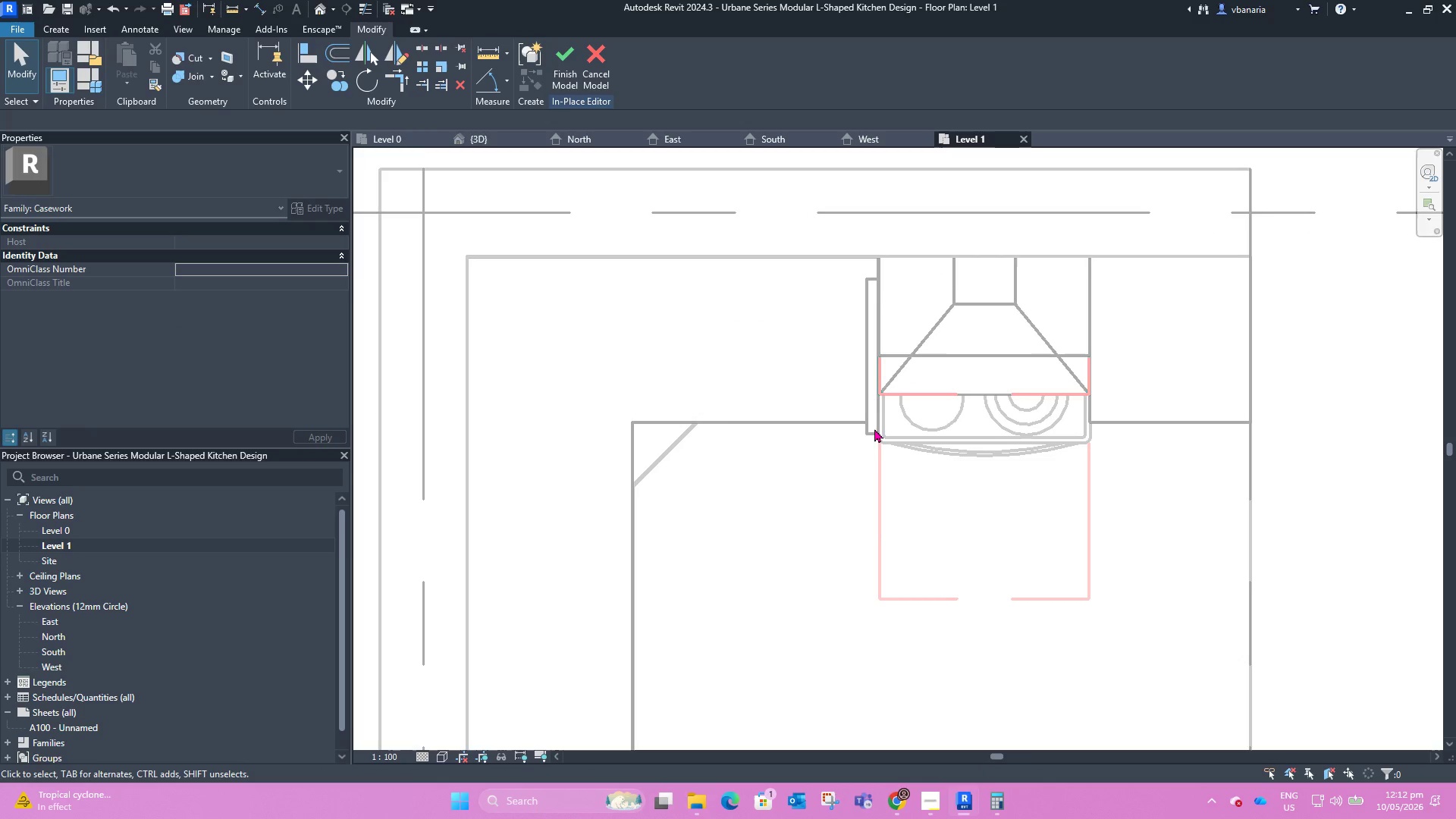 
scroll: coordinate [871, 410], scroll_direction: up, amount: 3.0
 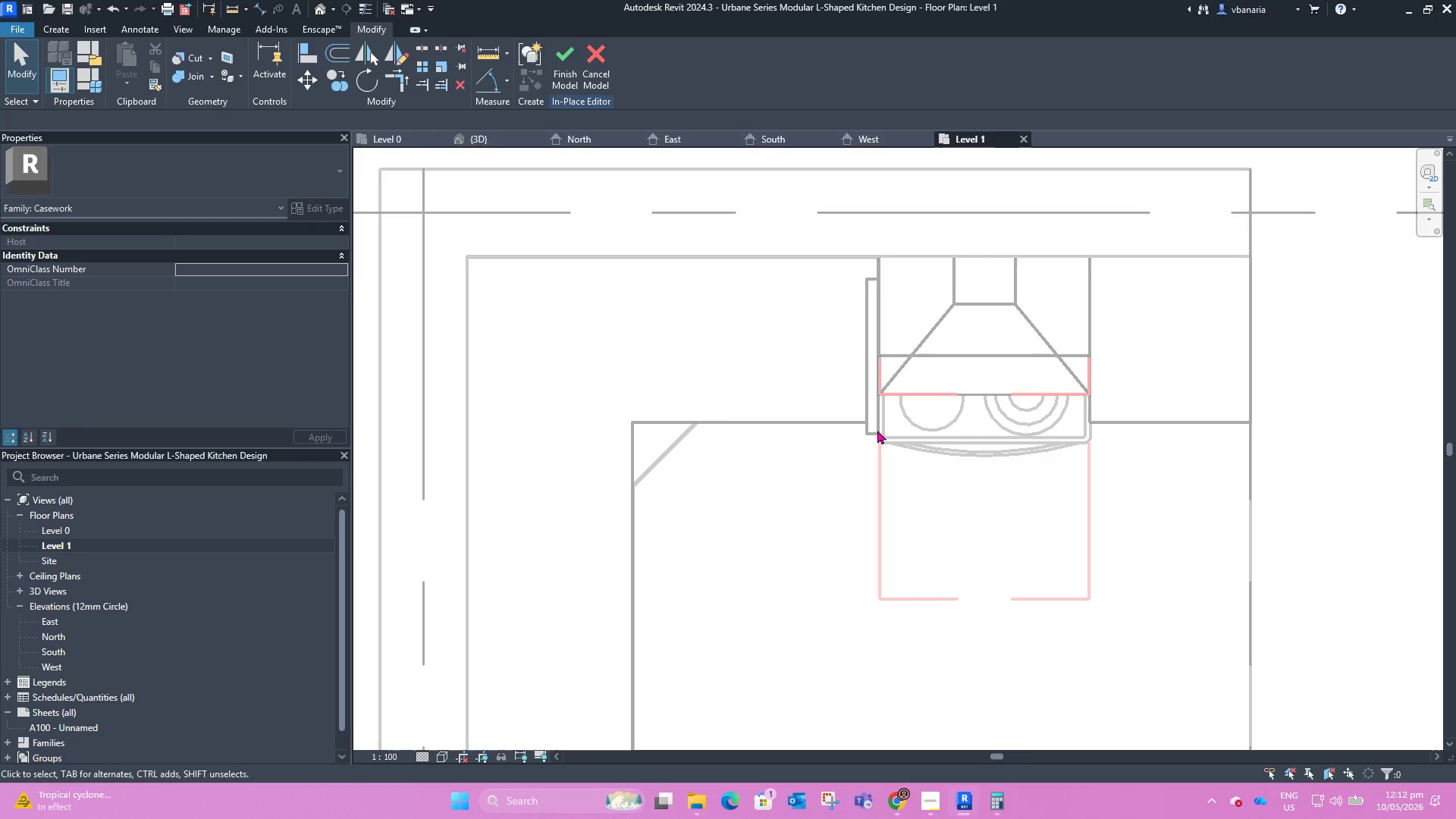 
double_click([874, 428])
 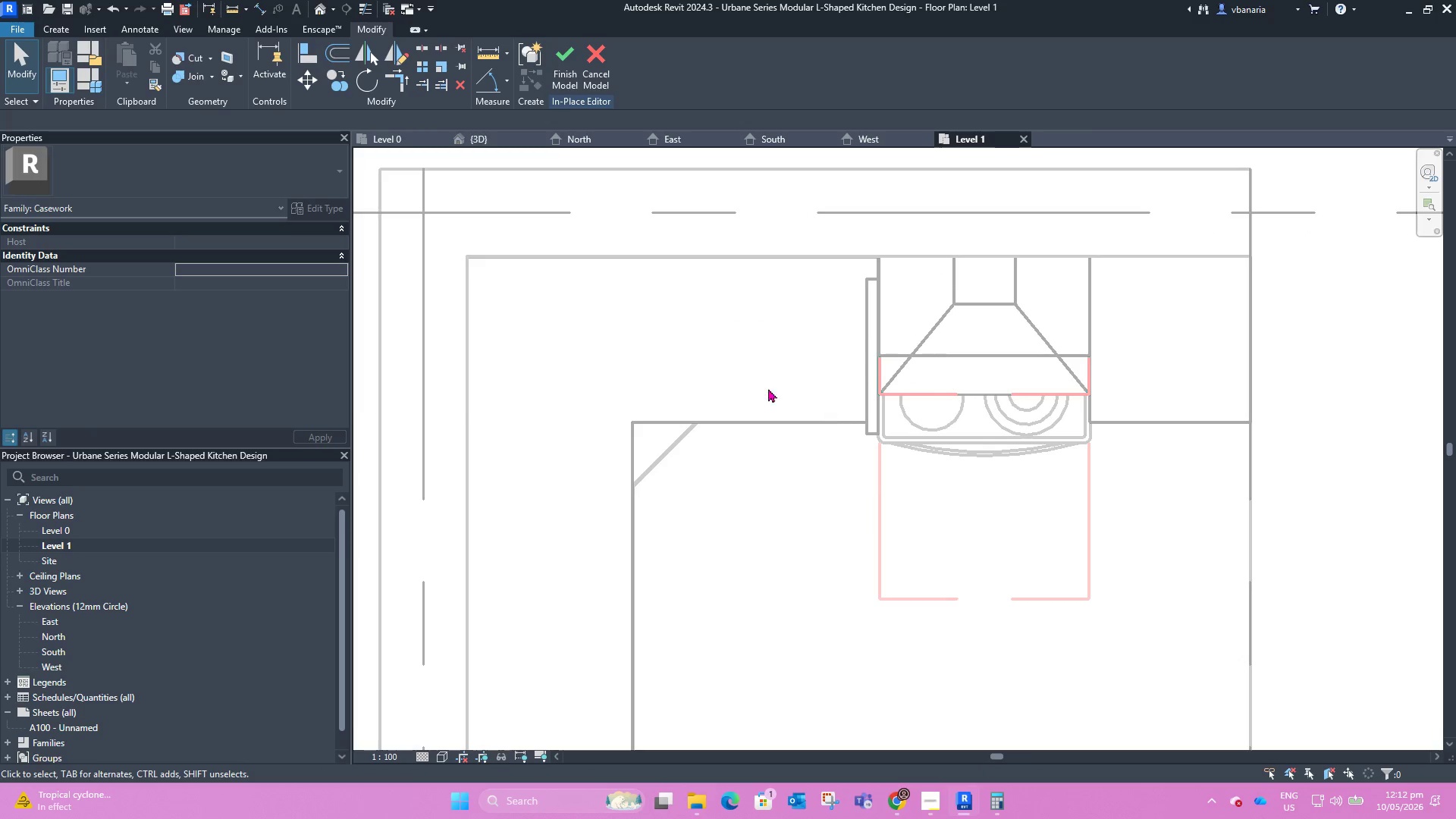 
scroll: coordinate [683, 381], scroll_direction: down, amount: 8.0
 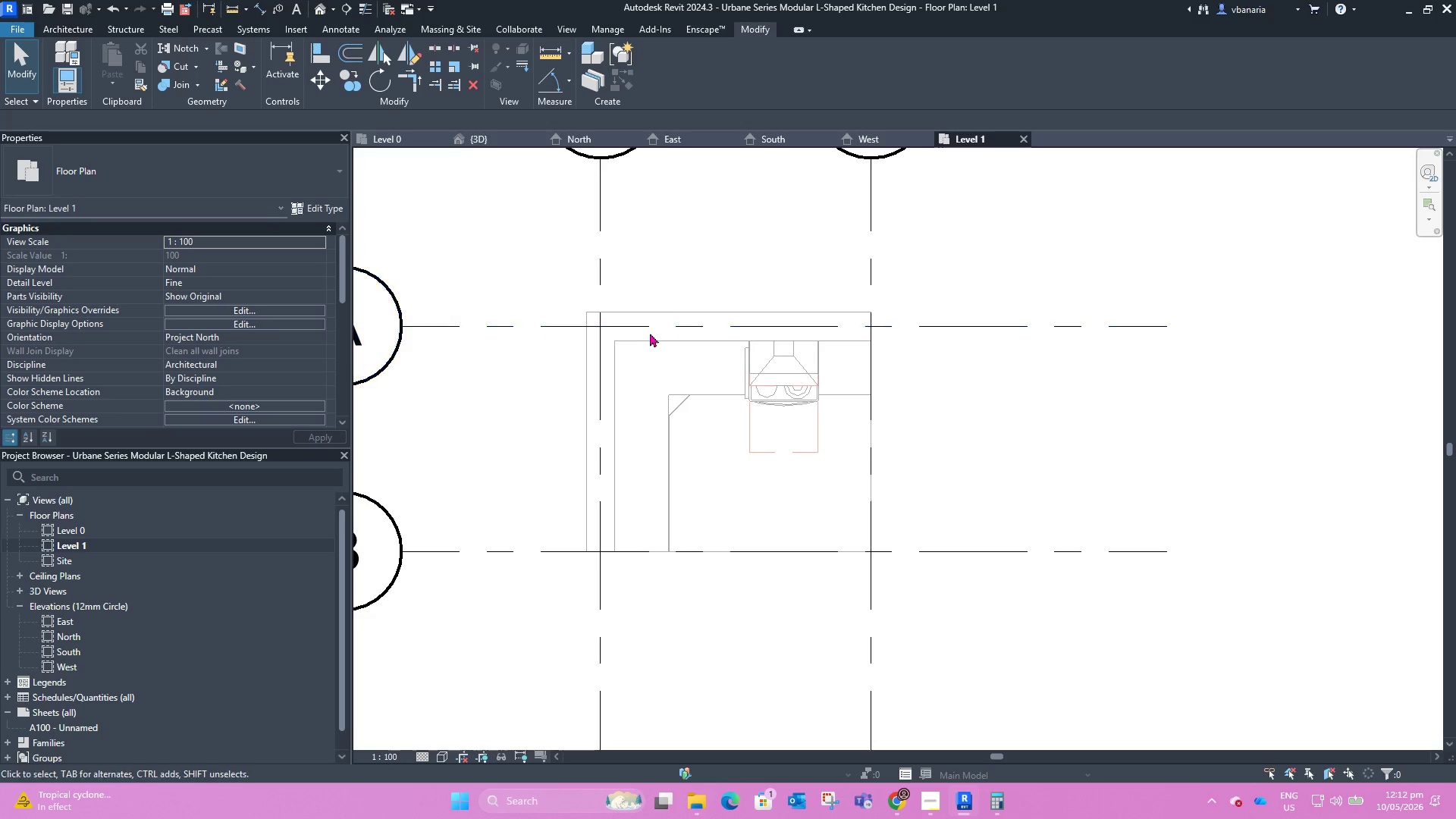 
wait(5.59)
 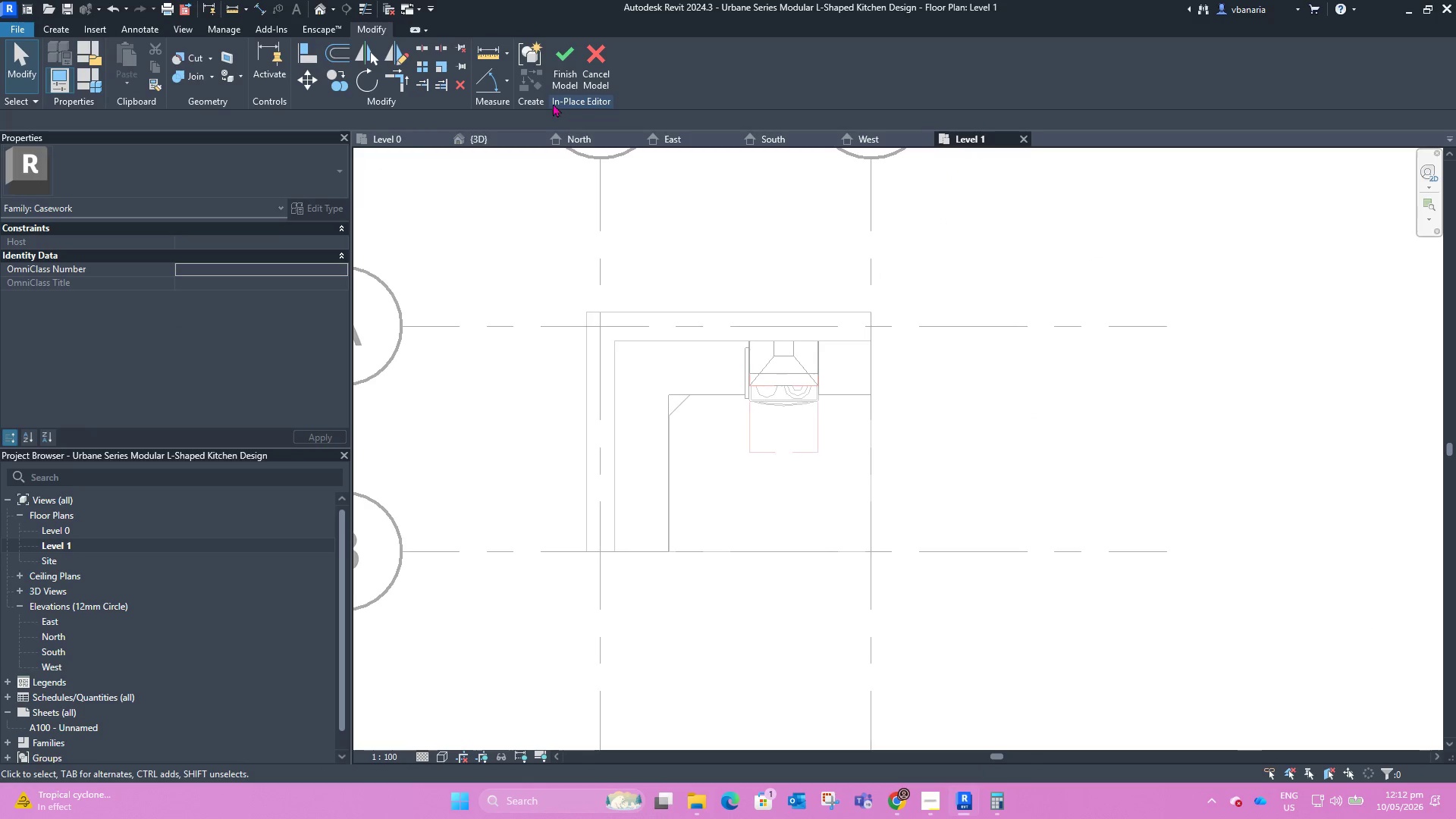 
scroll: coordinate [202, 361], scroll_direction: down, amount: 4.0
 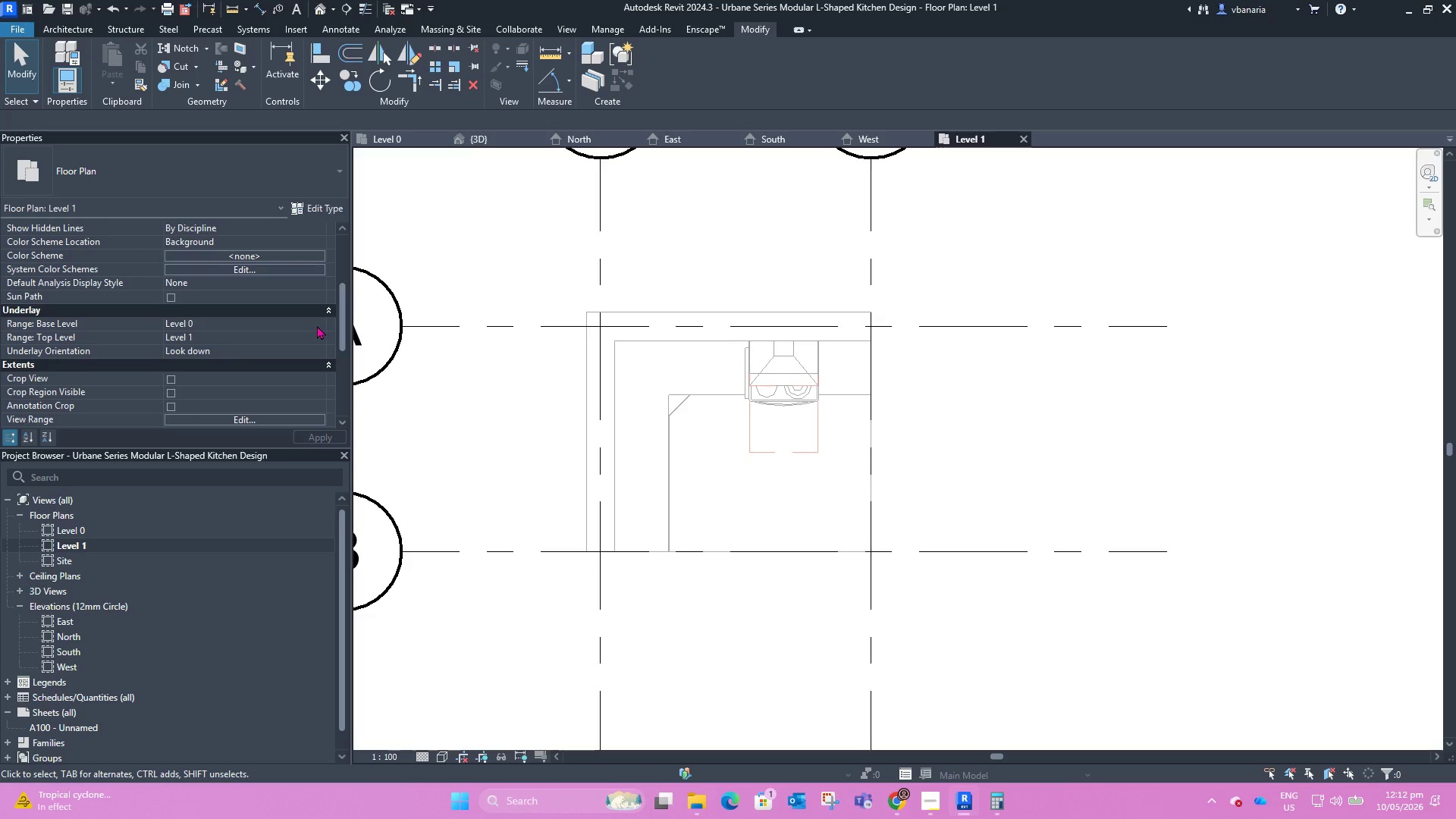 
wait(6.11)
 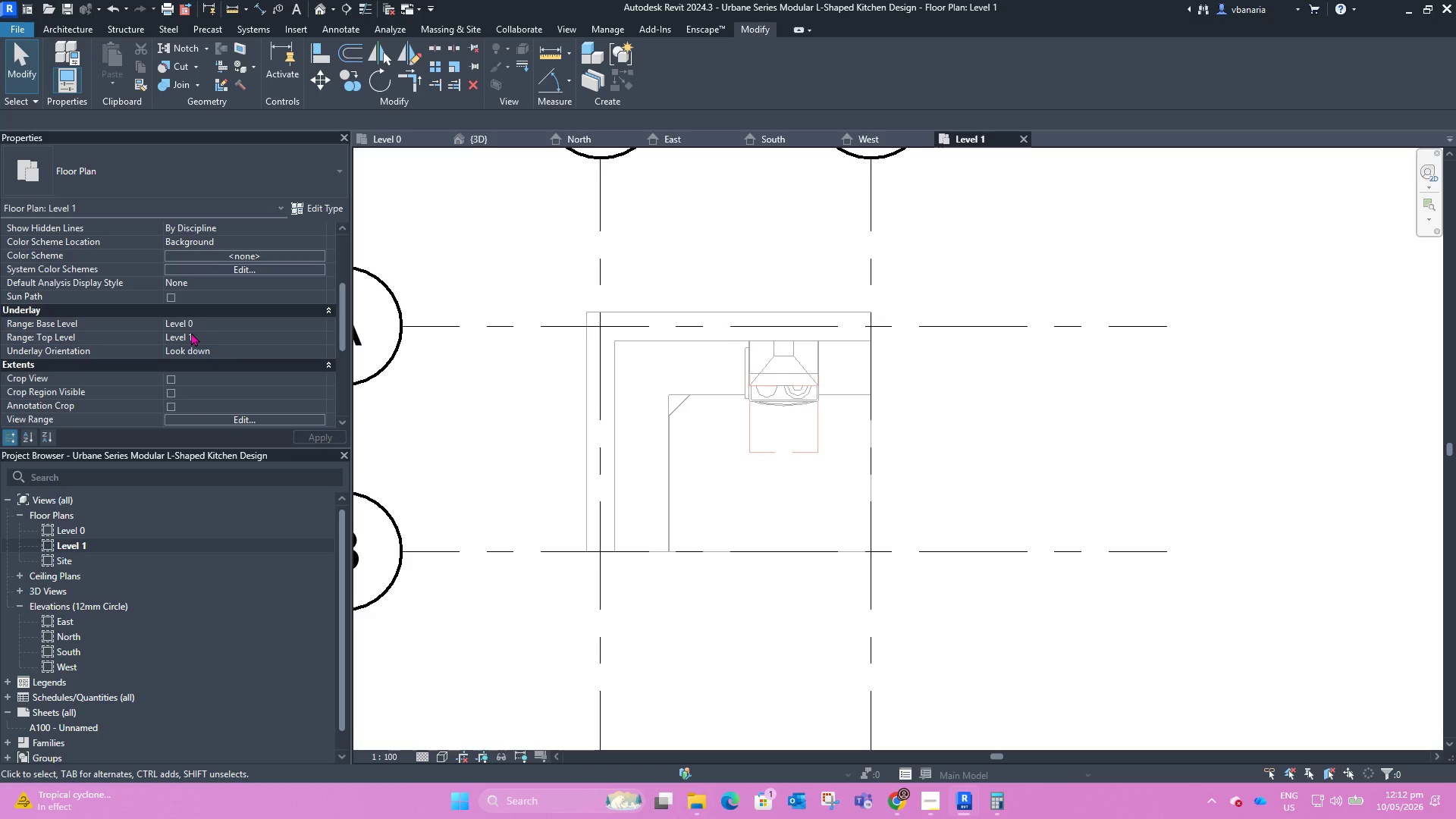 
left_click([193, 358])
 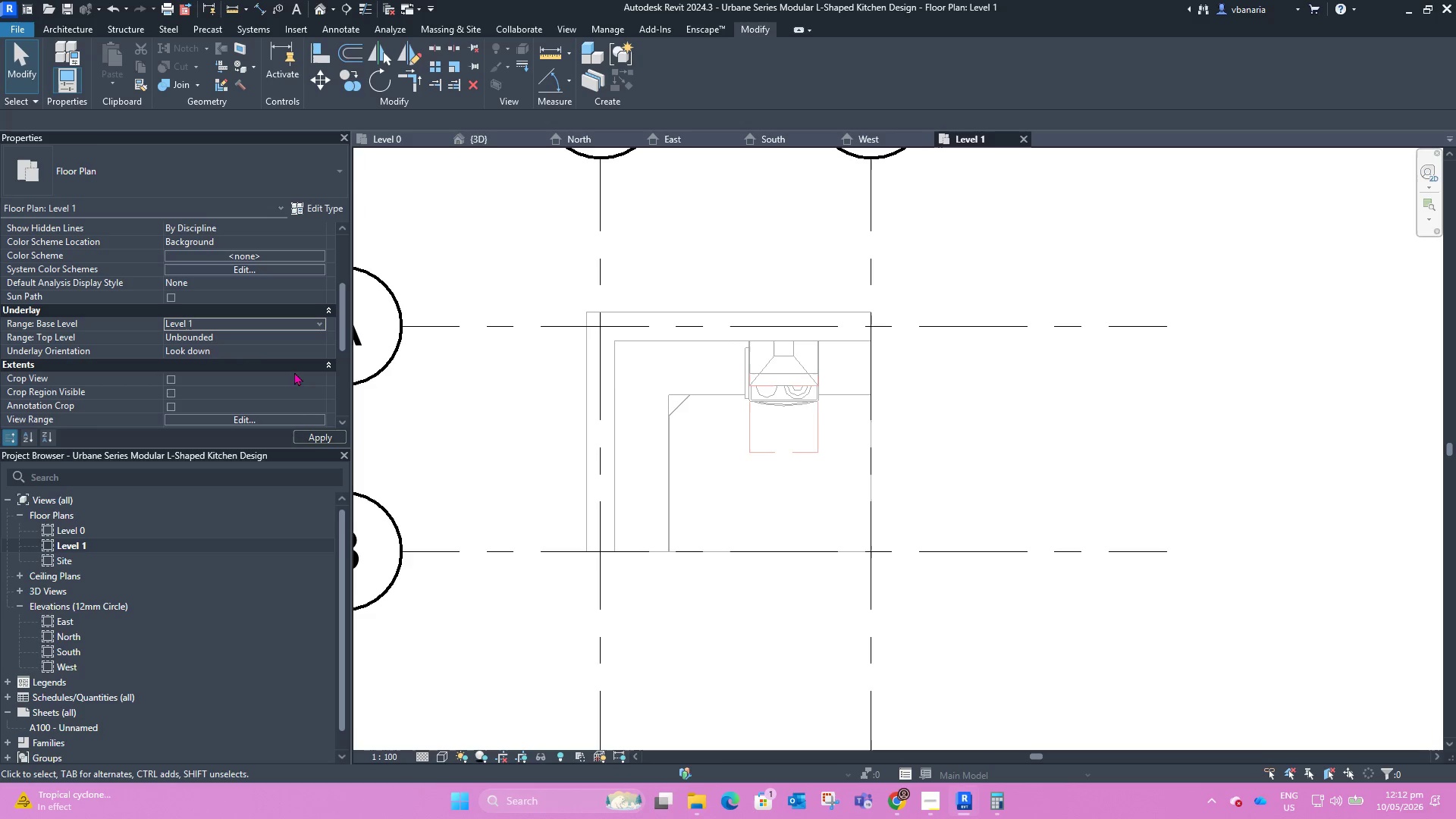 
left_click([304, 440])
 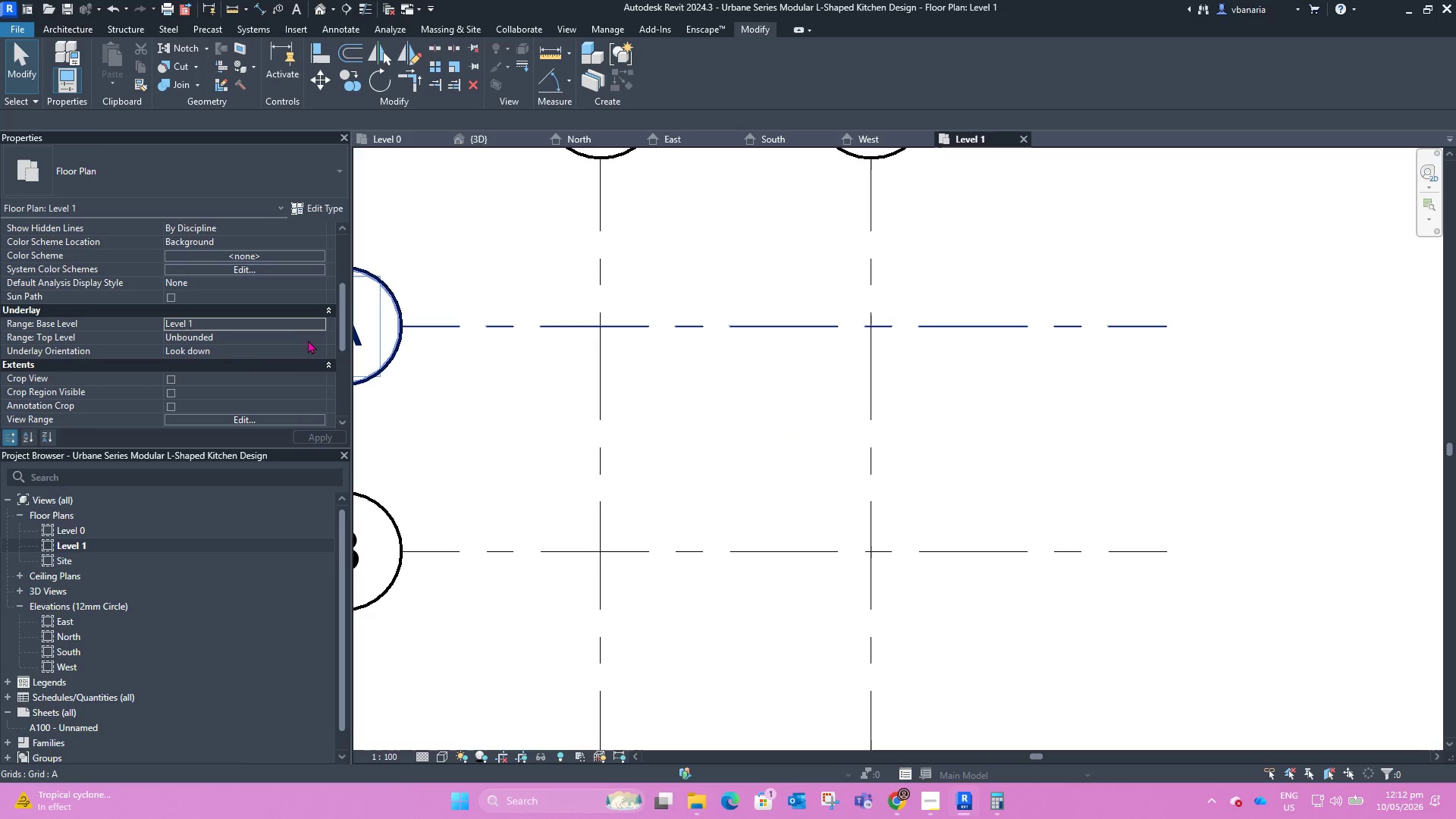 
left_click([319, 337])
 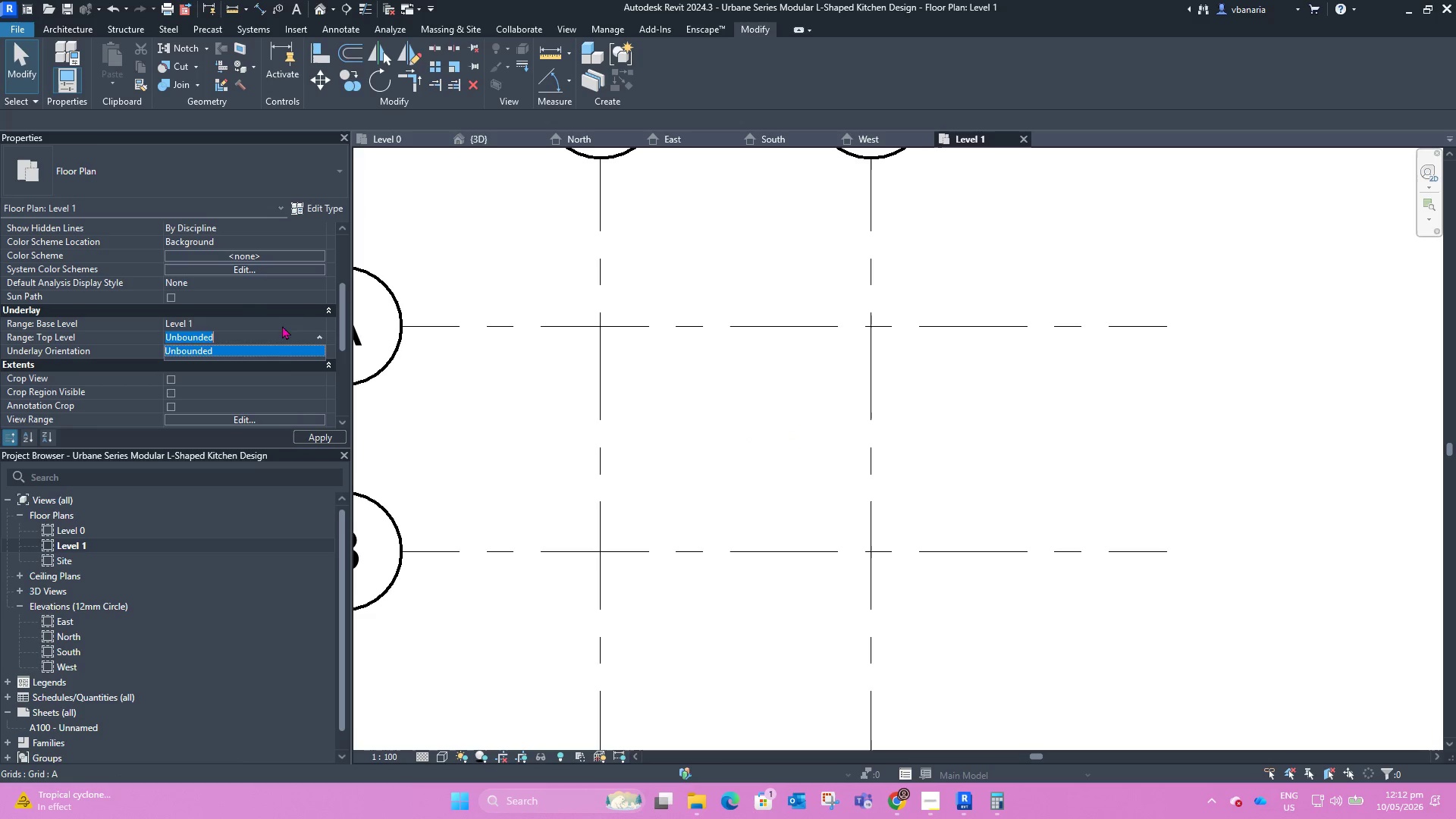 
left_click([322, 321])
 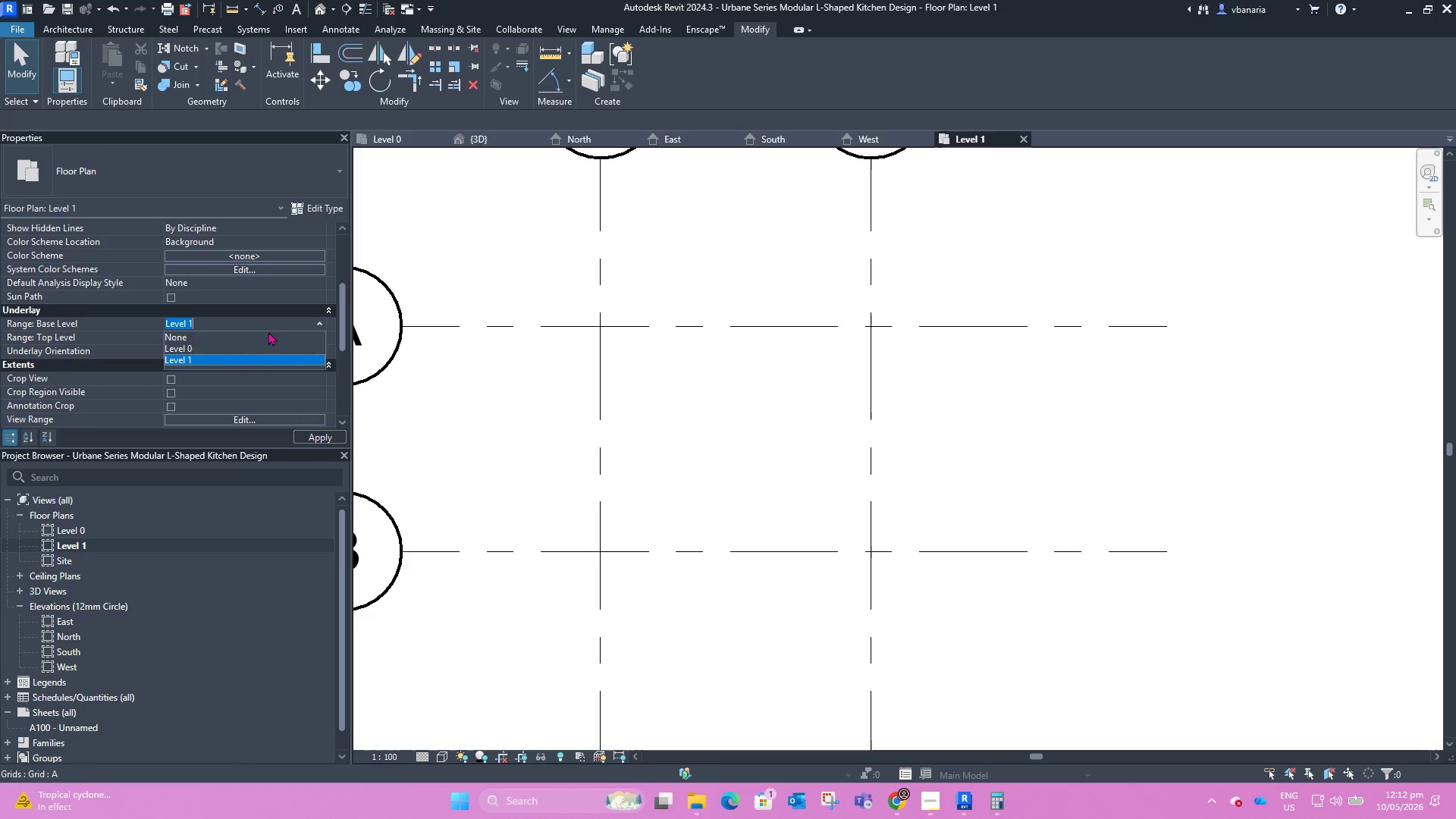 
left_click([193, 344])
 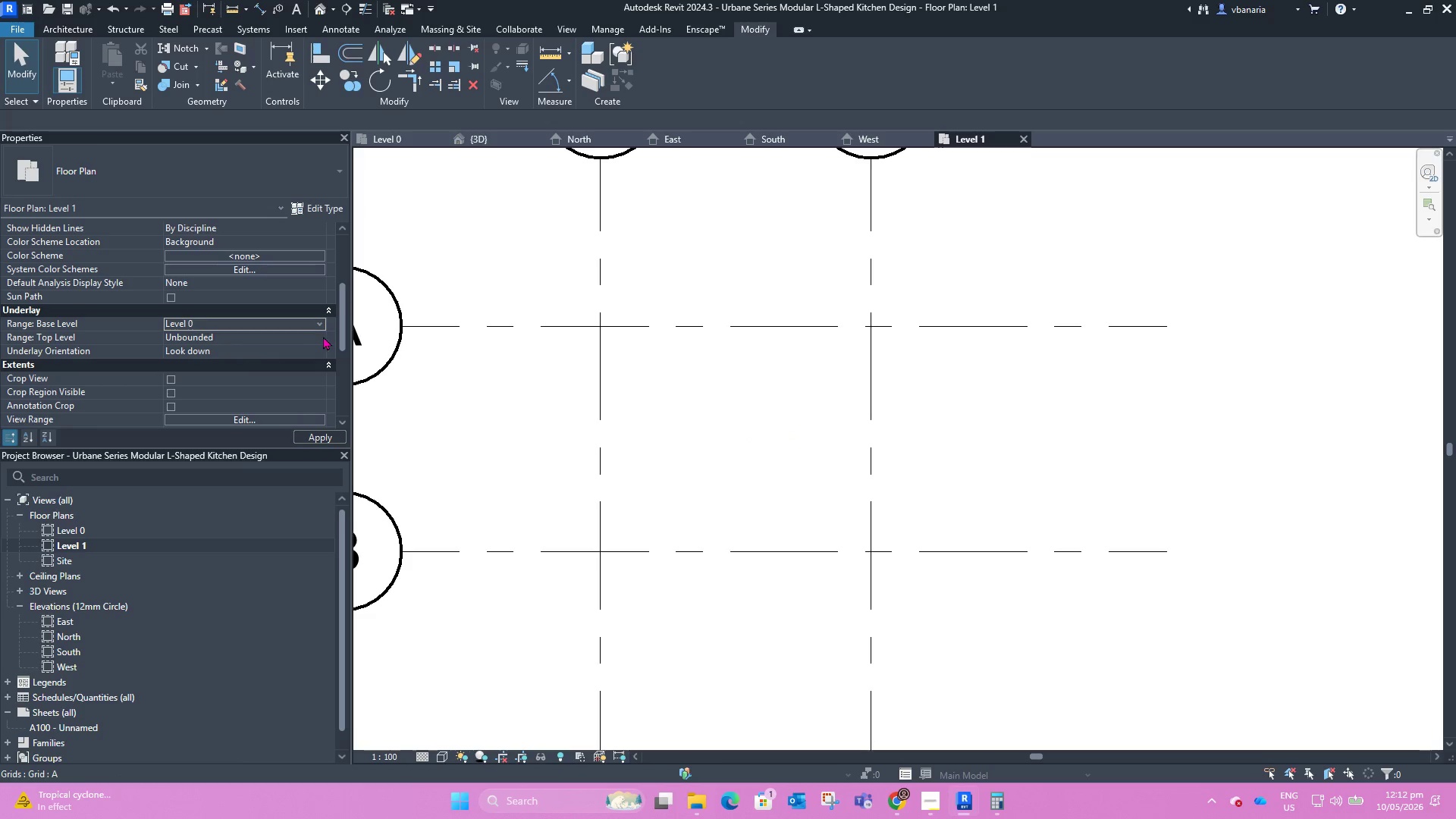 
left_click([322, 338])
 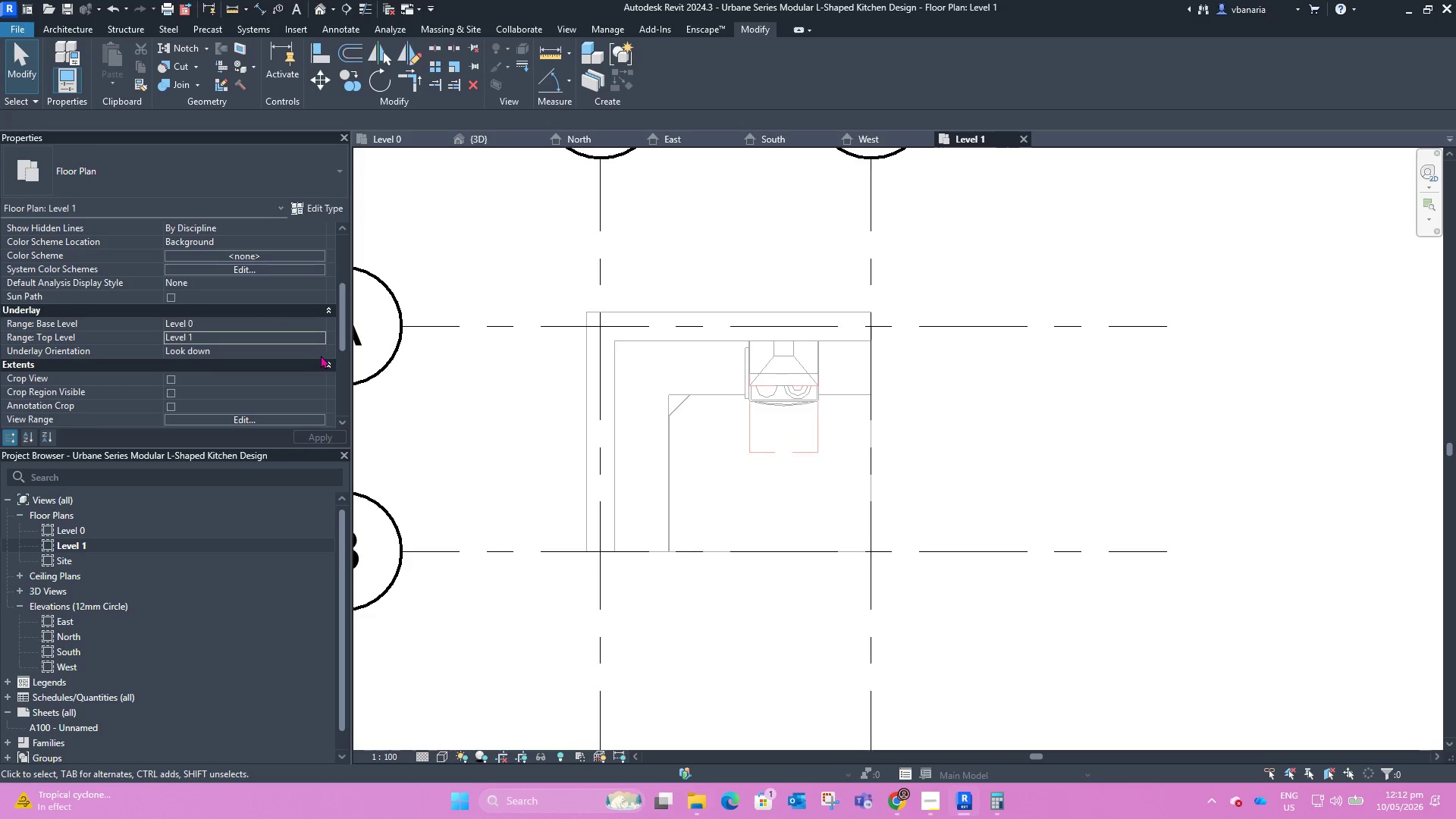 
left_click([210, 374])
 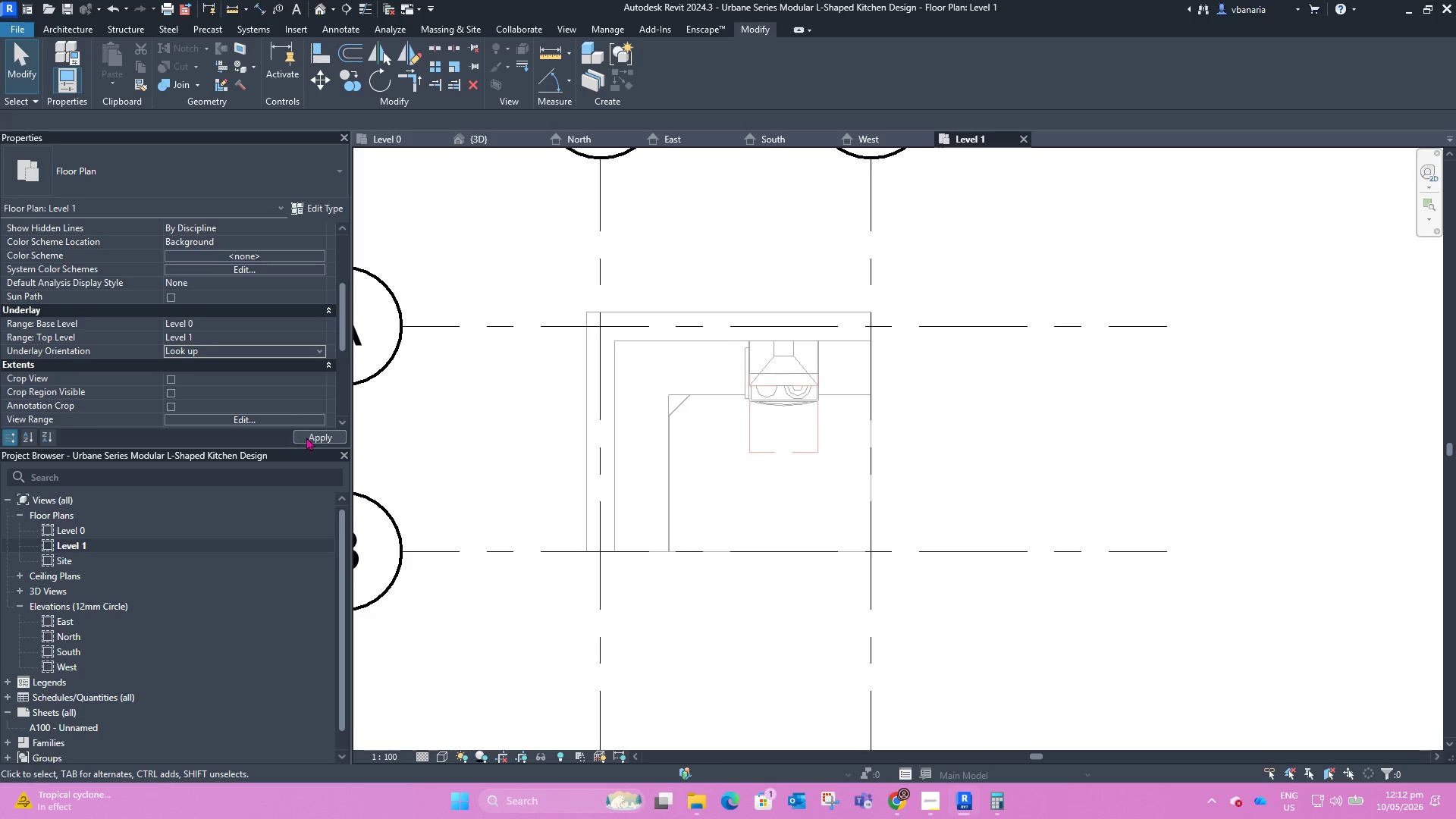 
left_click([307, 437])
 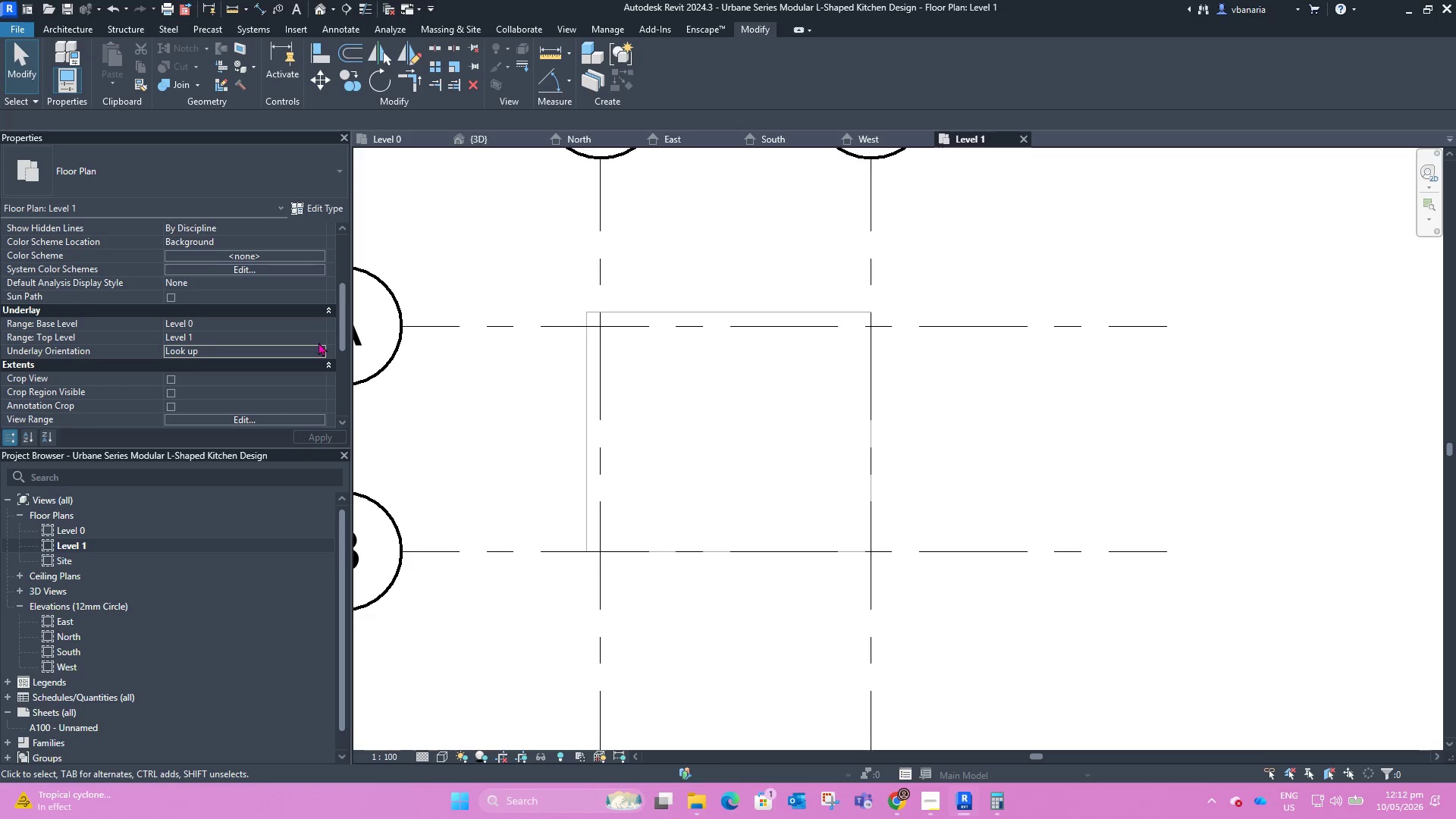 
left_click([320, 347])
 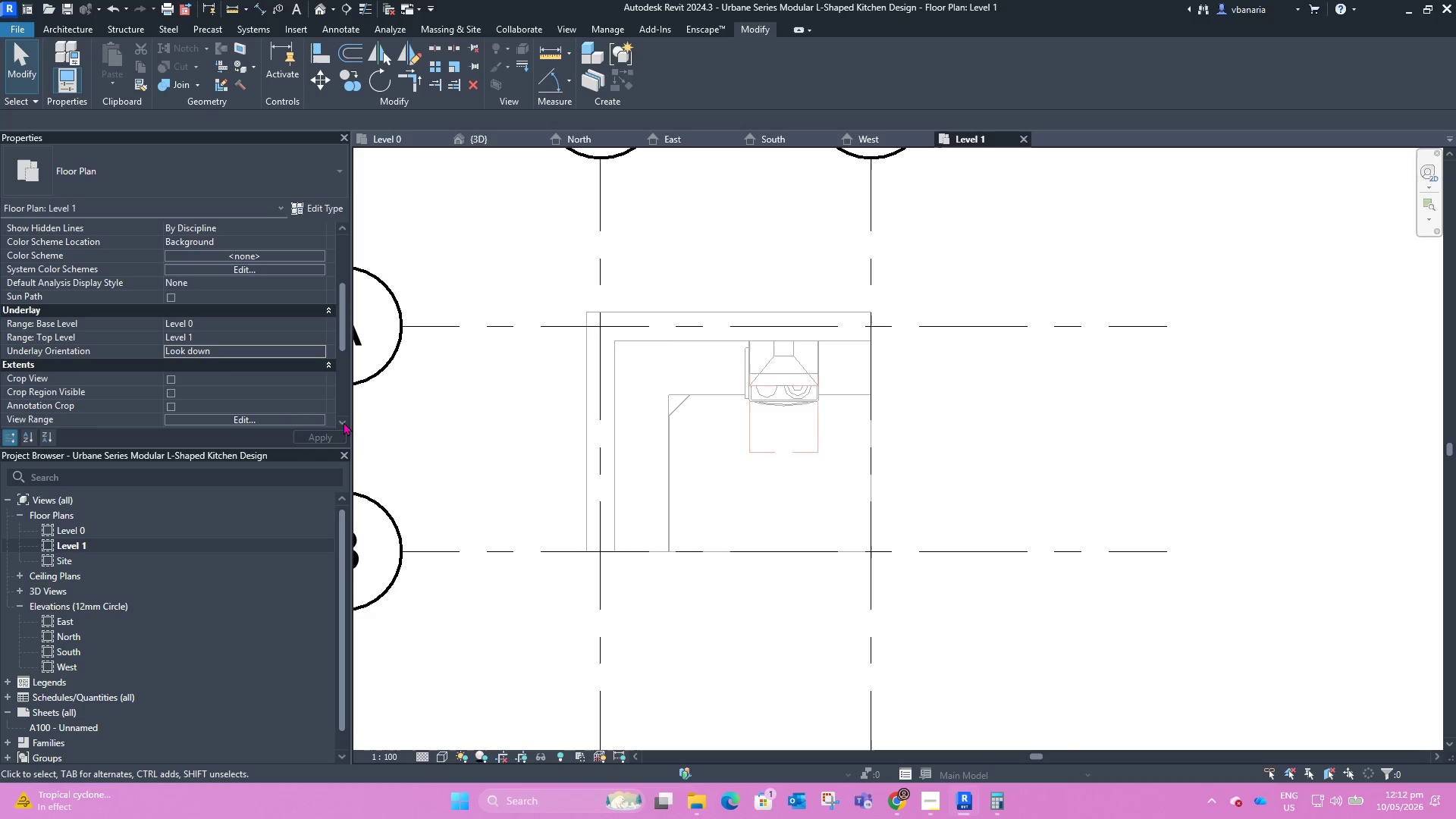 
scroll: coordinate [736, 465], scroll_direction: down, amount: 11.0
 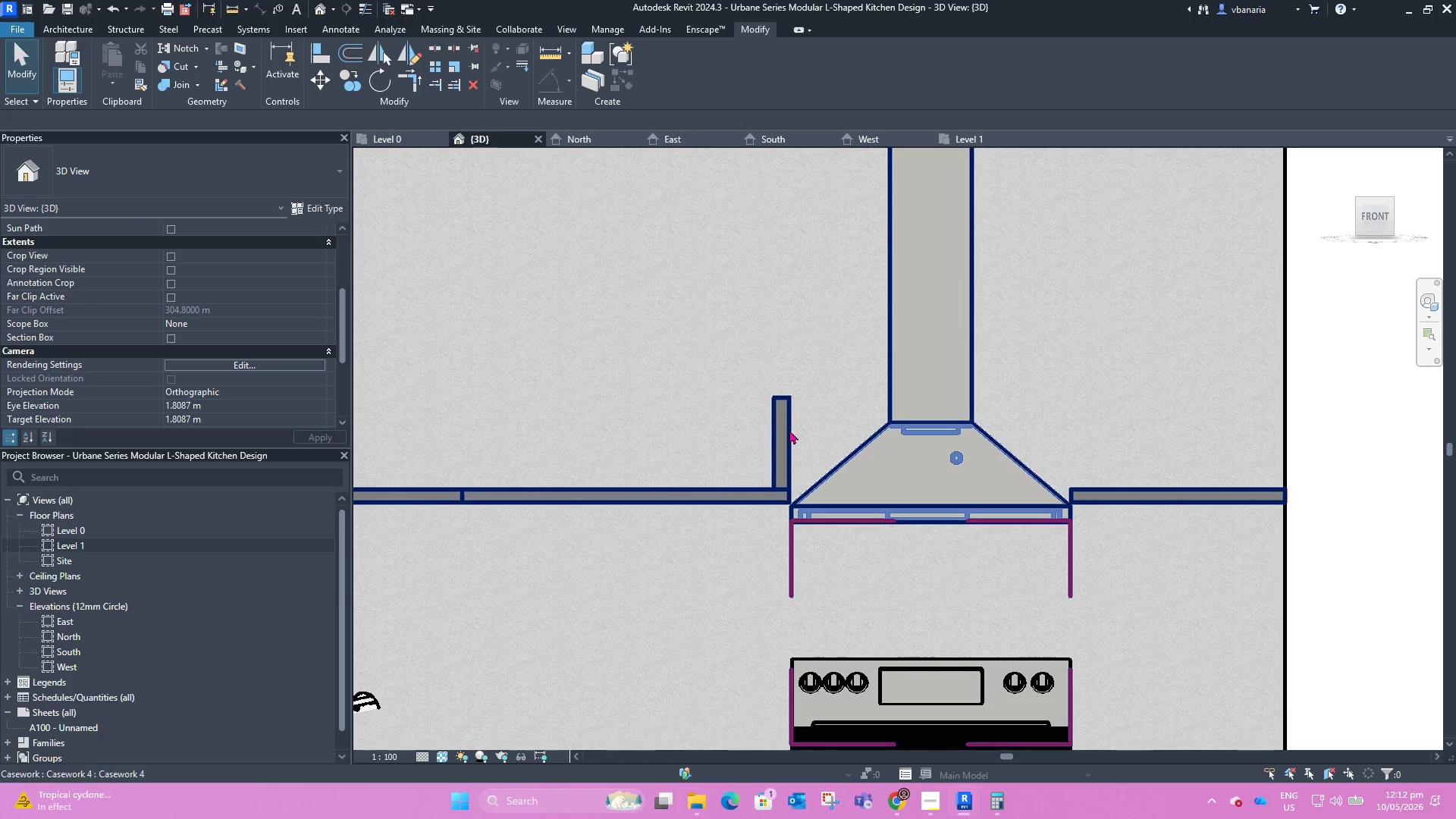 
left_click([789, 430])
 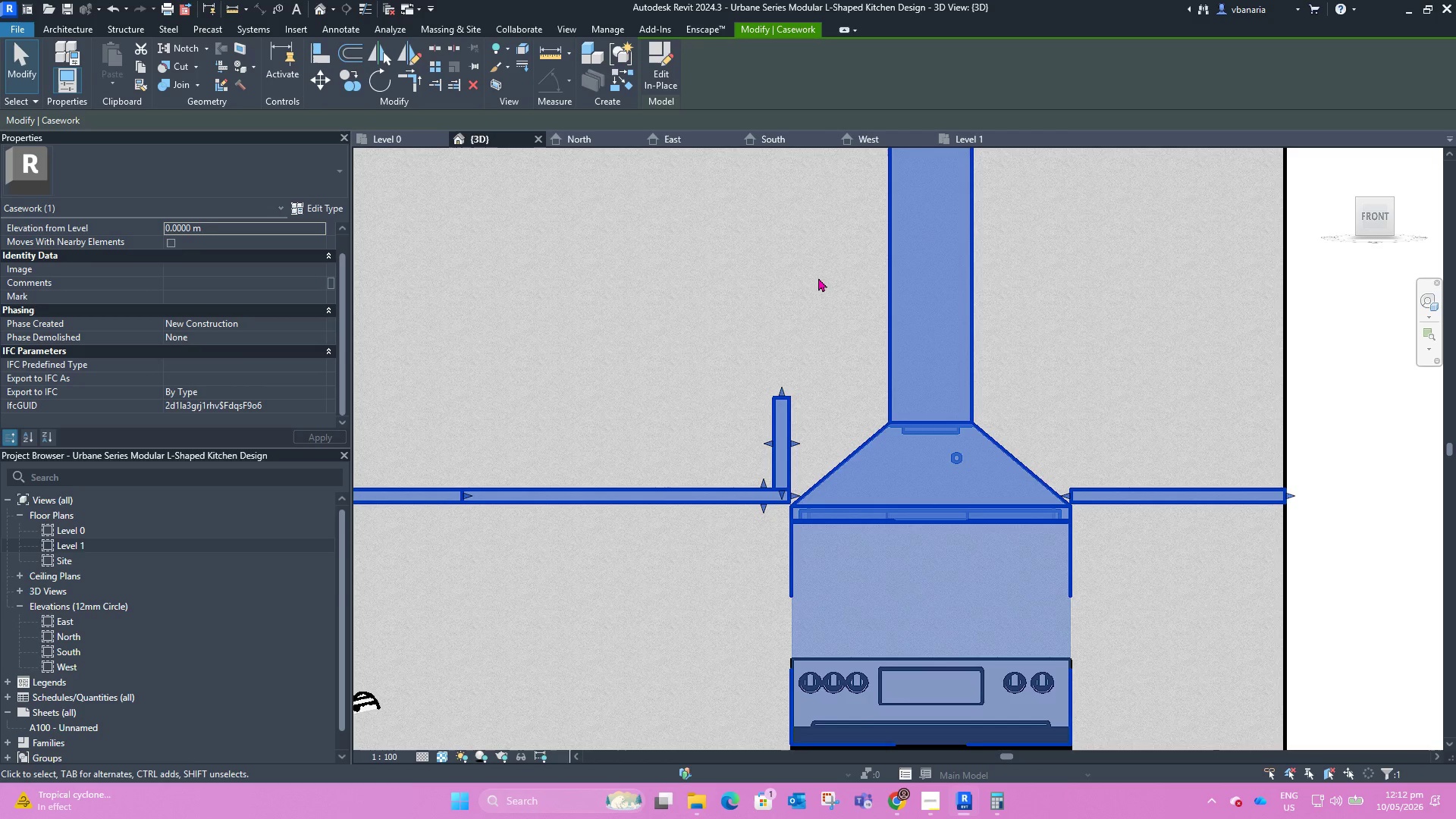 
scroll: coordinate [759, 481], scroll_direction: down, amount: 5.0
 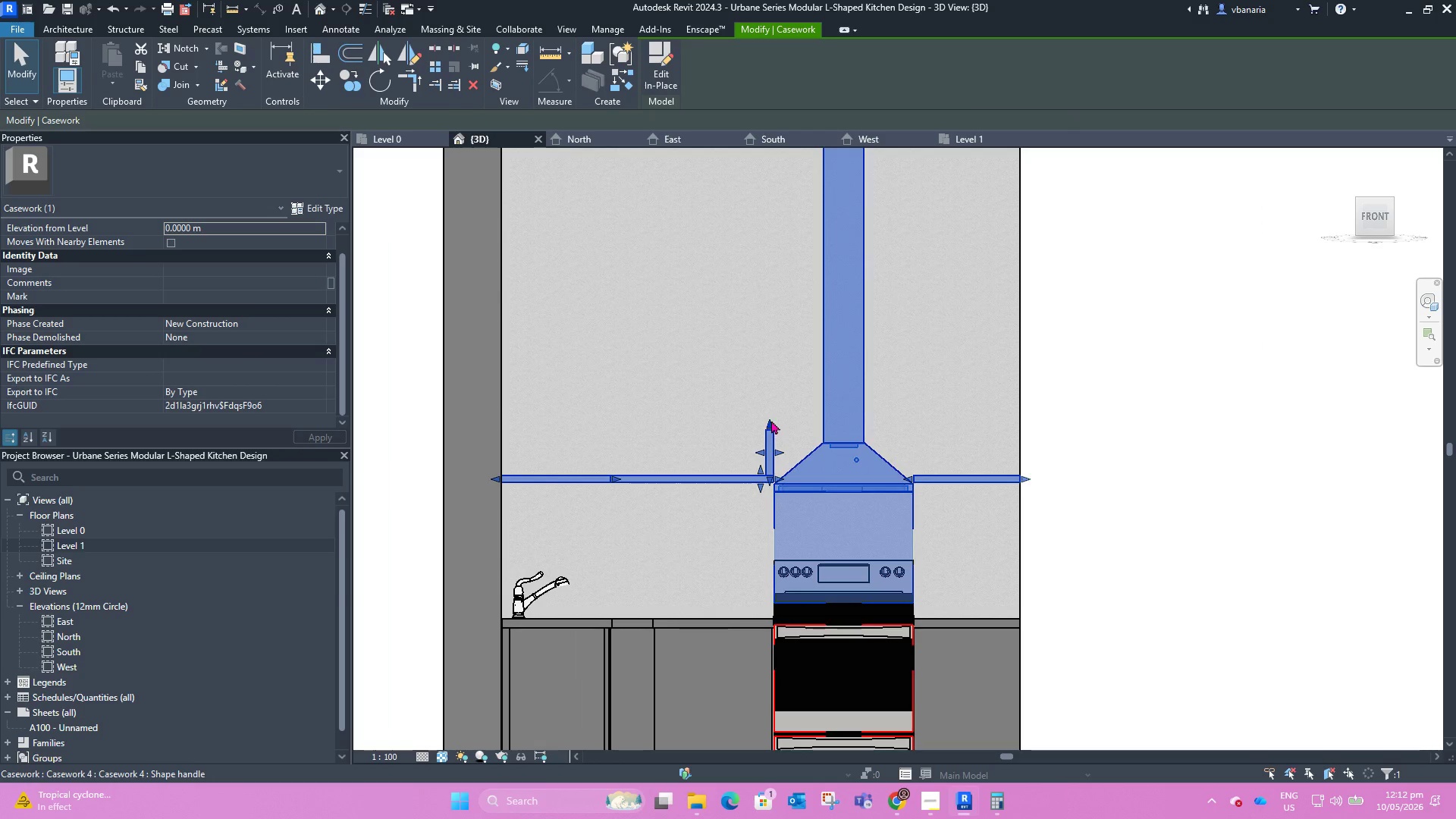 
left_click_drag(start_coordinate=[771, 420], to_coordinate=[769, 382])
 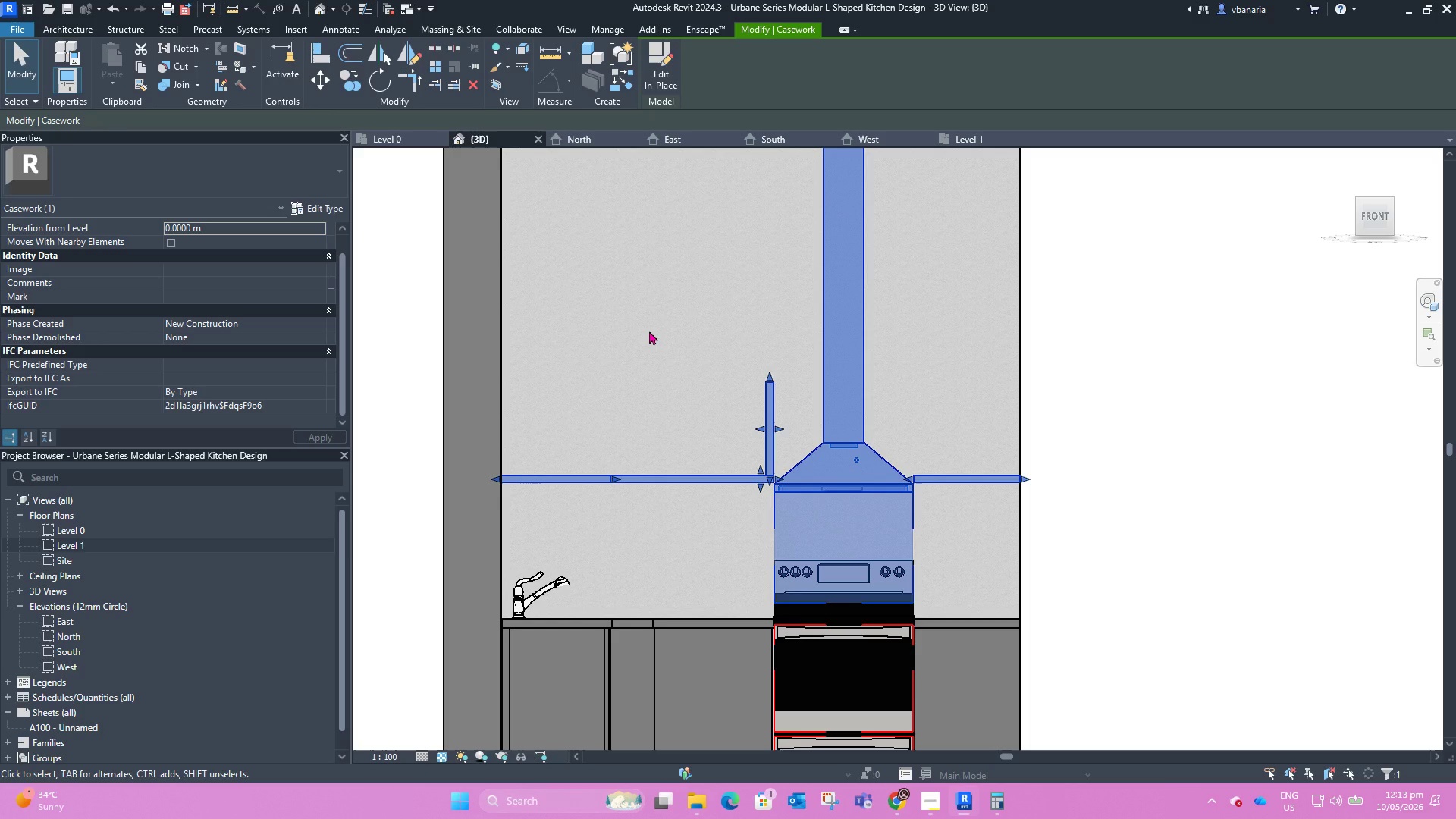 
wait(40.61)
 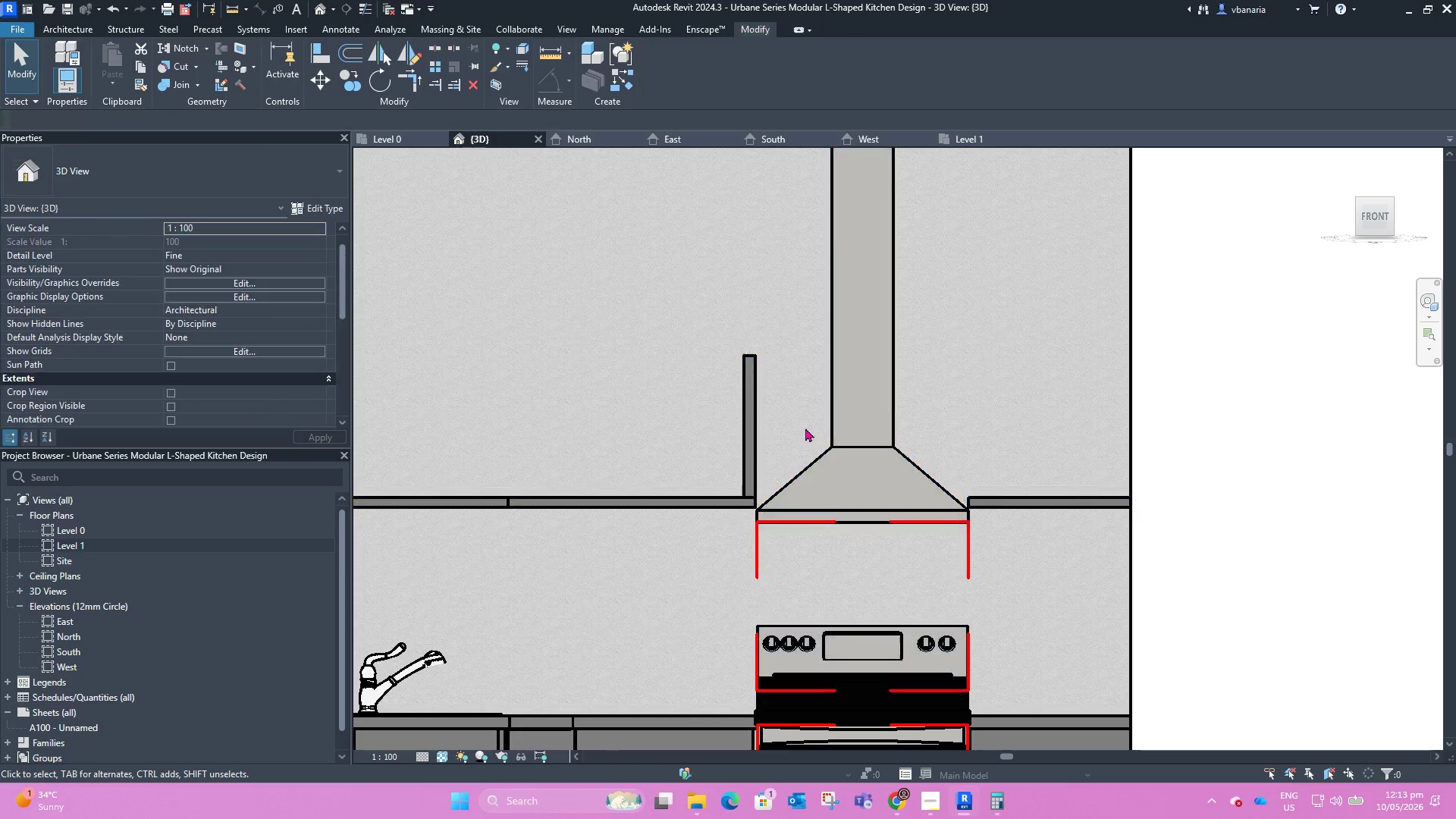 
left_click([805, 428])
 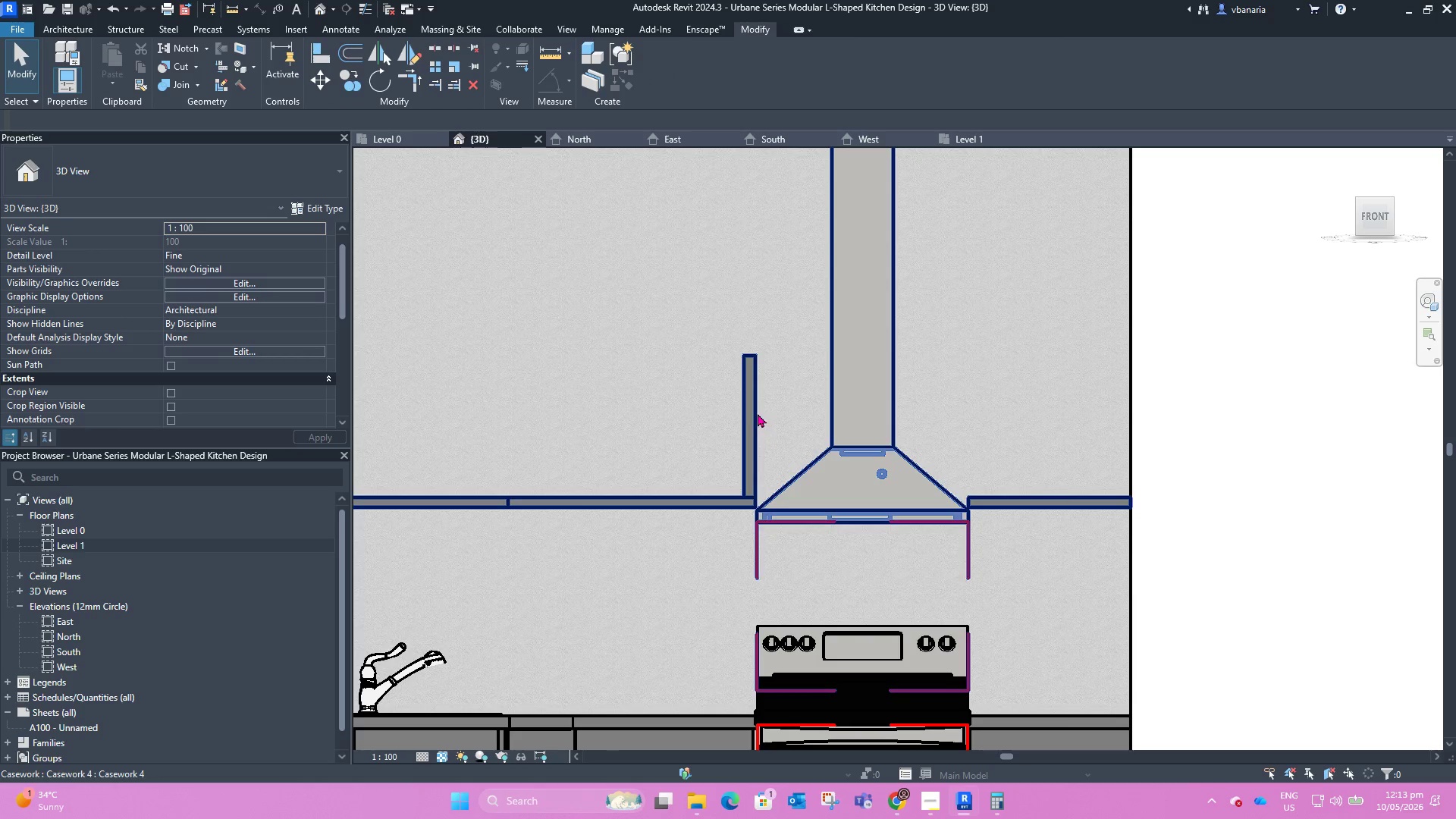 
scroll: coordinate [806, 432], scroll_direction: up, amount: 3.0
 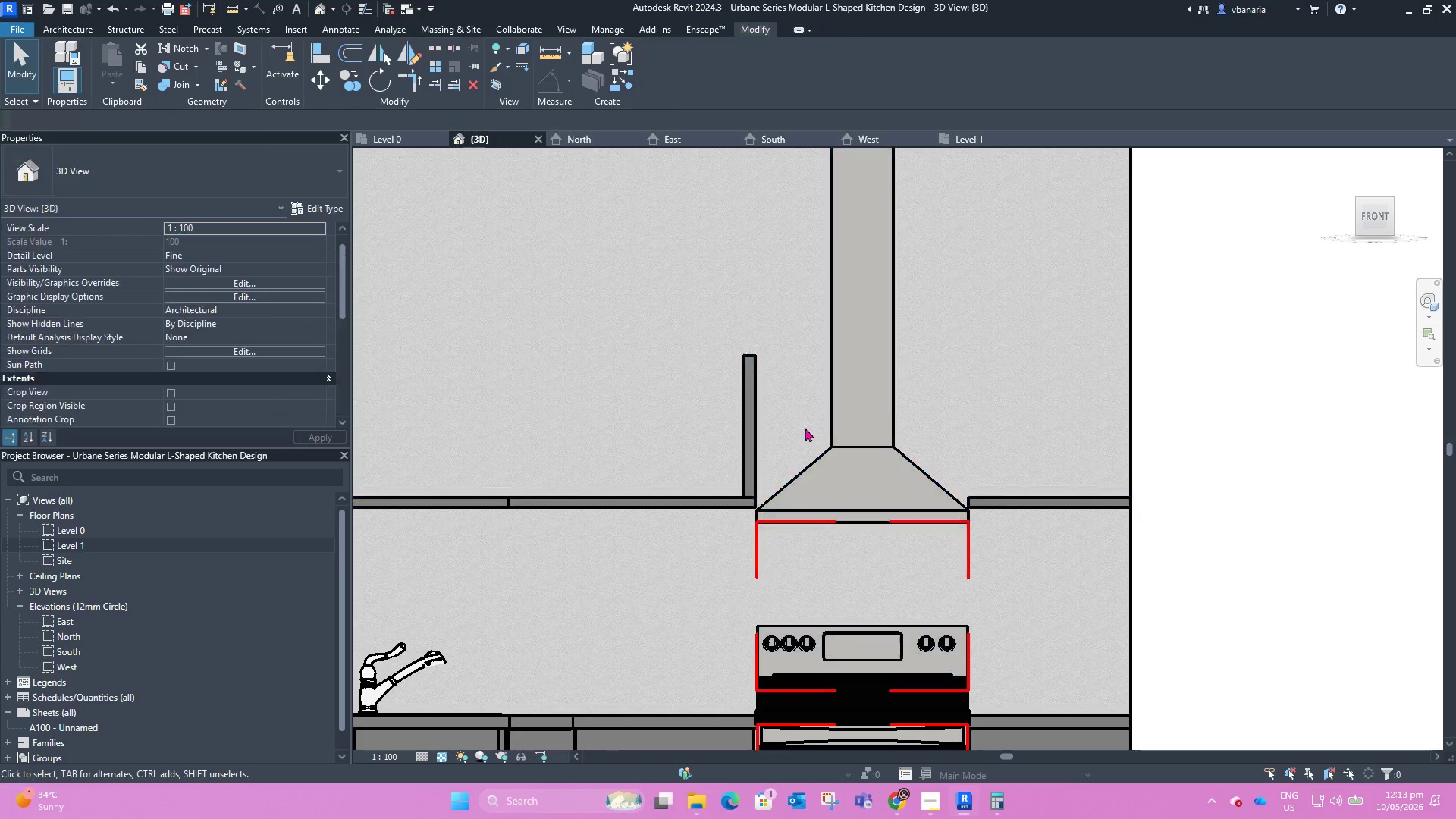 
left_click([758, 413])
 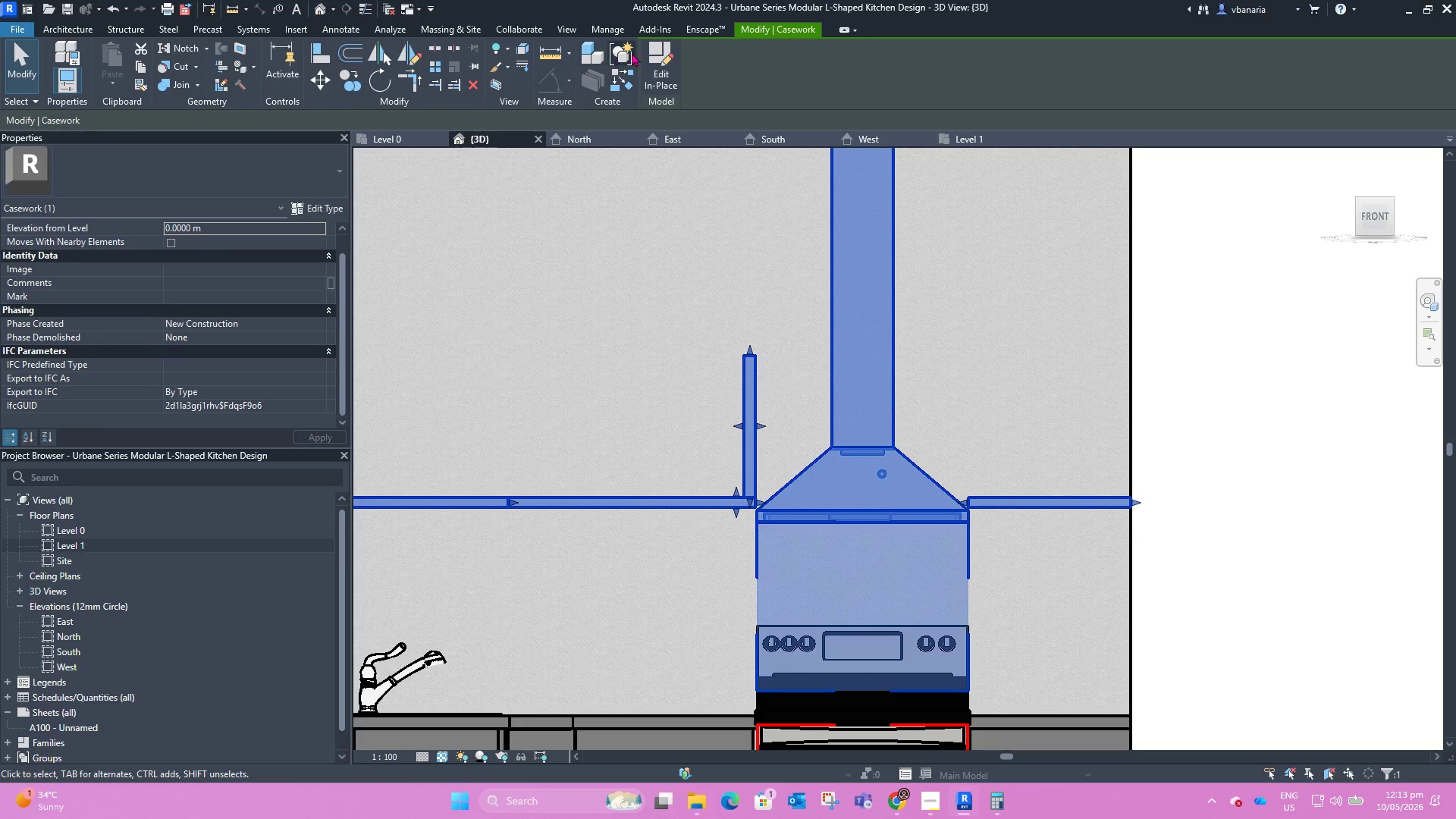 
left_click([664, 74])
 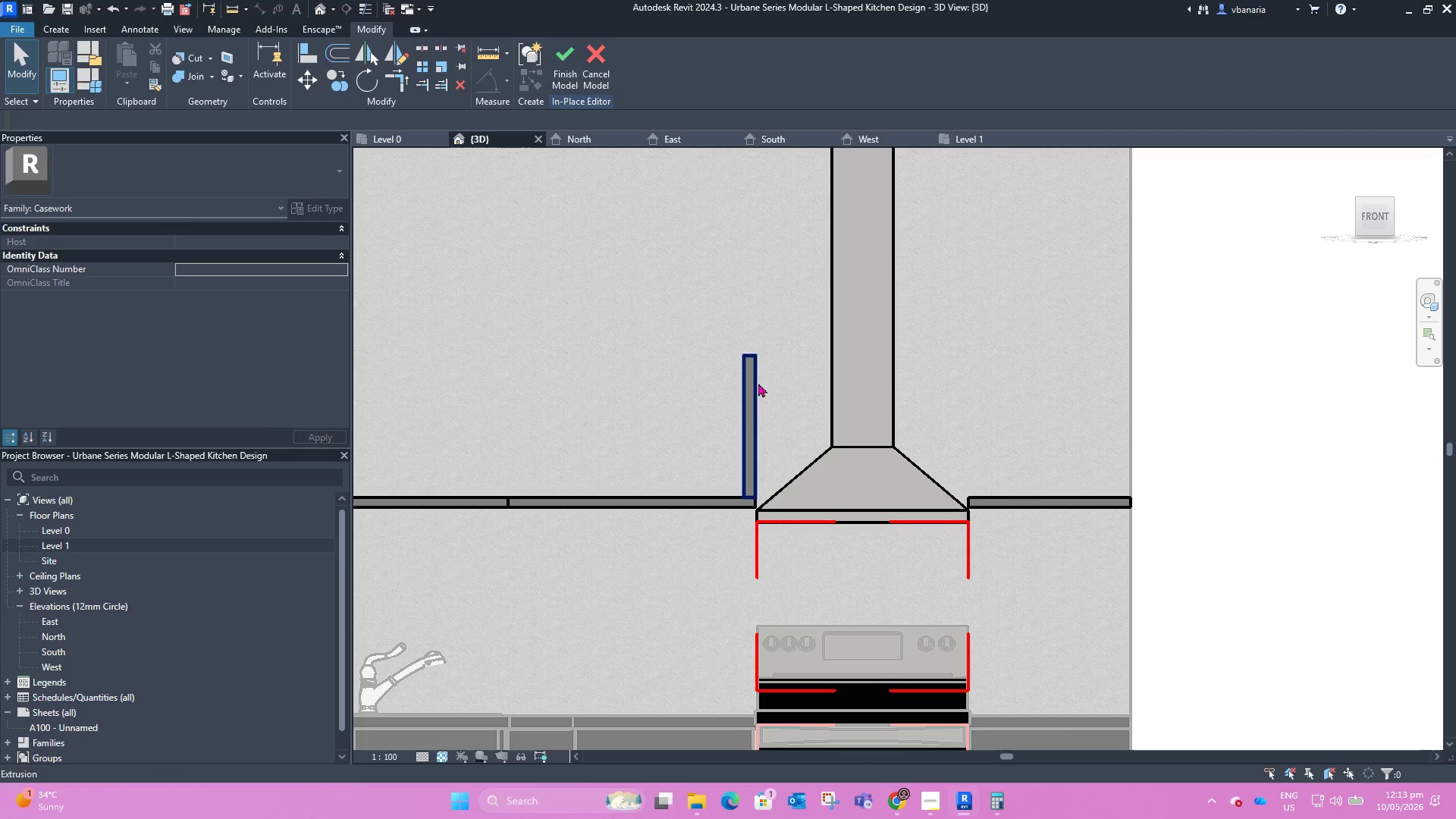 
left_click([757, 383])
 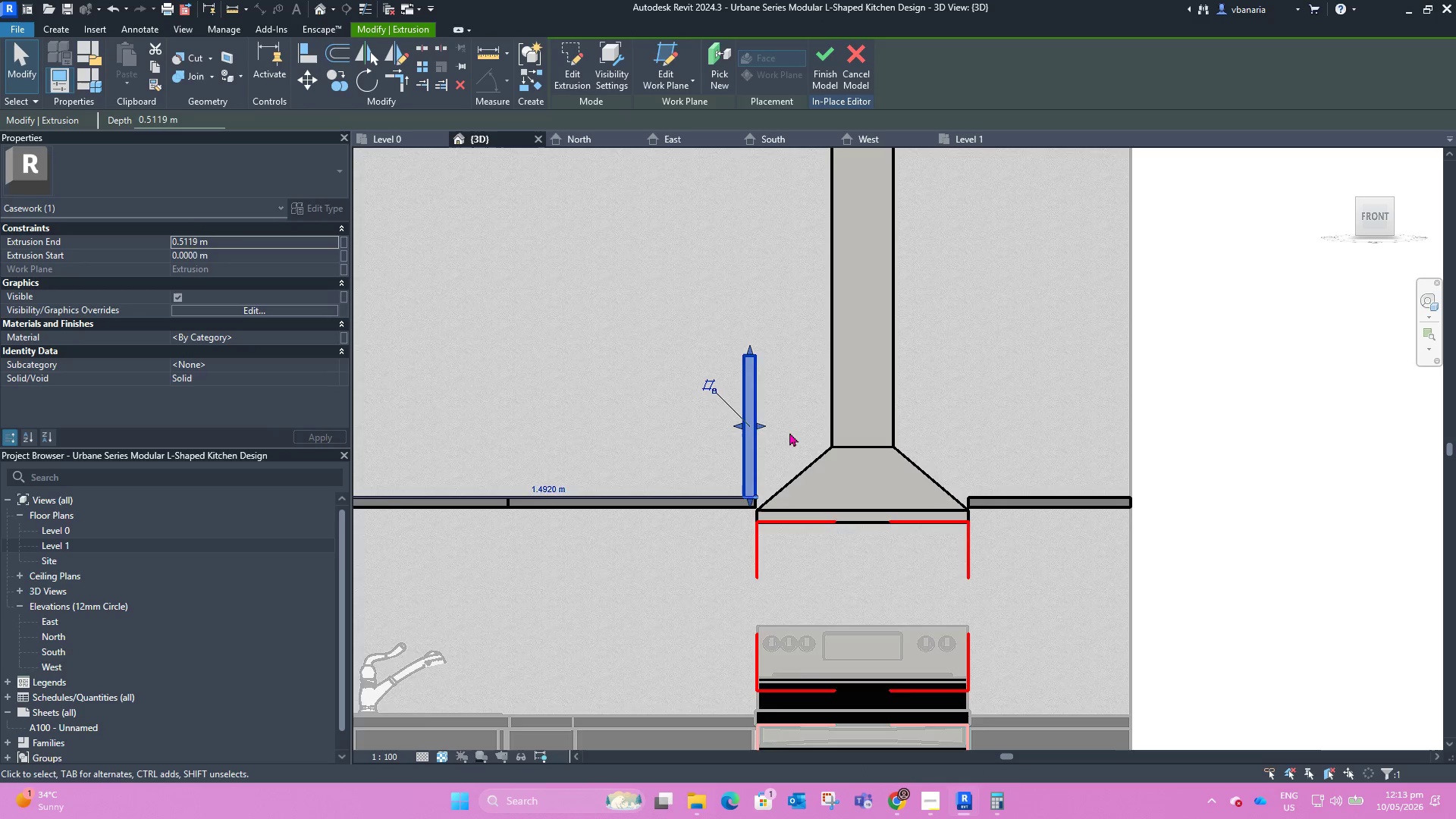 
scroll: coordinate [789, 435], scroll_direction: down, amount: 4.0
 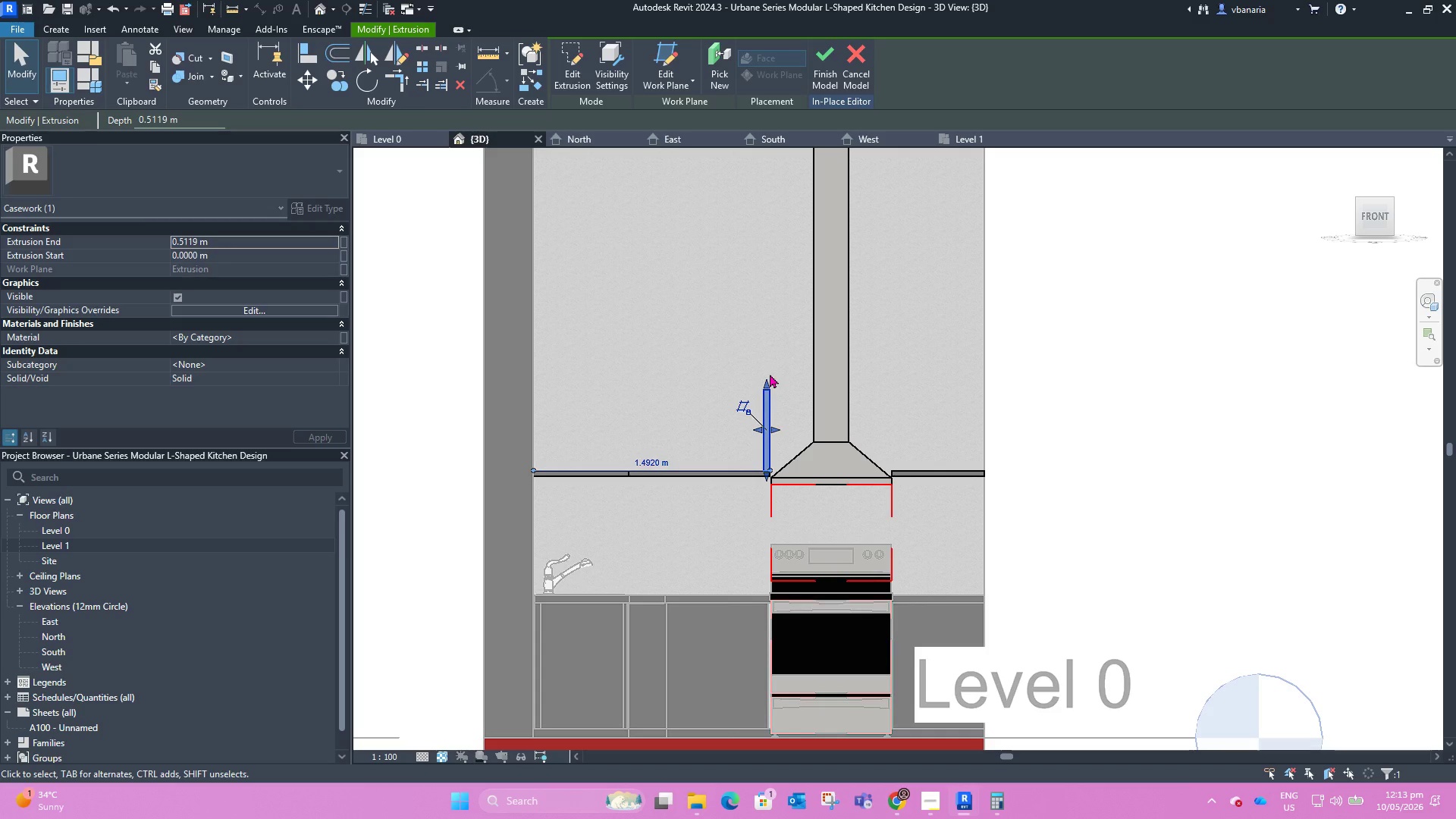 
scroll: coordinate [770, 374], scroll_direction: up, amount: 3.0
 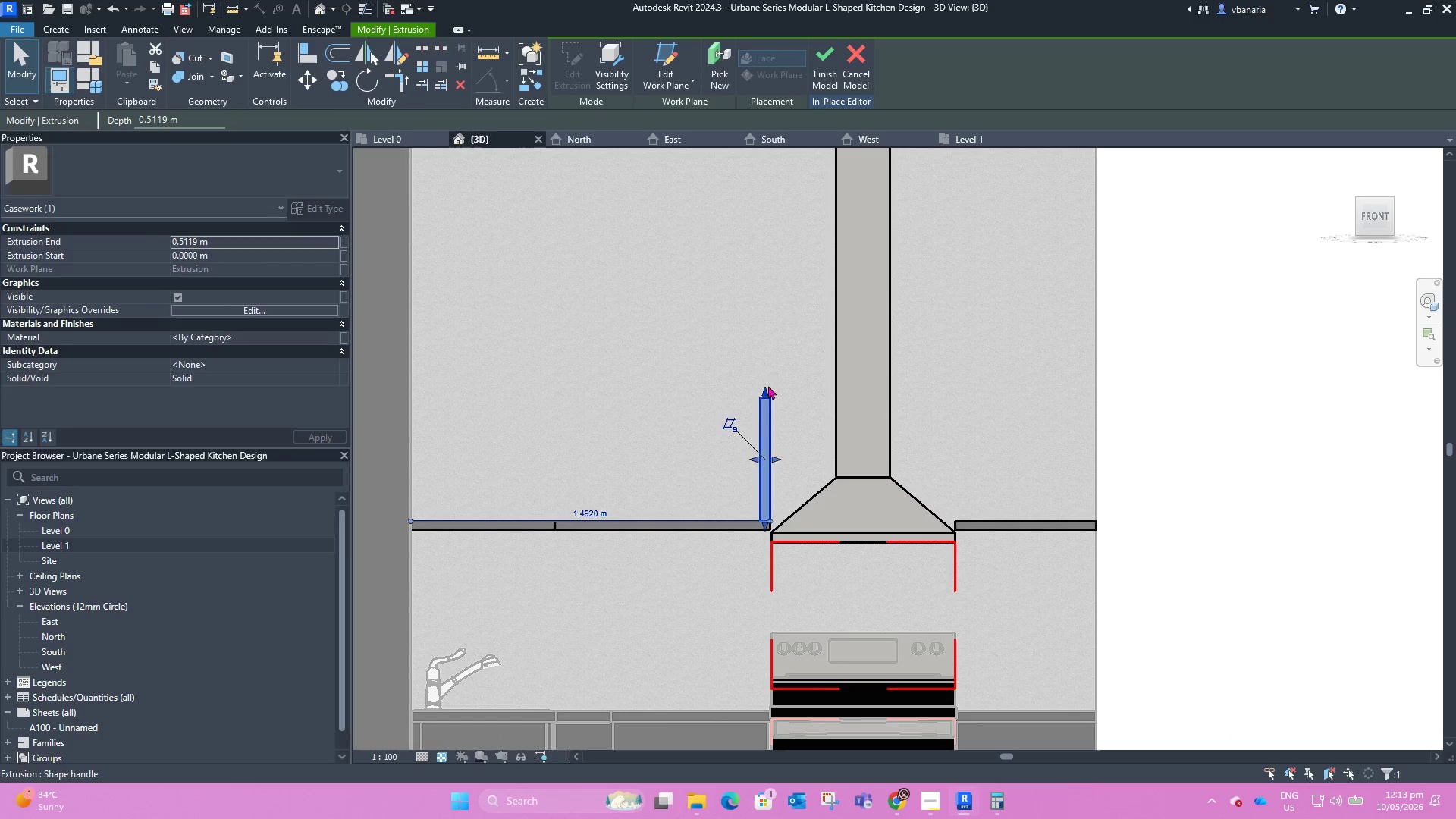 
left_click_drag(start_coordinate=[768, 385], to_coordinate=[766, 364])
 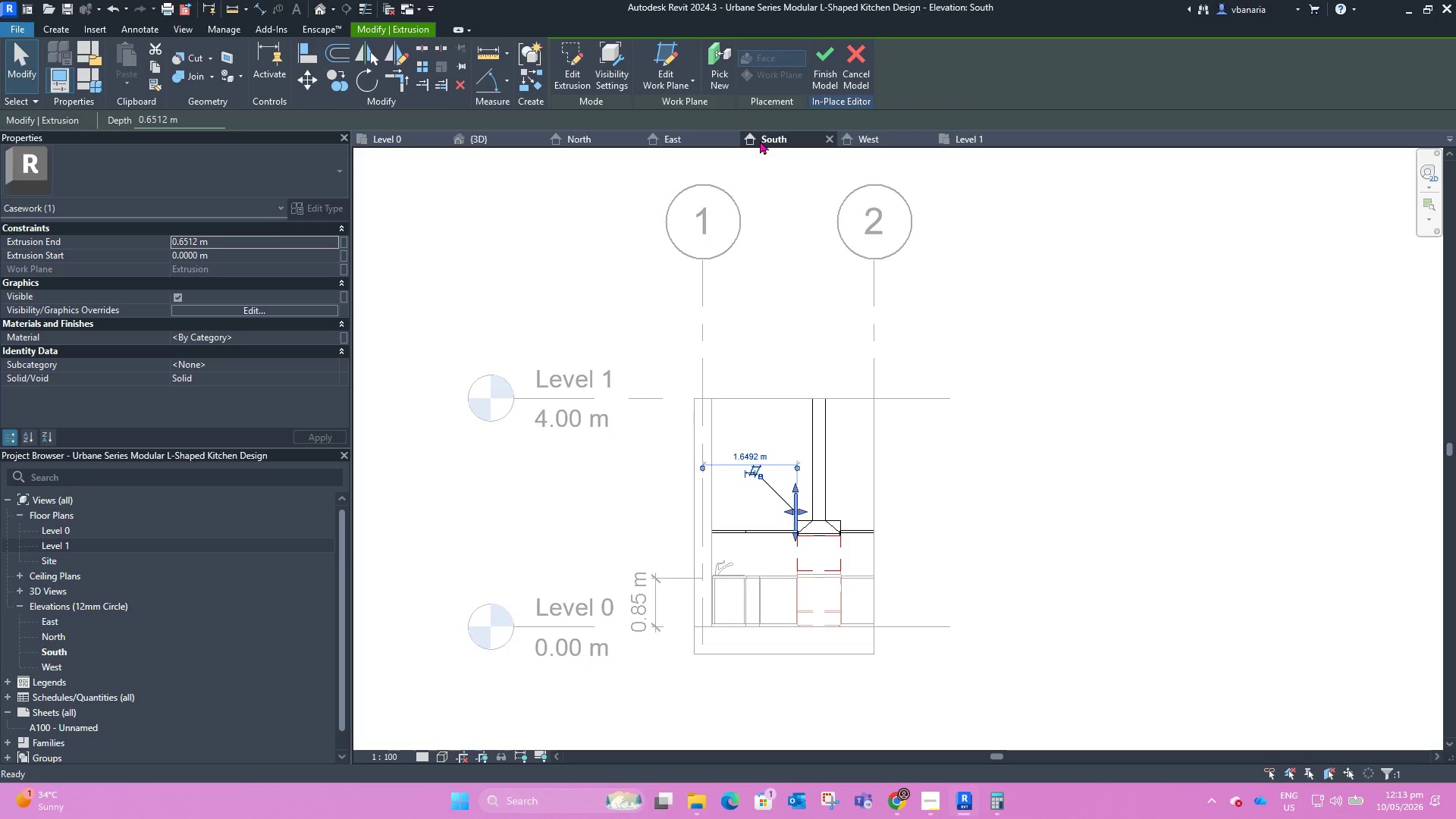 
left_click([742, 365])
 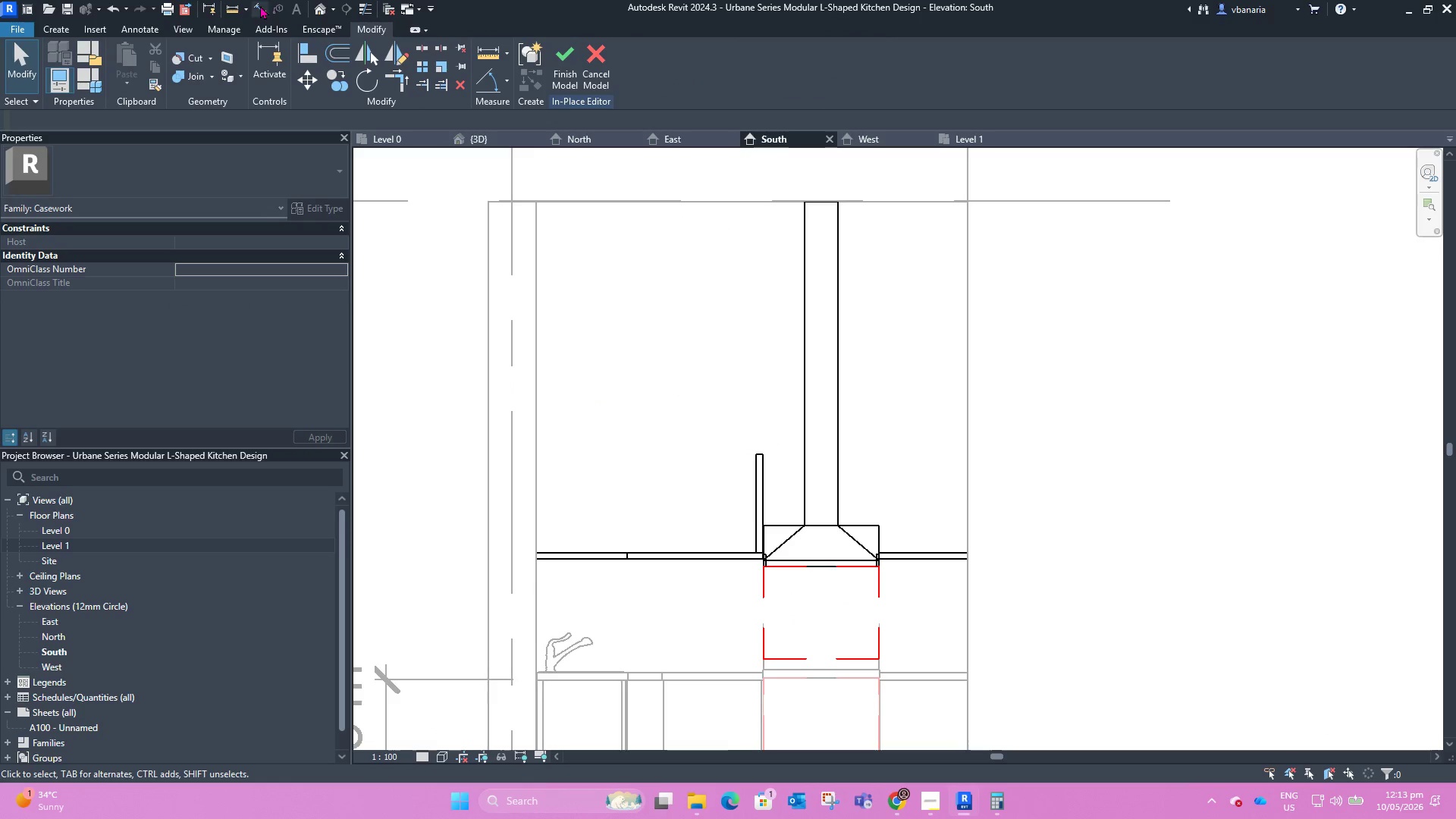 
scroll: coordinate [787, 478], scroll_direction: up, amount: 7.0
 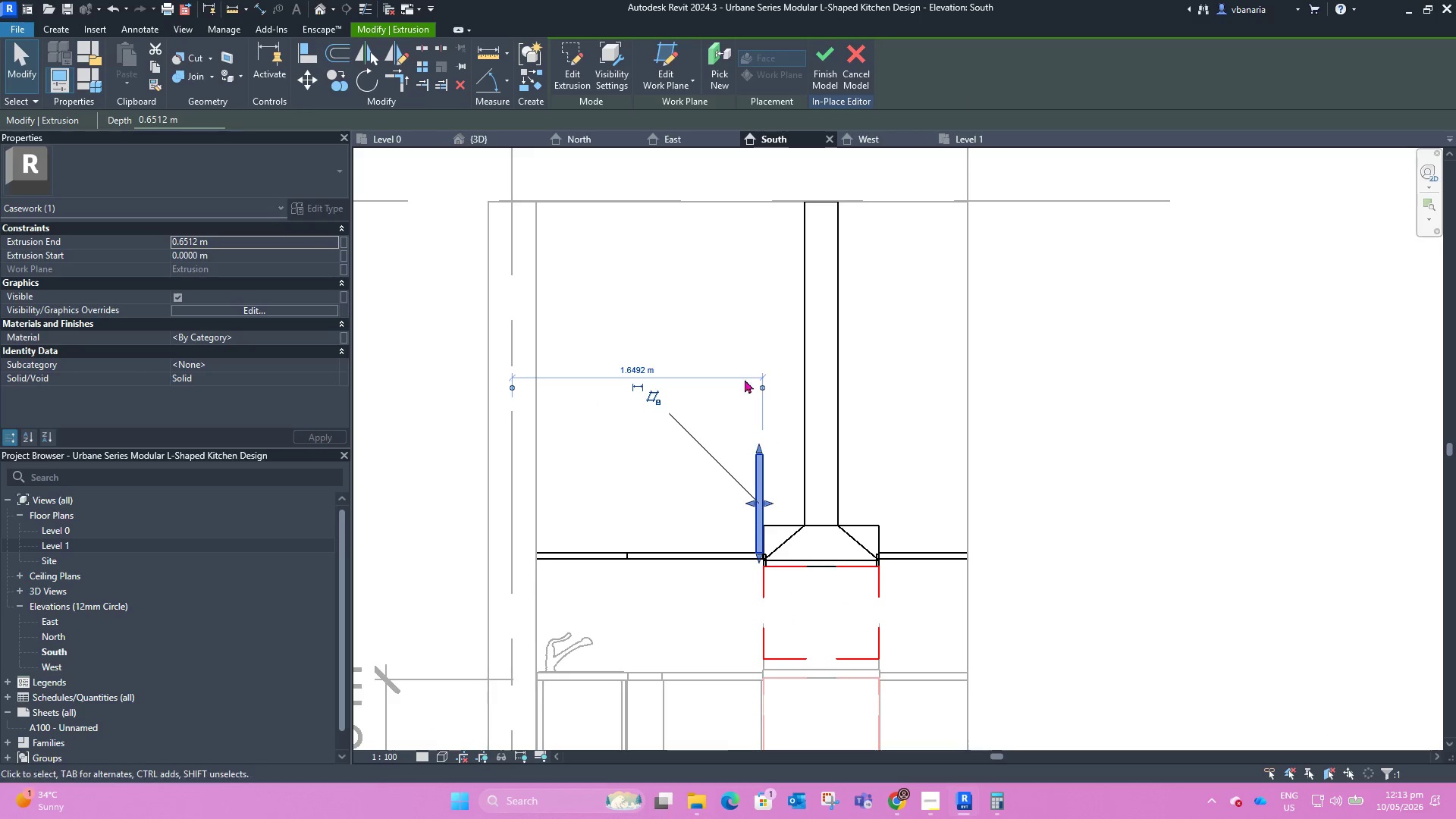 
left_click([258, 5])
 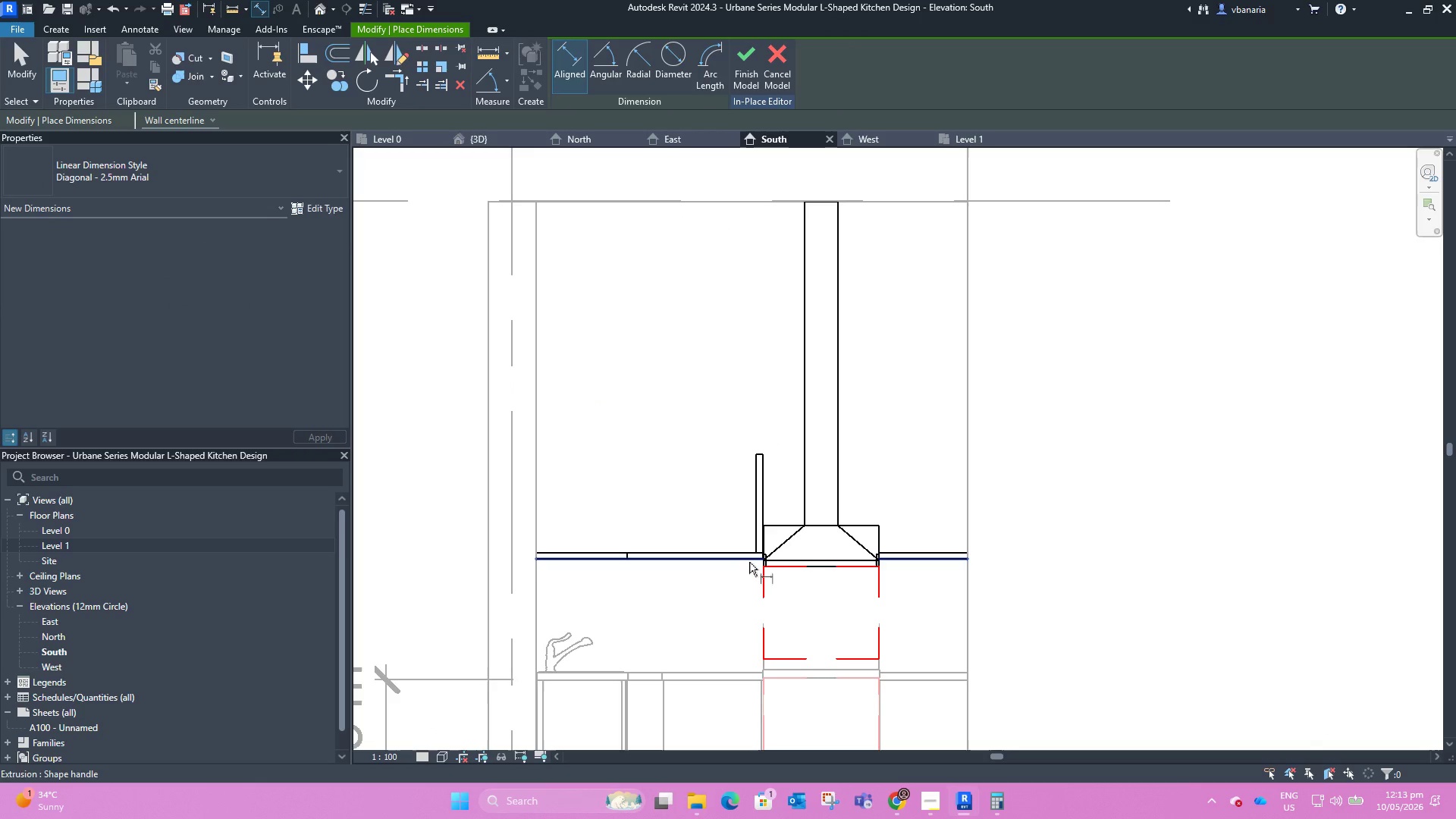 
left_click_drag(start_coordinate=[749, 562], to_coordinate=[749, 557])
 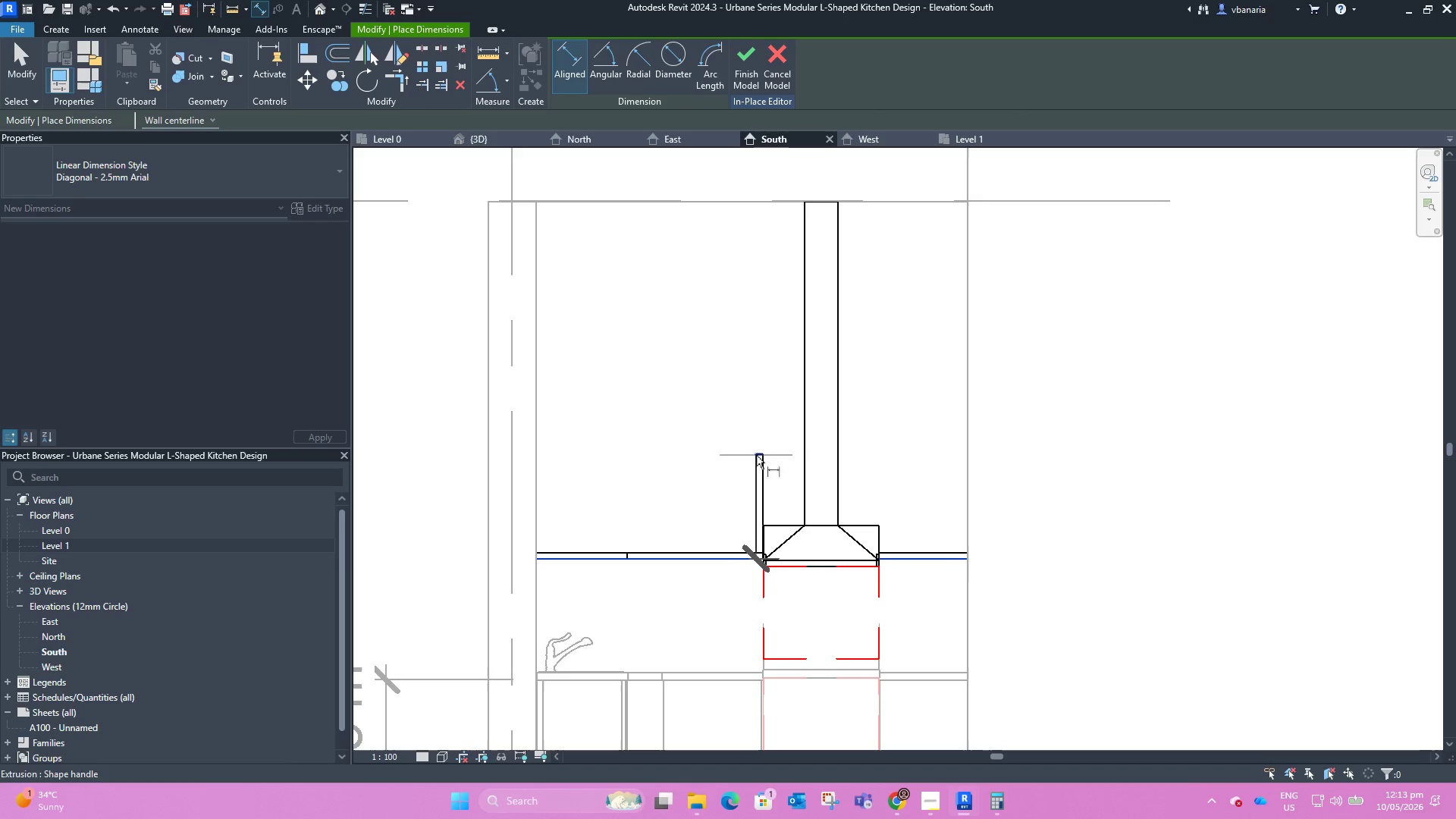 
left_click([756, 455])
 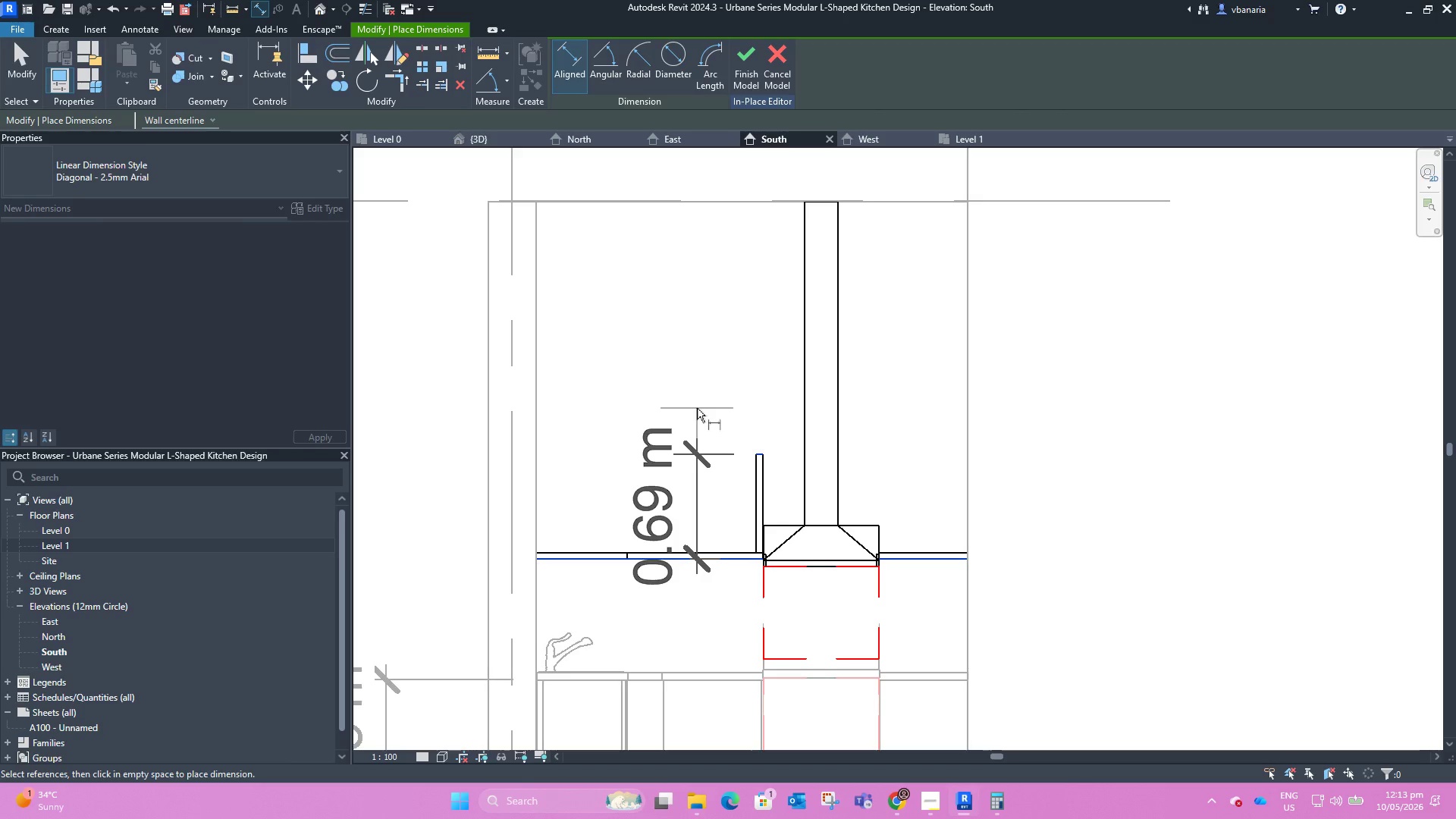 
scroll: coordinate [708, 429], scroll_direction: up, amount: 5.0
 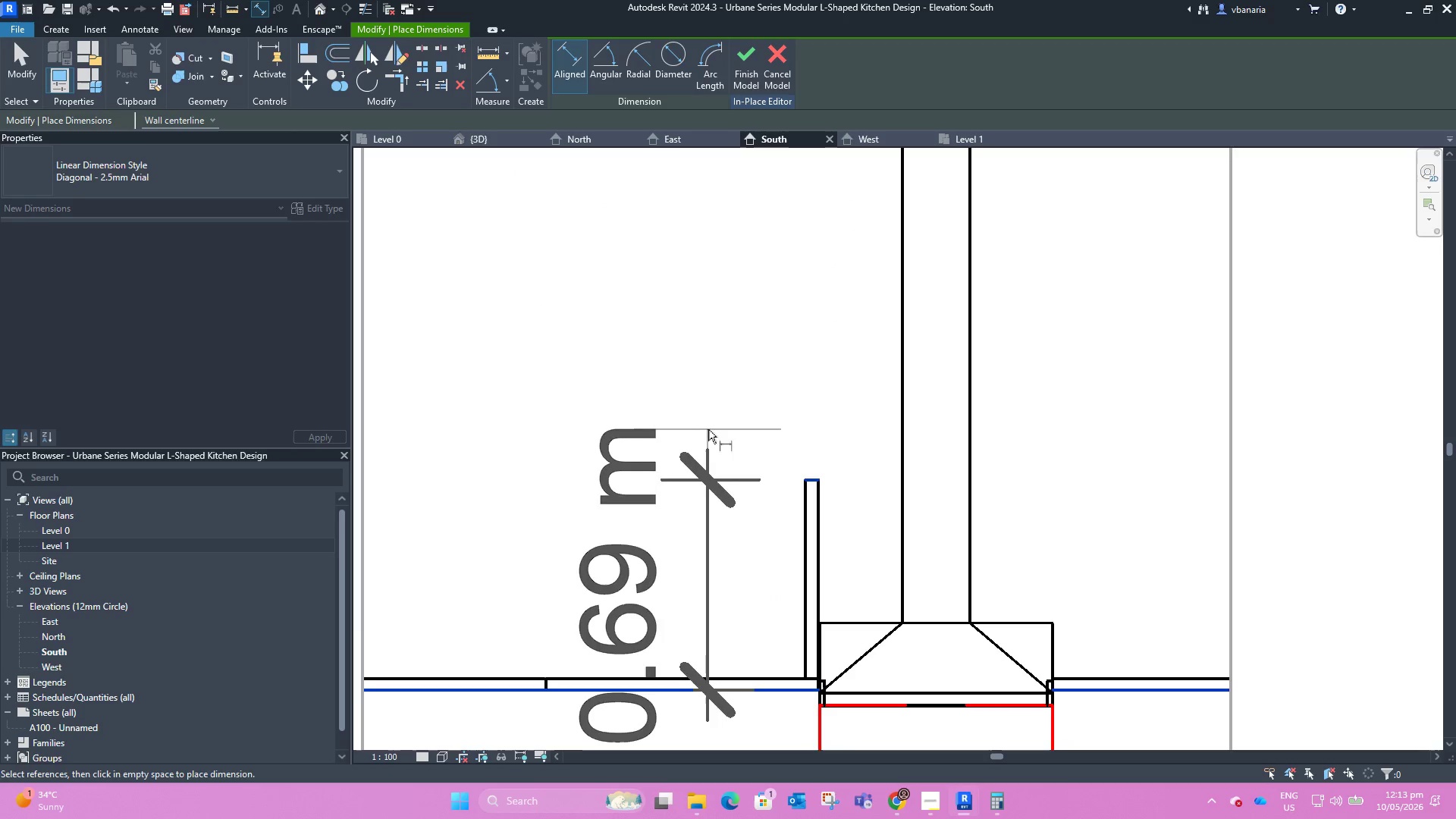 
key(Escape)
 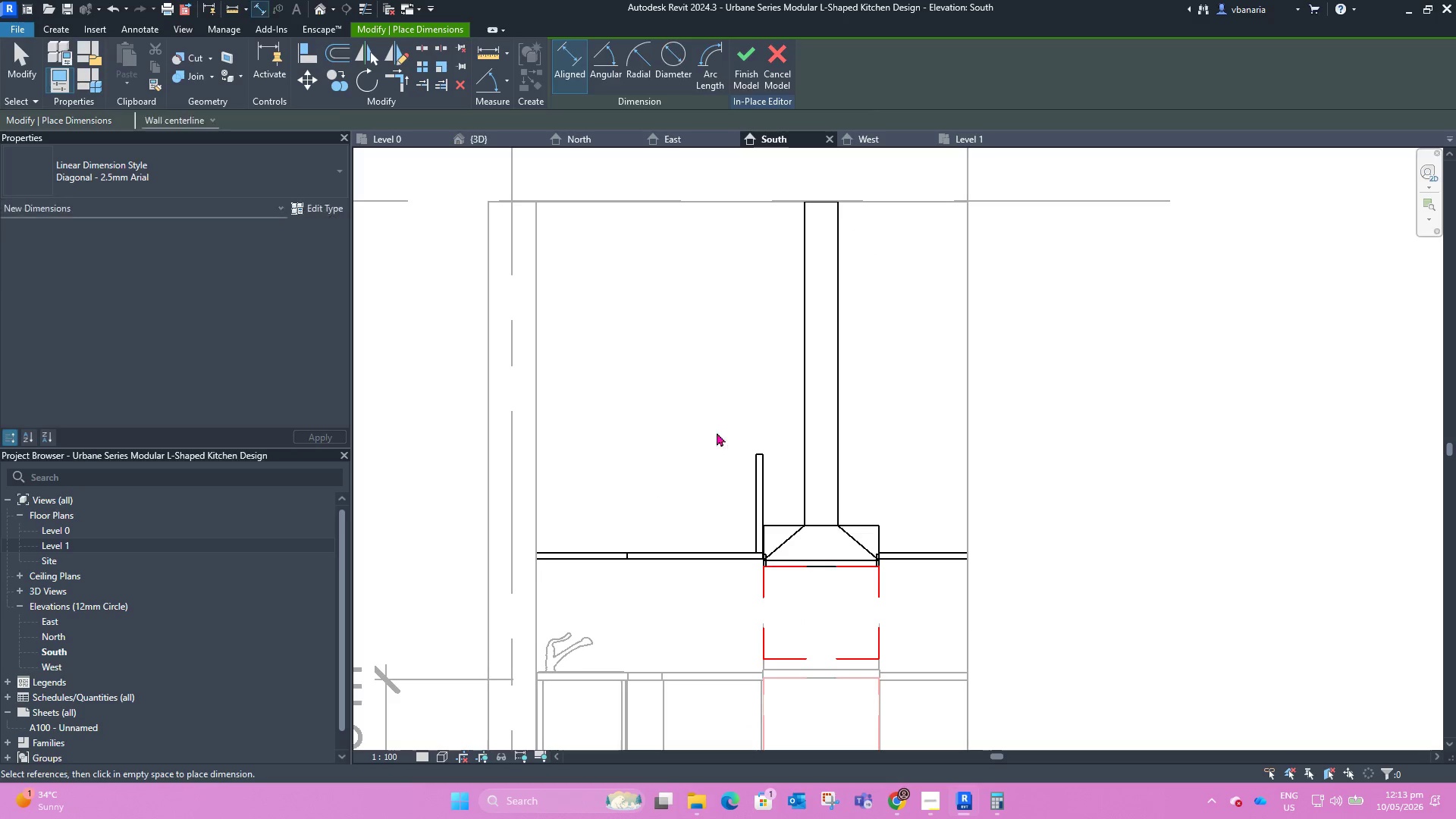 
key(Escape)
 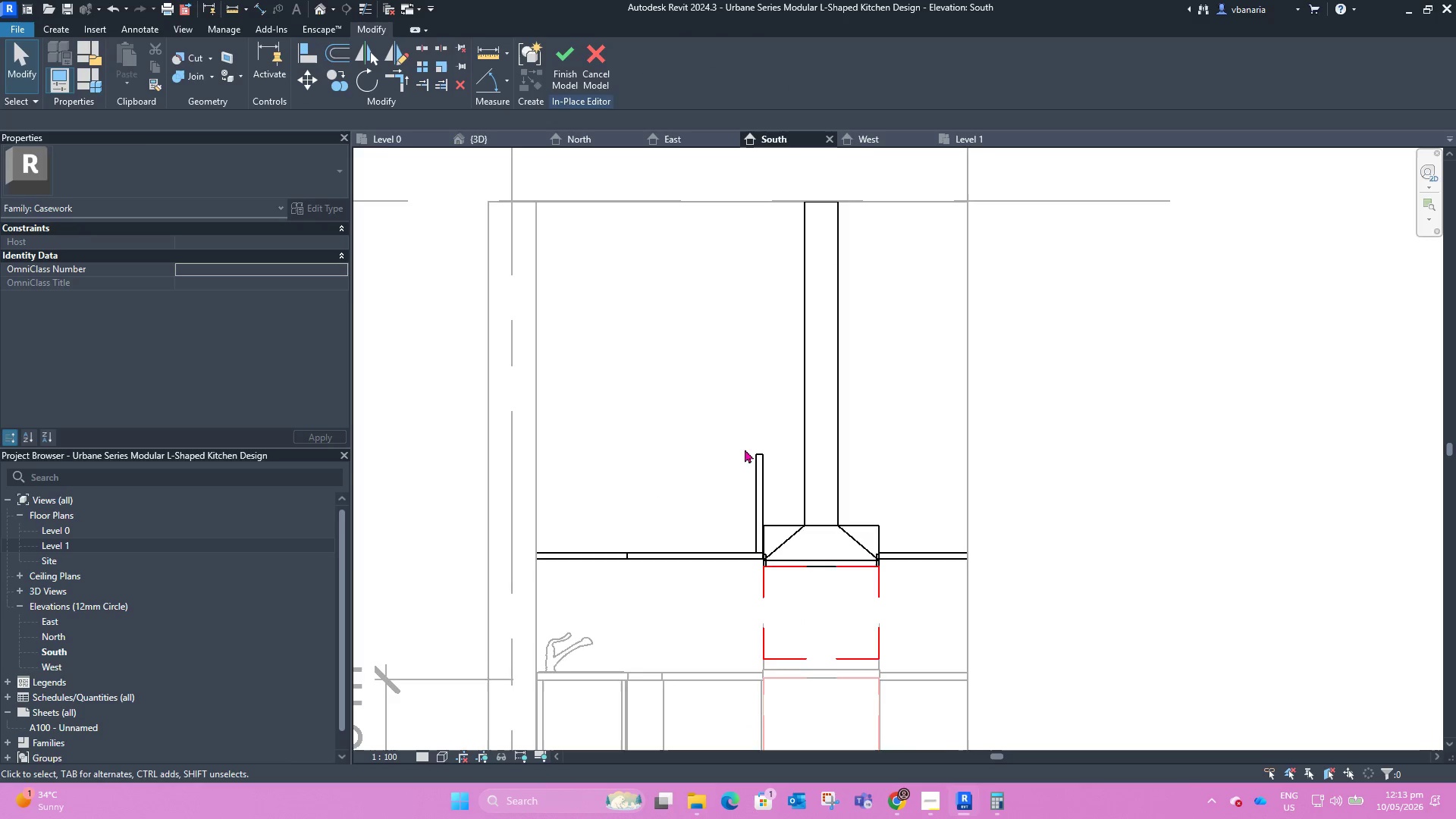 
left_click([767, 464])
 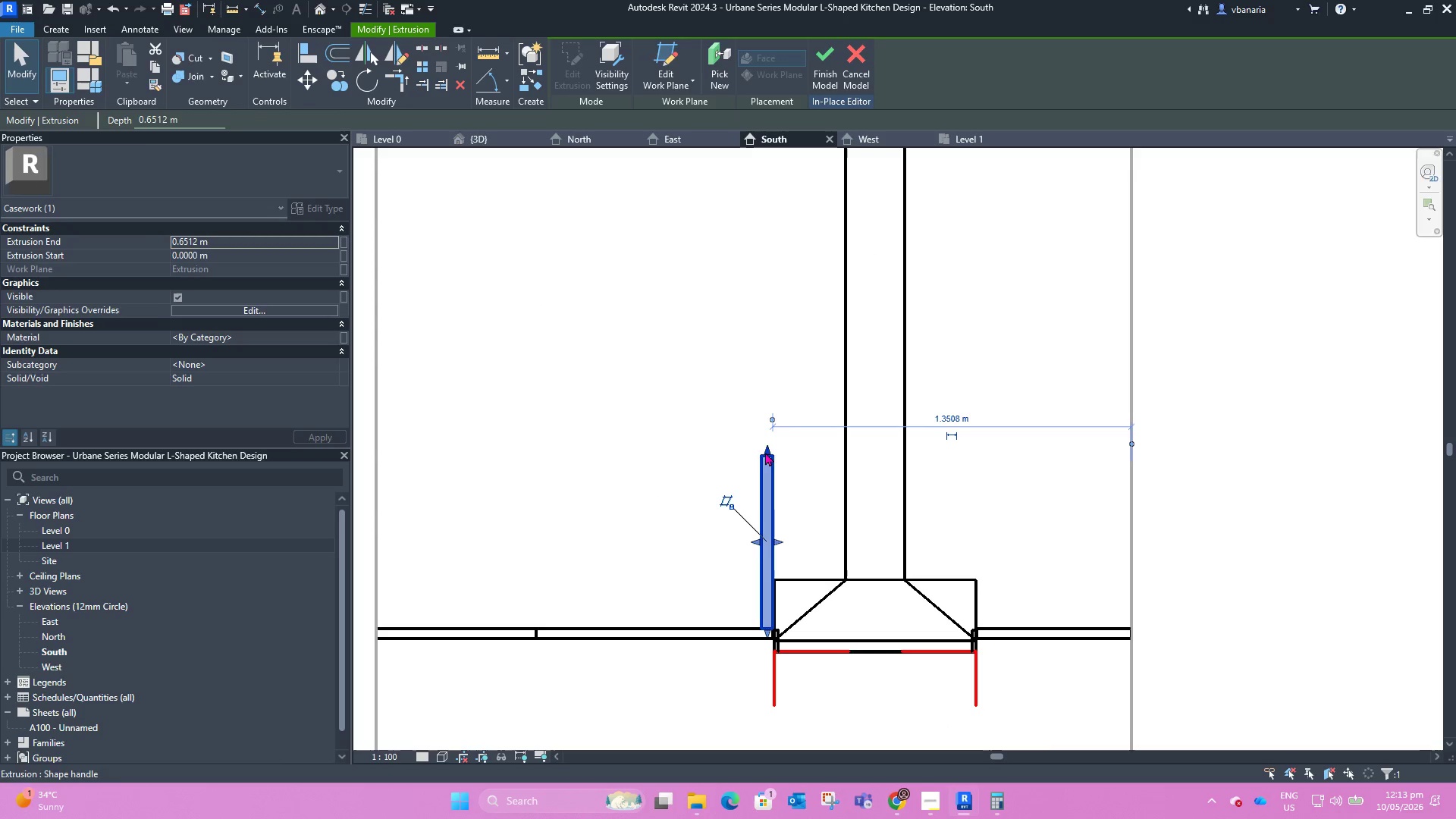 
scroll: coordinate [750, 453], scroll_direction: up, amount: 4.0
 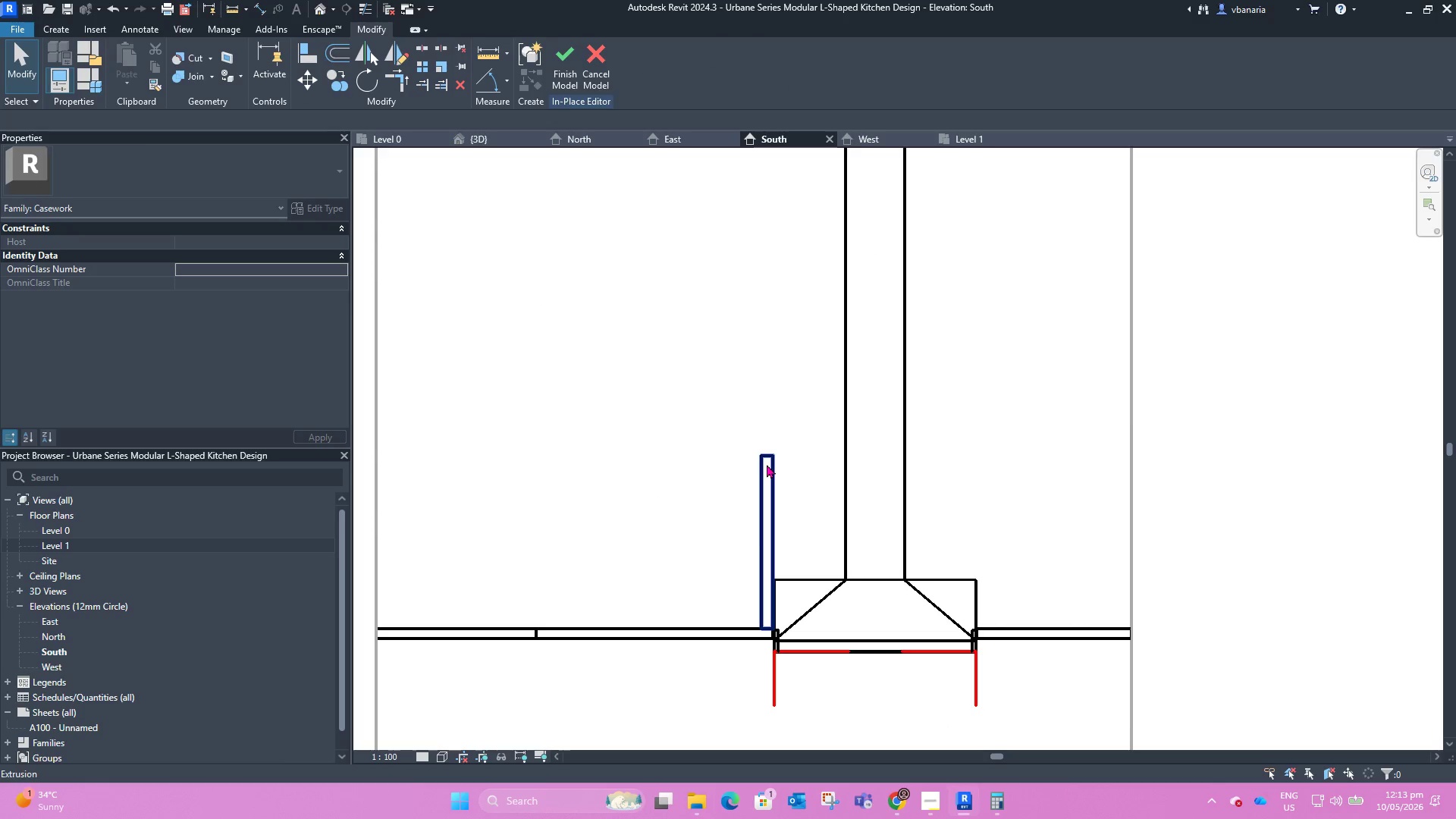 
left_click_drag(start_coordinate=[765, 451], to_coordinate=[761, 414])
 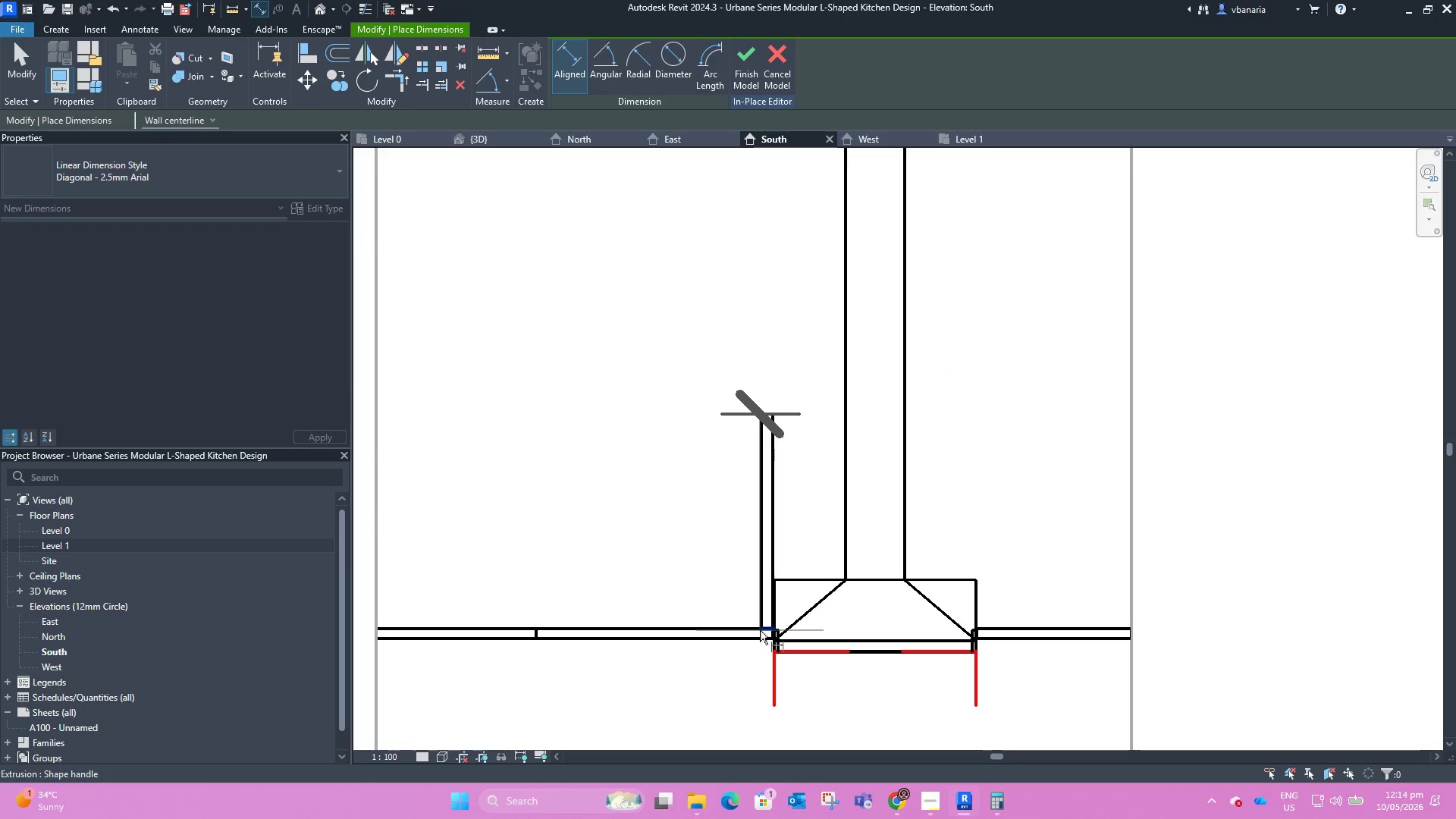 
left_click([654, 497])
 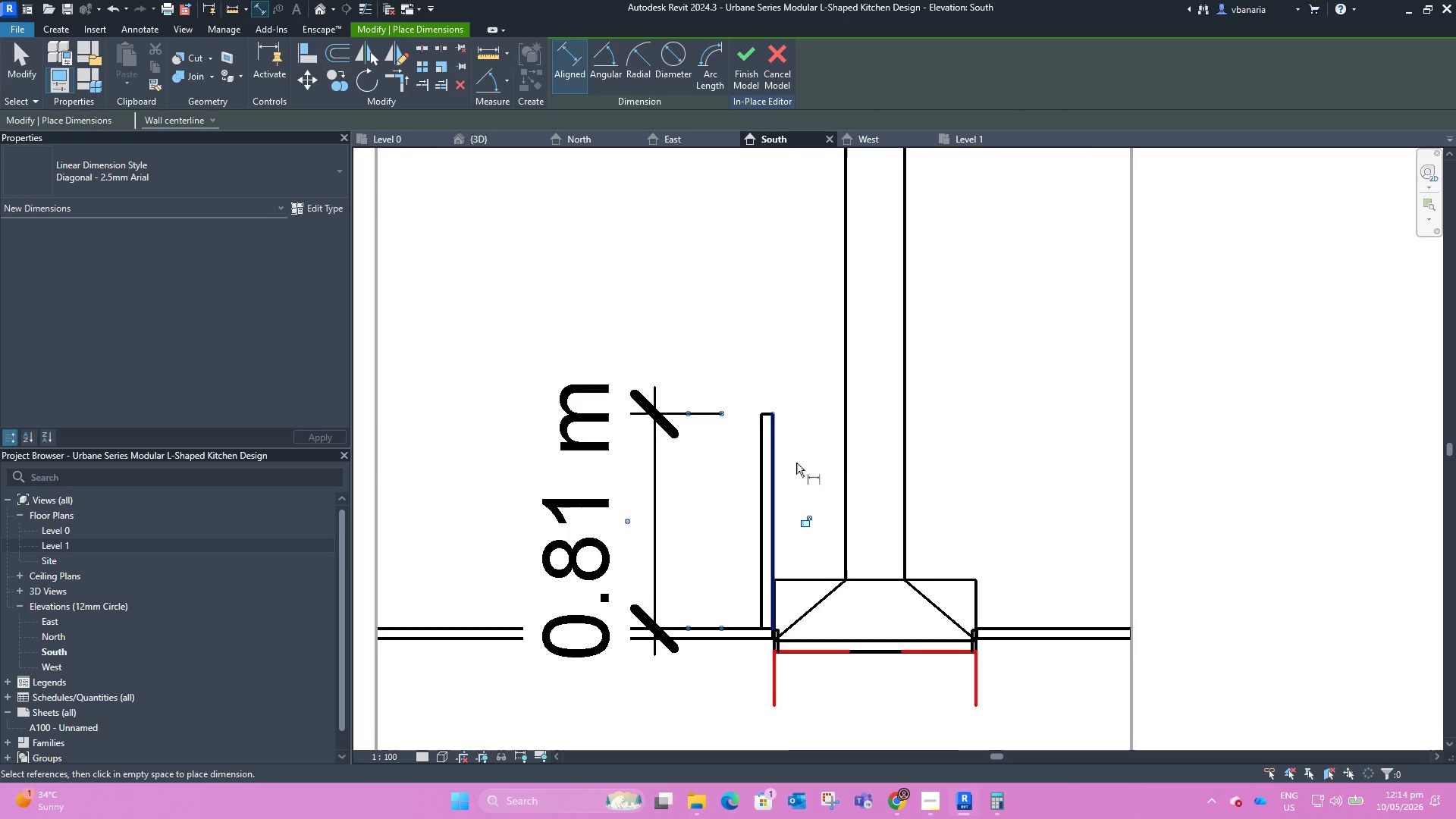 
key(Escape)
 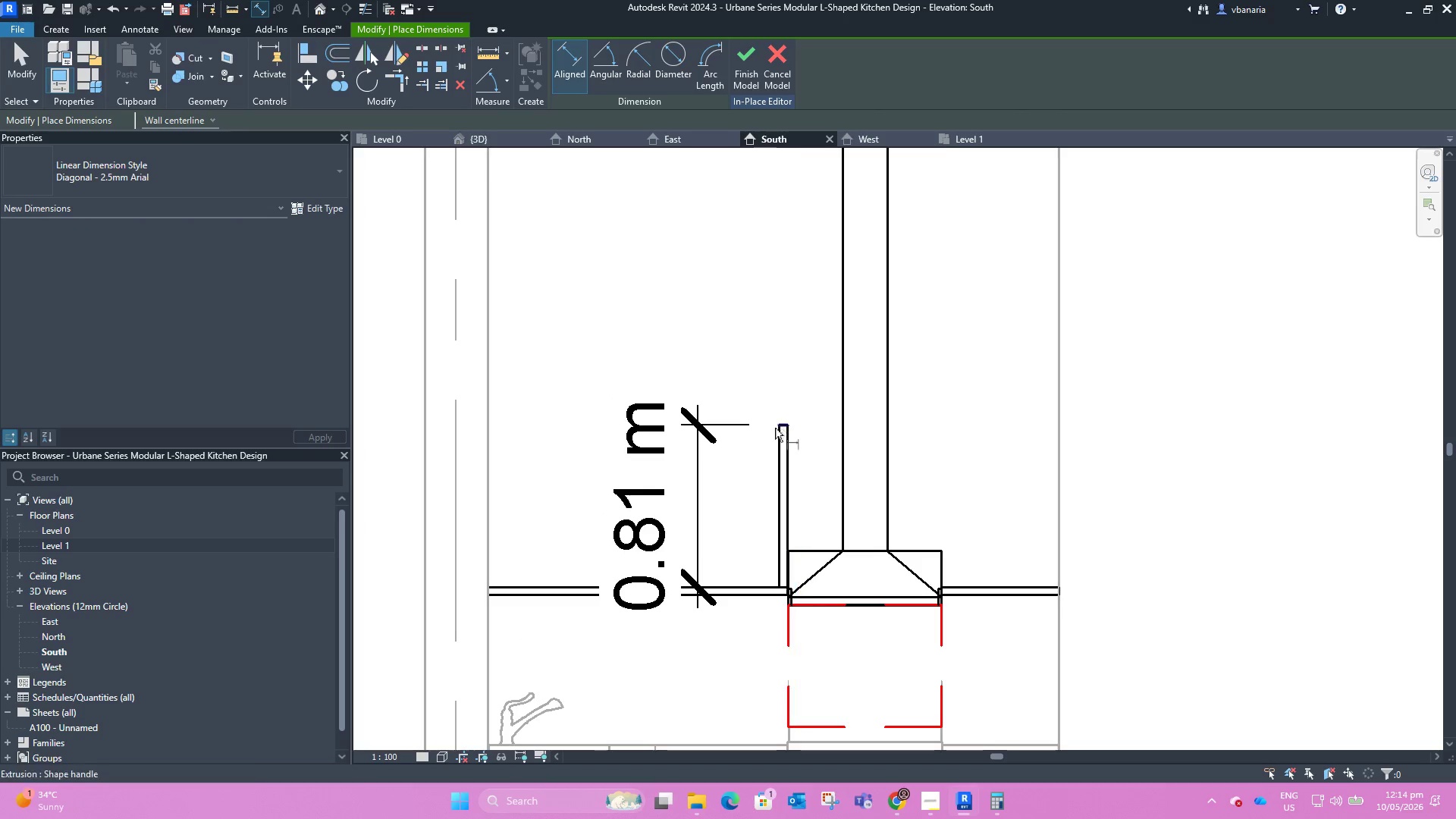 
key(Escape)
 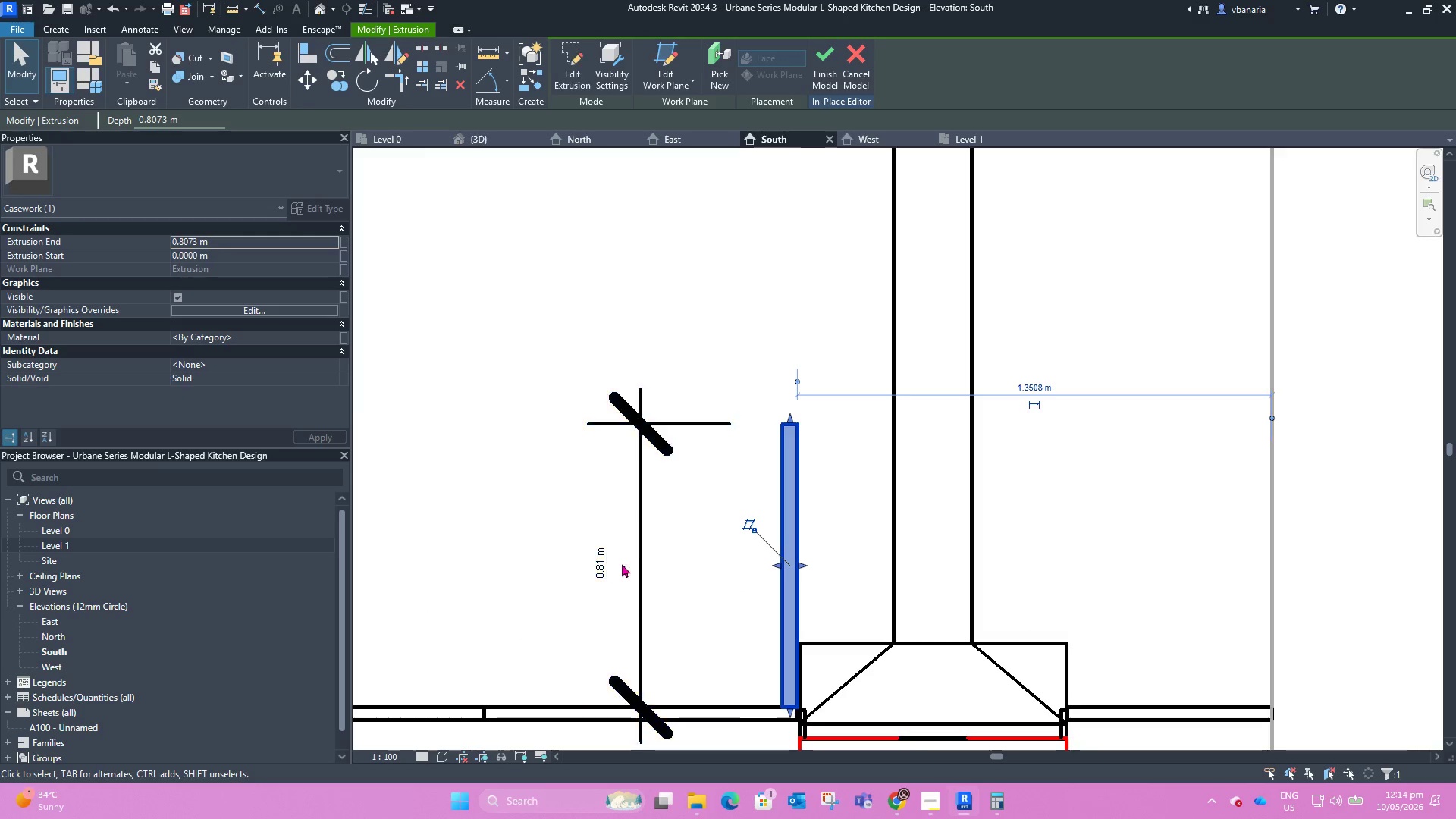 
scroll: coordinate [774, 427], scroll_direction: up, amount: 2.0
 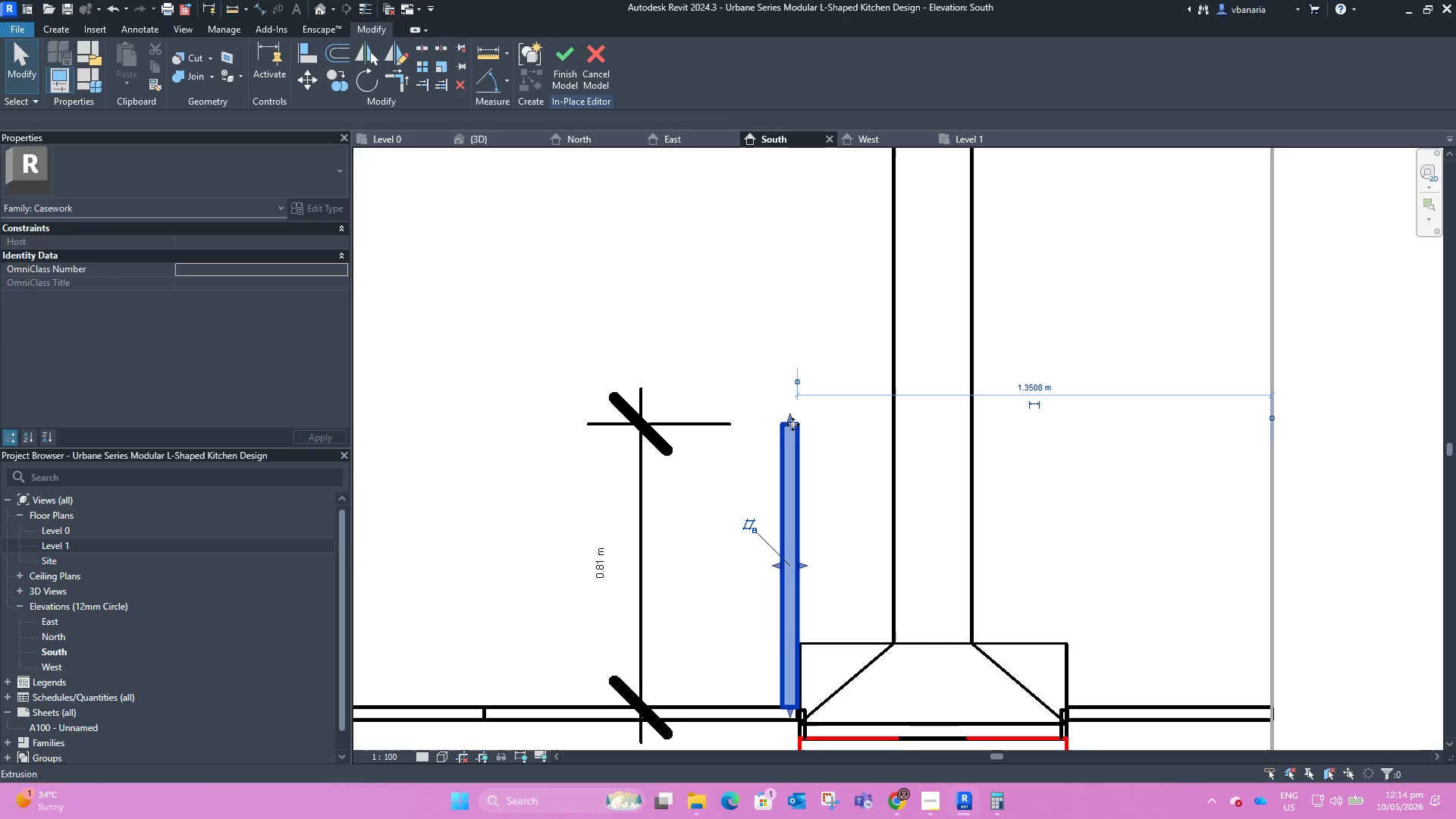 
left_click([601, 558])
 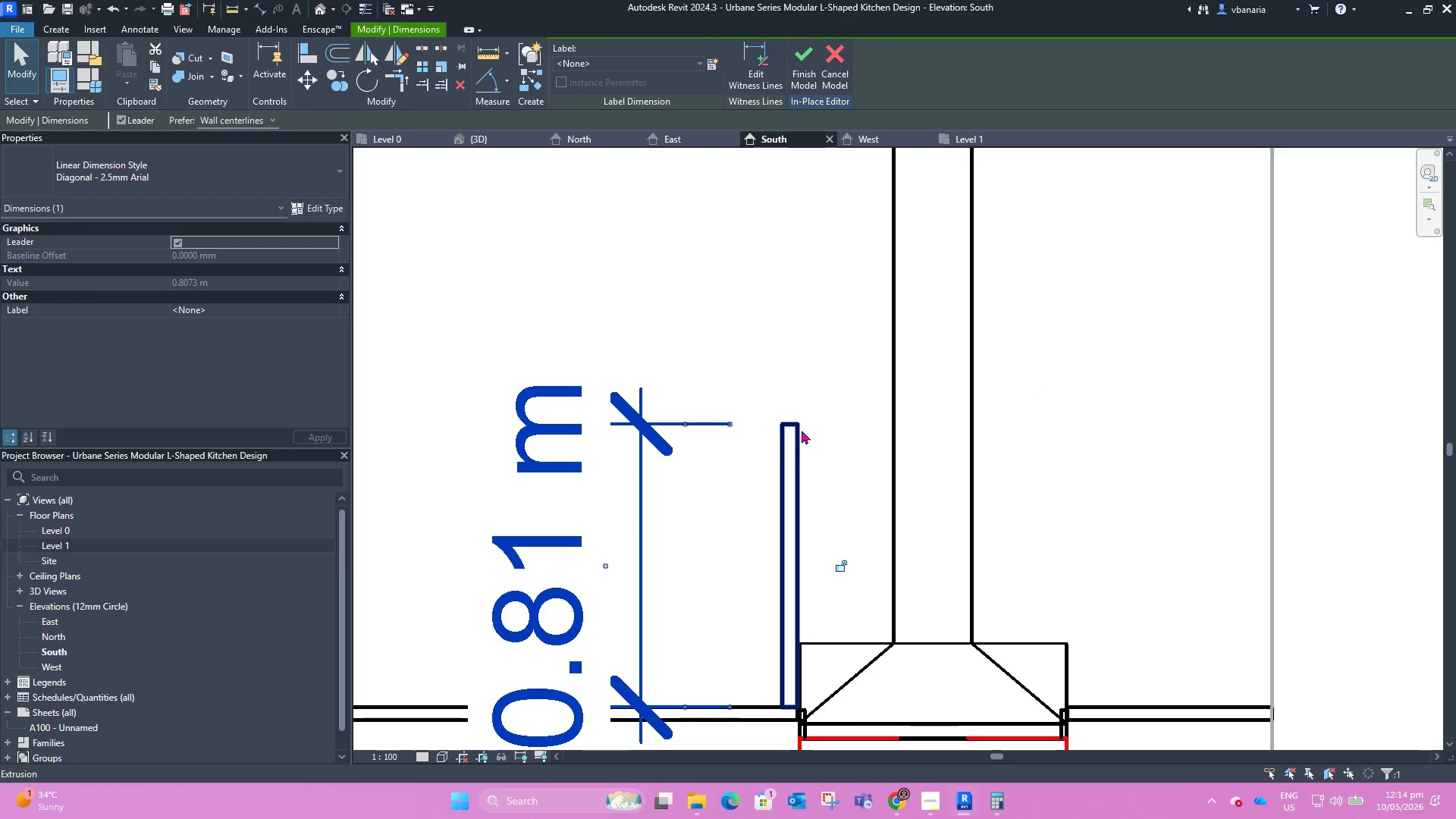 
left_click([802, 428])
 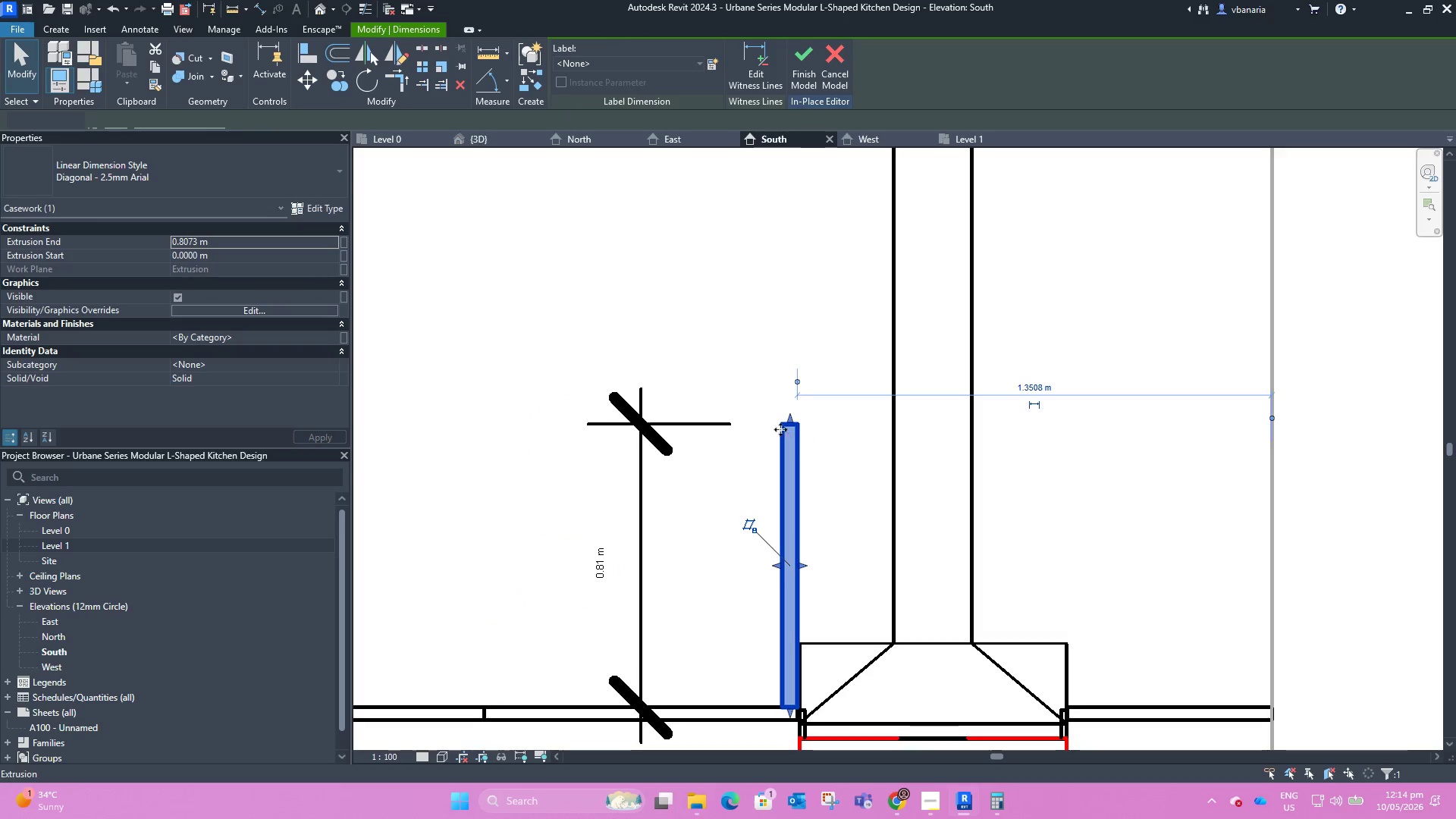 
left_click_drag(start_coordinate=[796, 416], to_coordinate=[795, 426])
 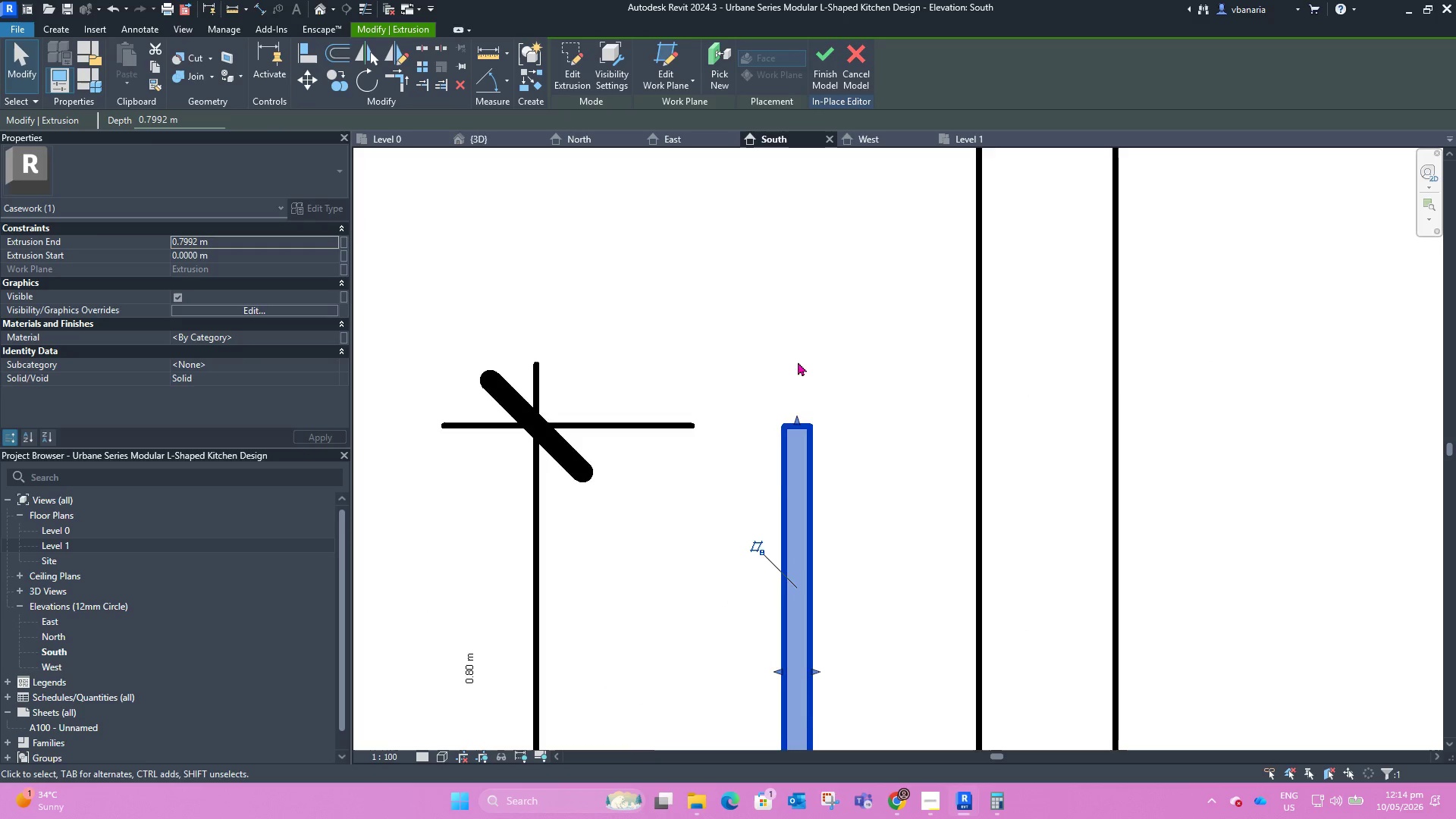 
scroll: coordinate [780, 427], scroll_direction: up, amount: 4.0
 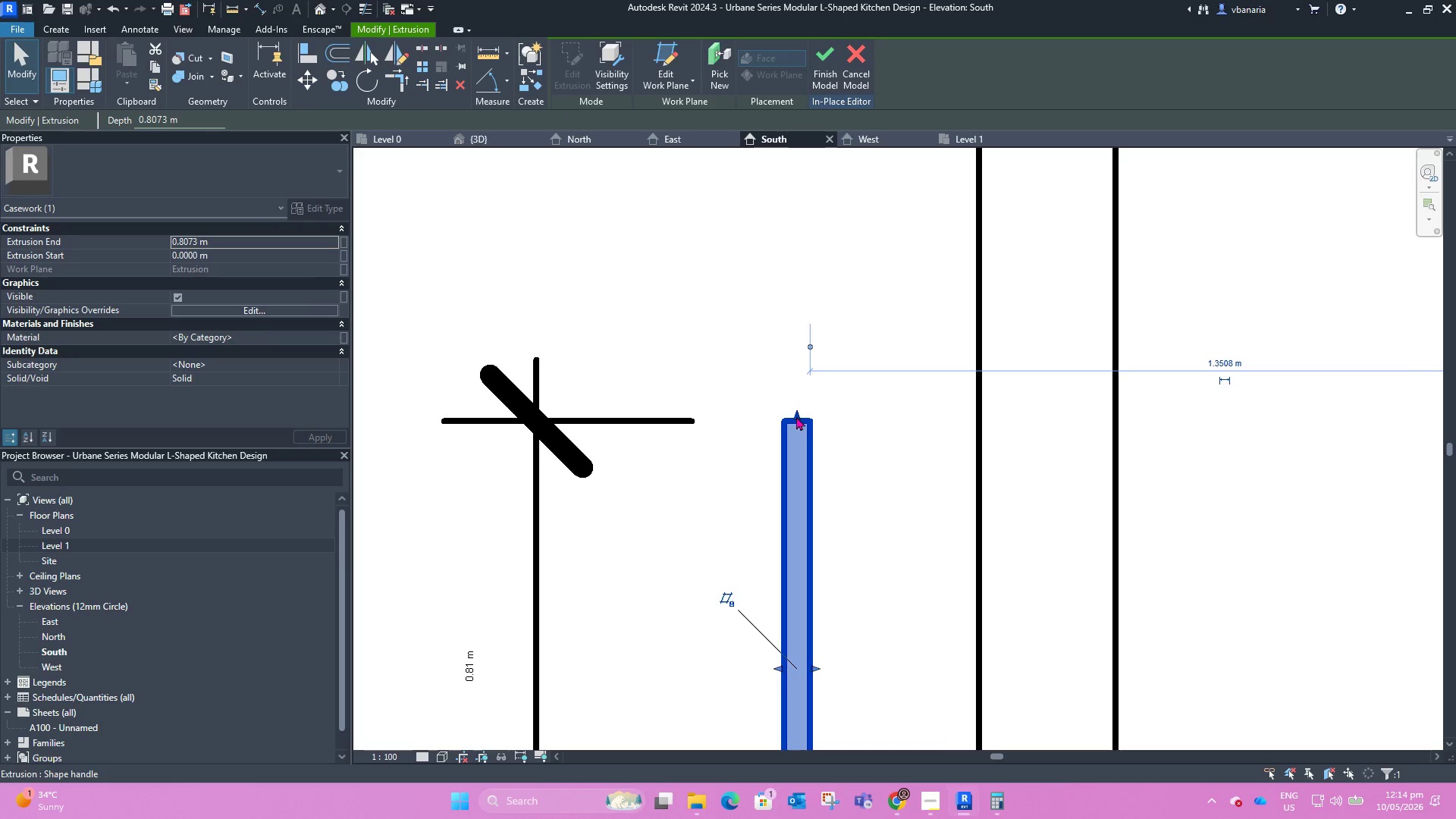 
scroll: coordinate [803, 355], scroll_direction: down, amount: 7.0
 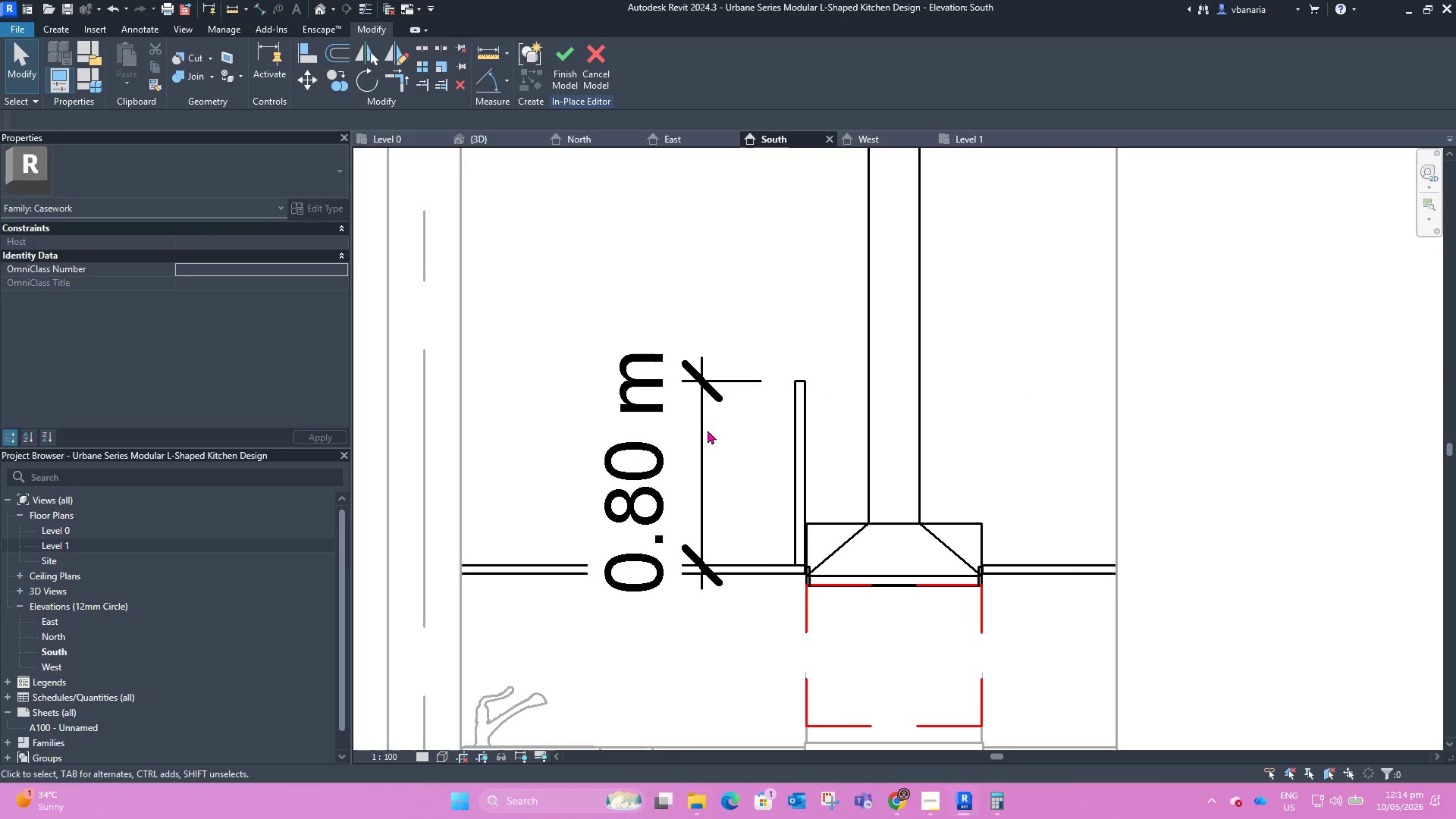 
left_click([702, 431])
 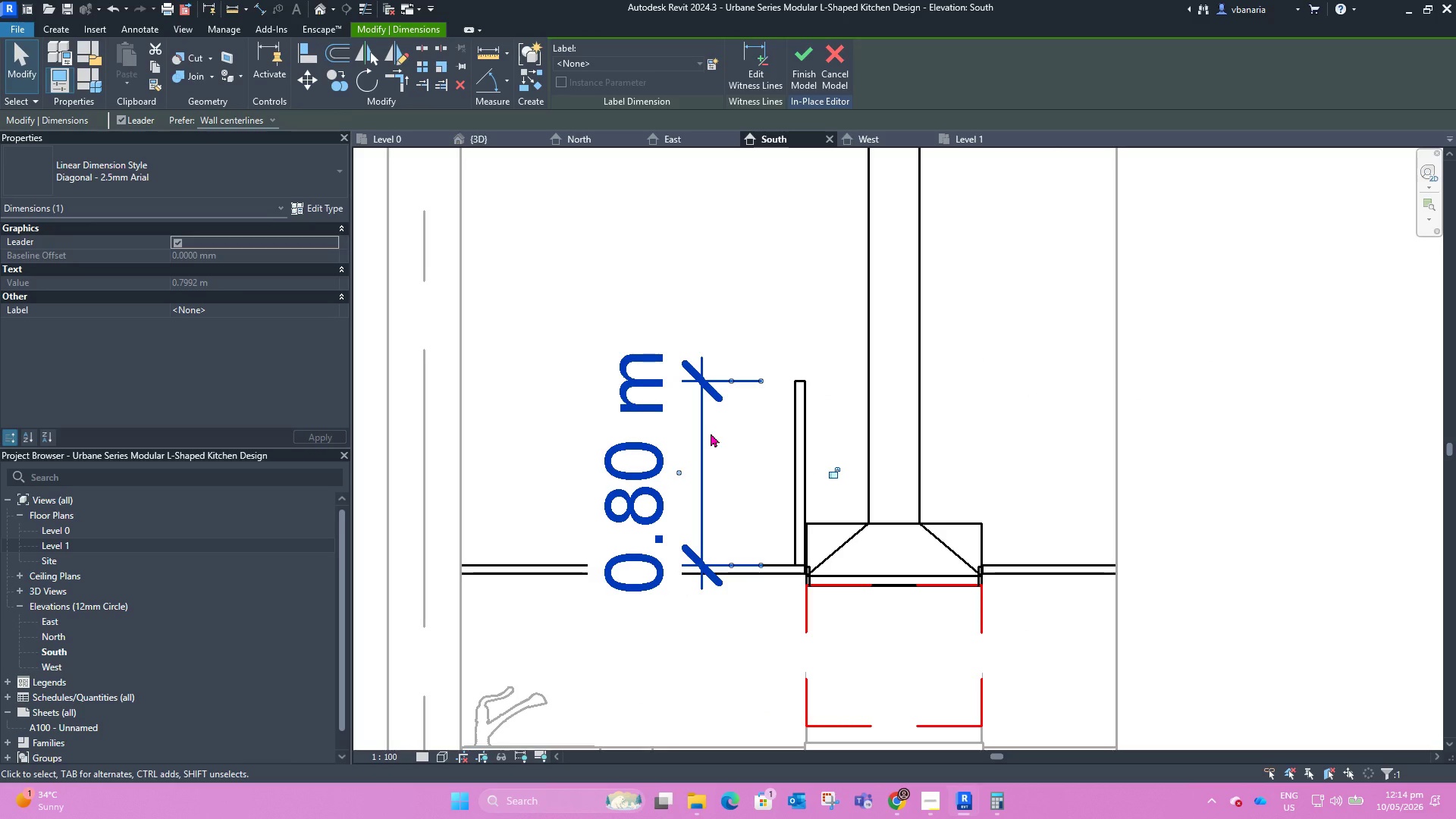 
key(Delete)
 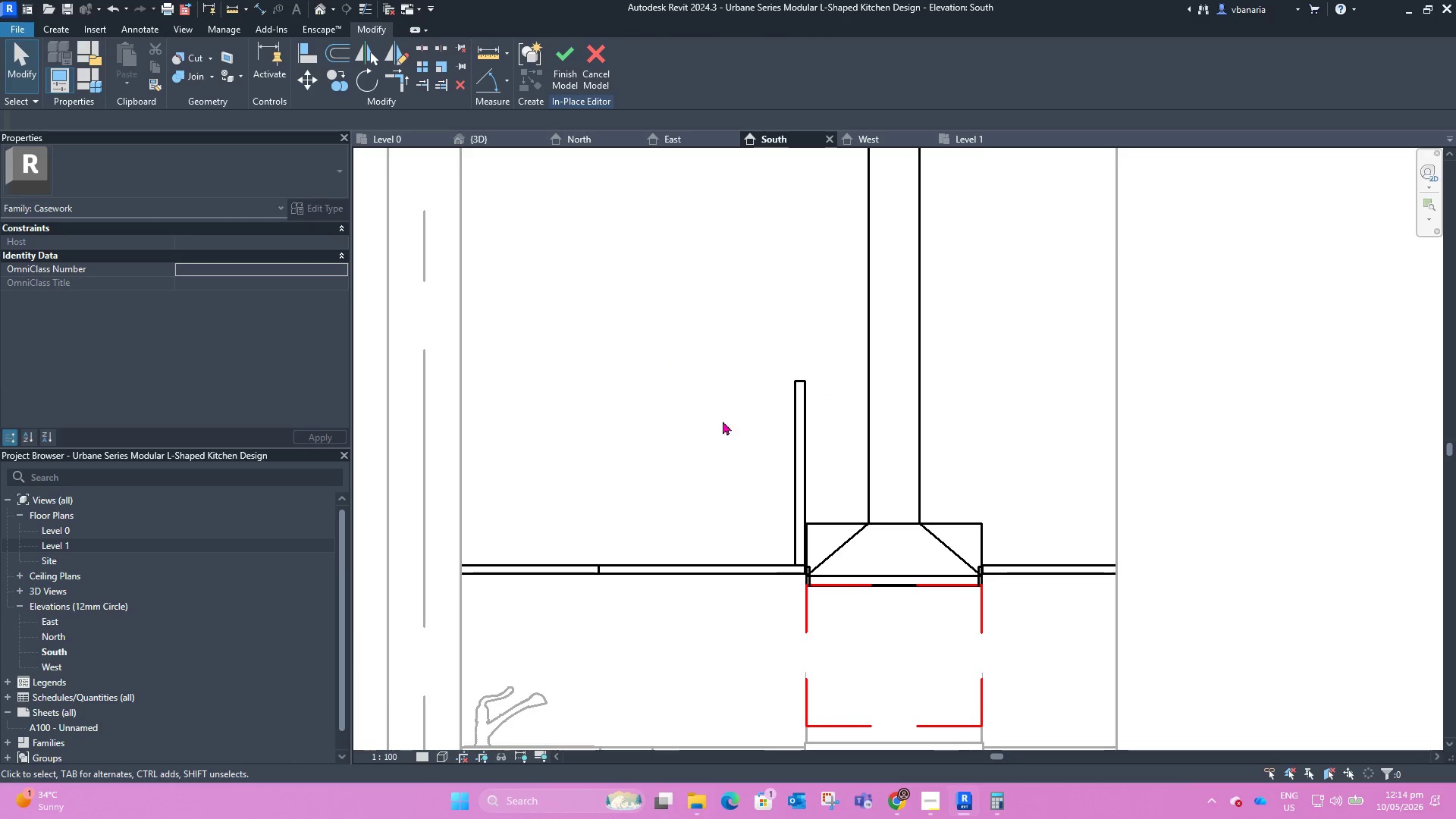 
scroll: coordinate [725, 422], scroll_direction: down, amount: 4.0
 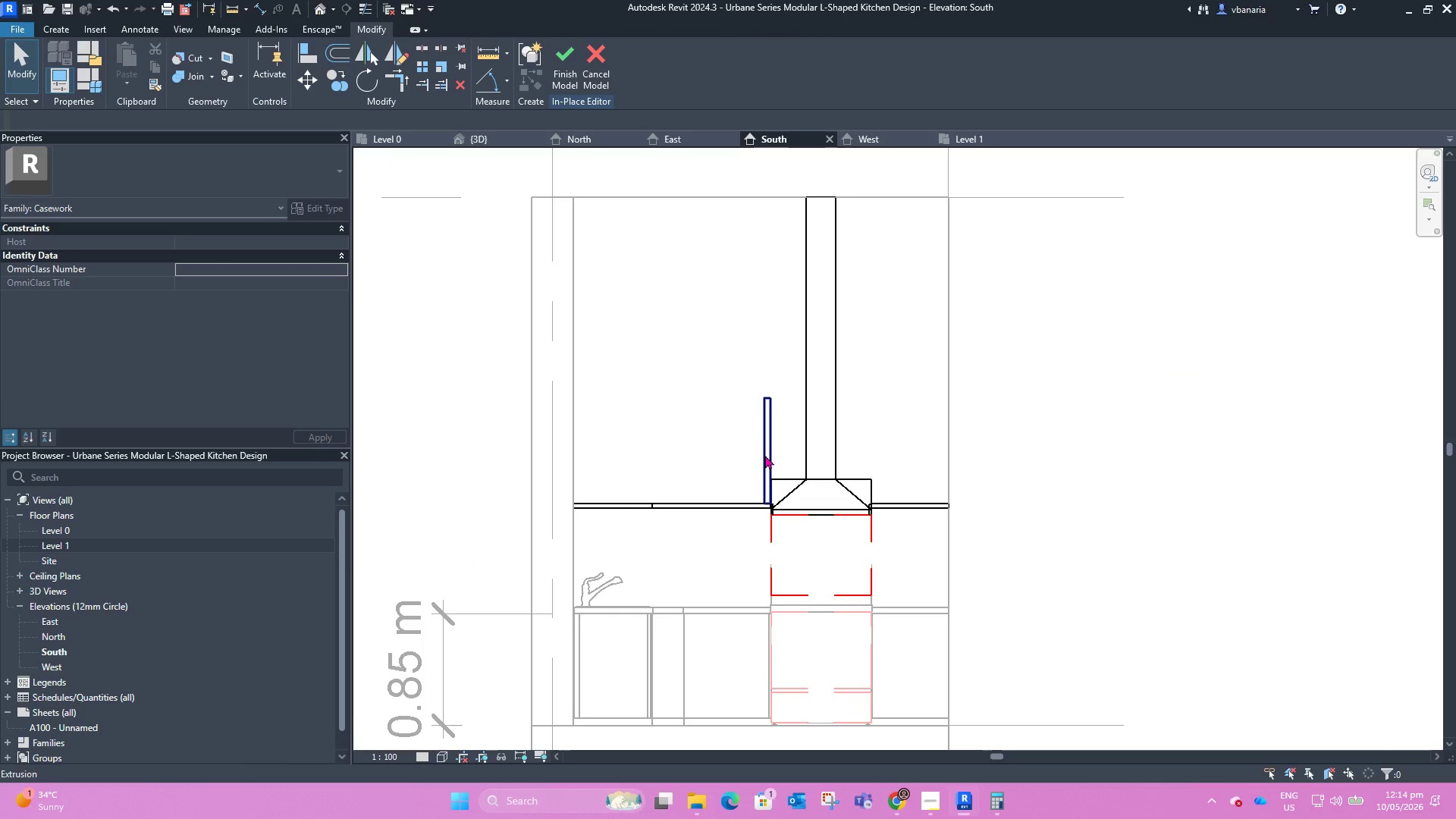 
left_click([765, 455])
 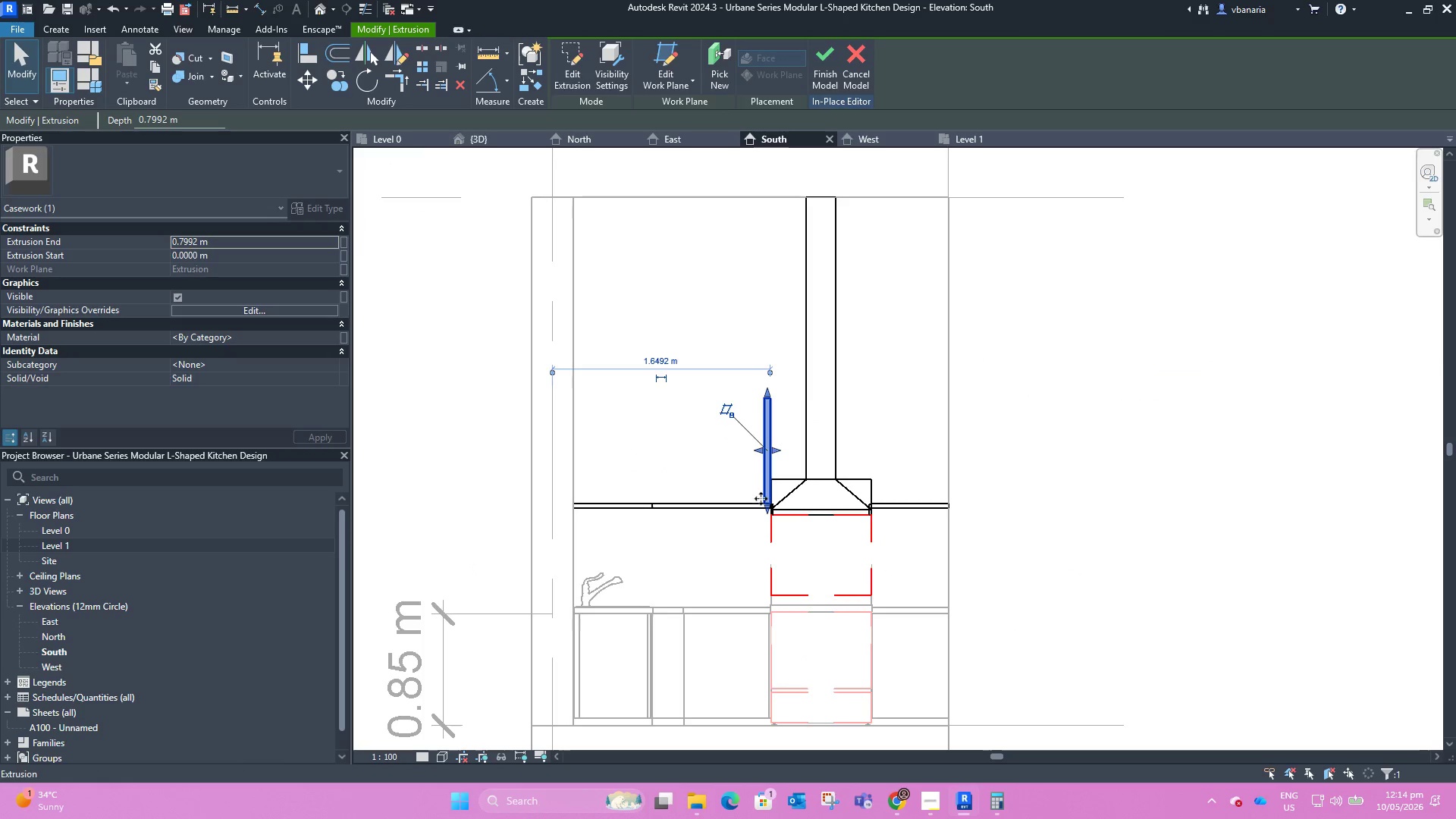 
scroll: coordinate [768, 509], scroll_direction: up, amount: 14.0
 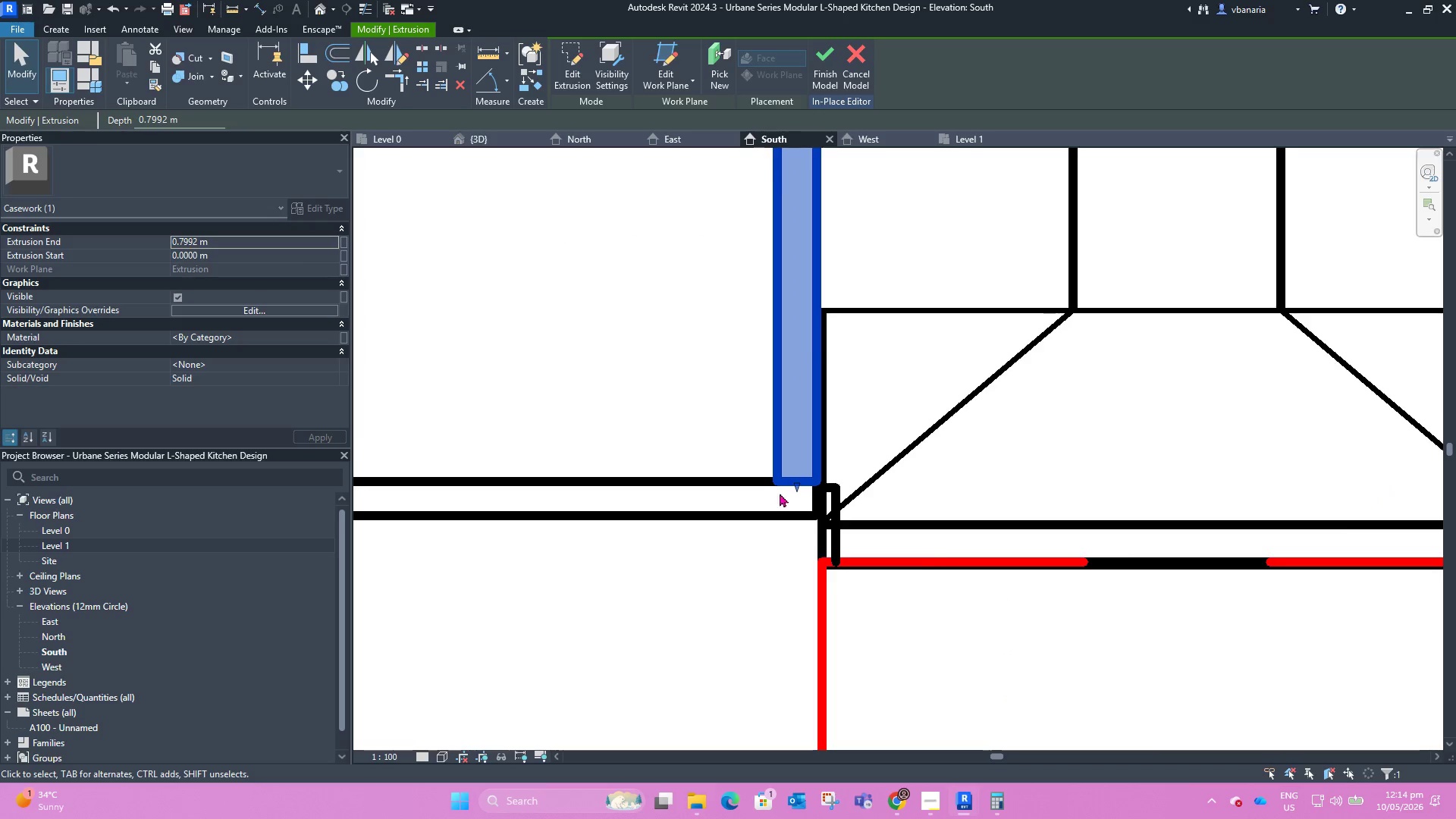 
left_click([706, 453])
 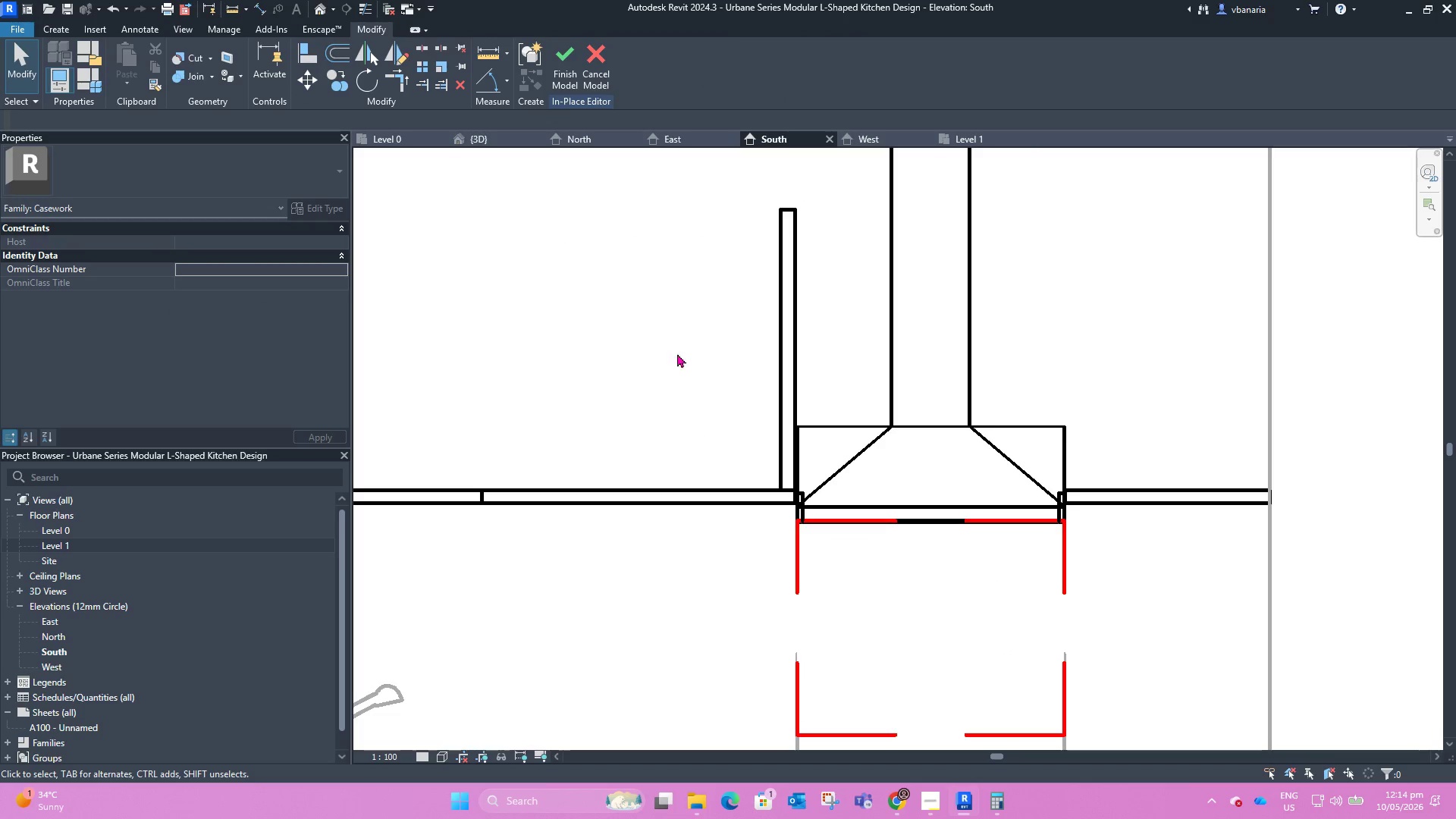 
scroll: coordinate [641, 340], scroll_direction: down, amount: 16.0
 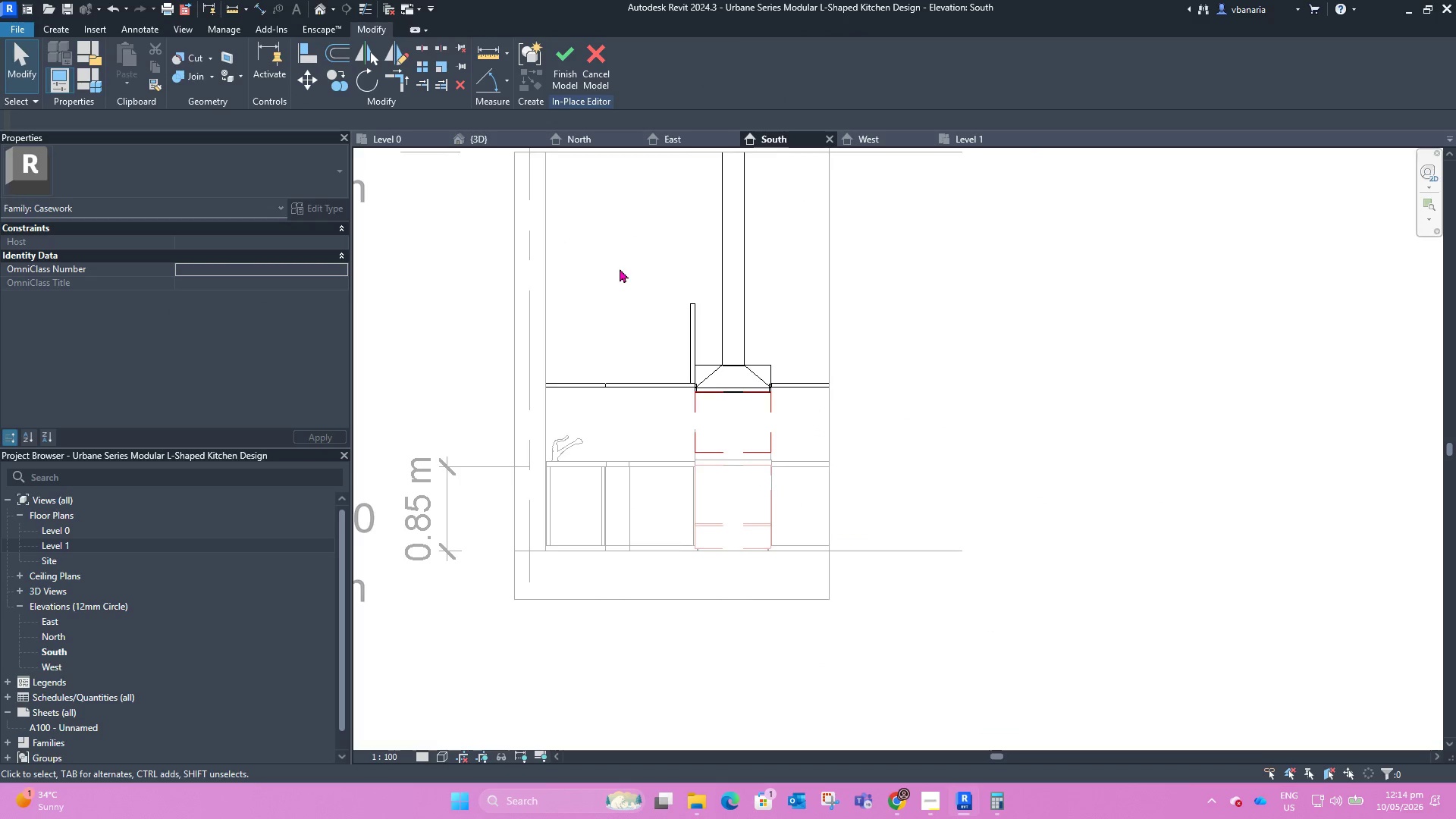 
hold_key(key=ShiftLeft, duration=0.55)
 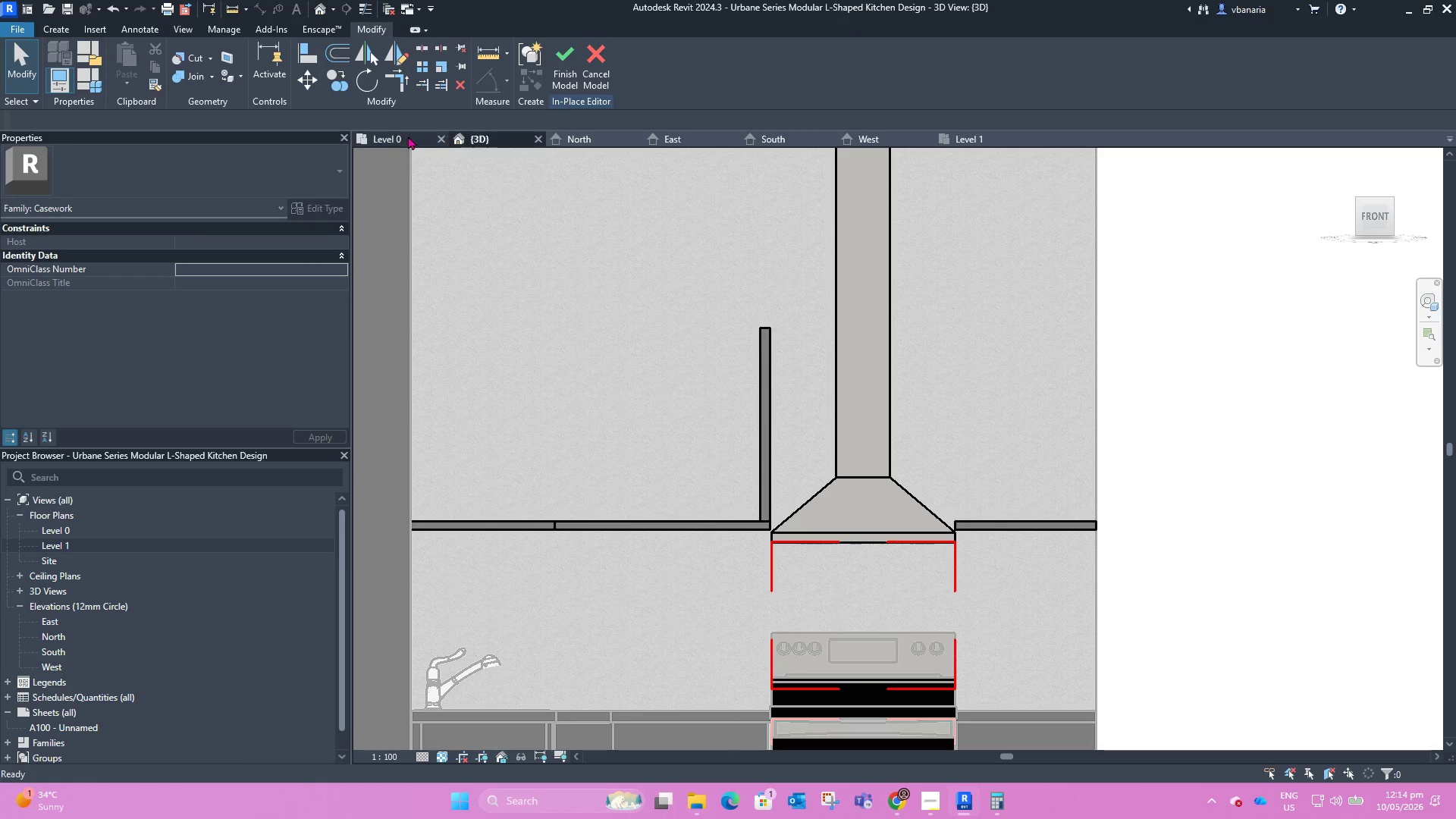 
left_click([401, 133])
 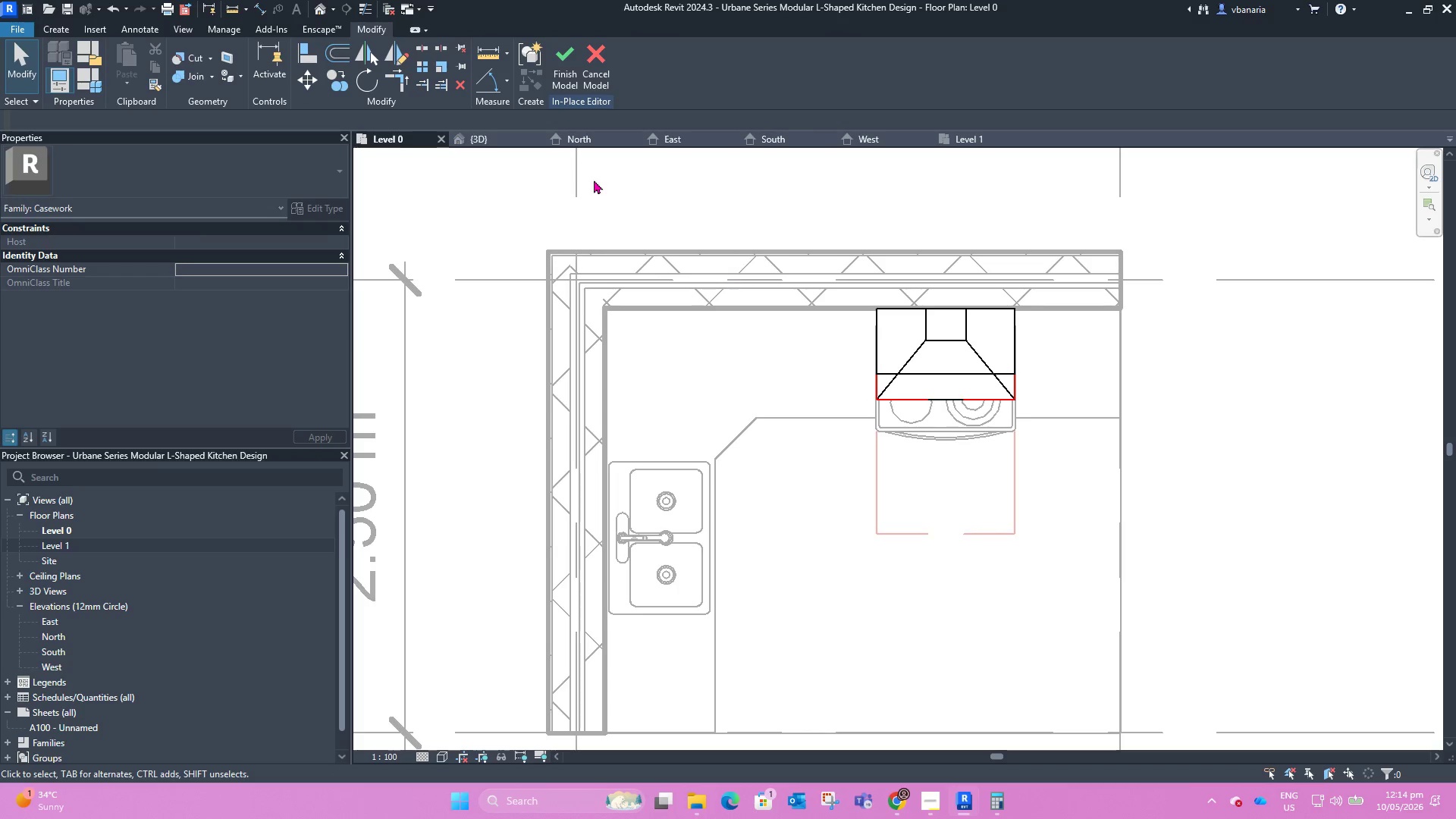 
left_click([491, 138])
 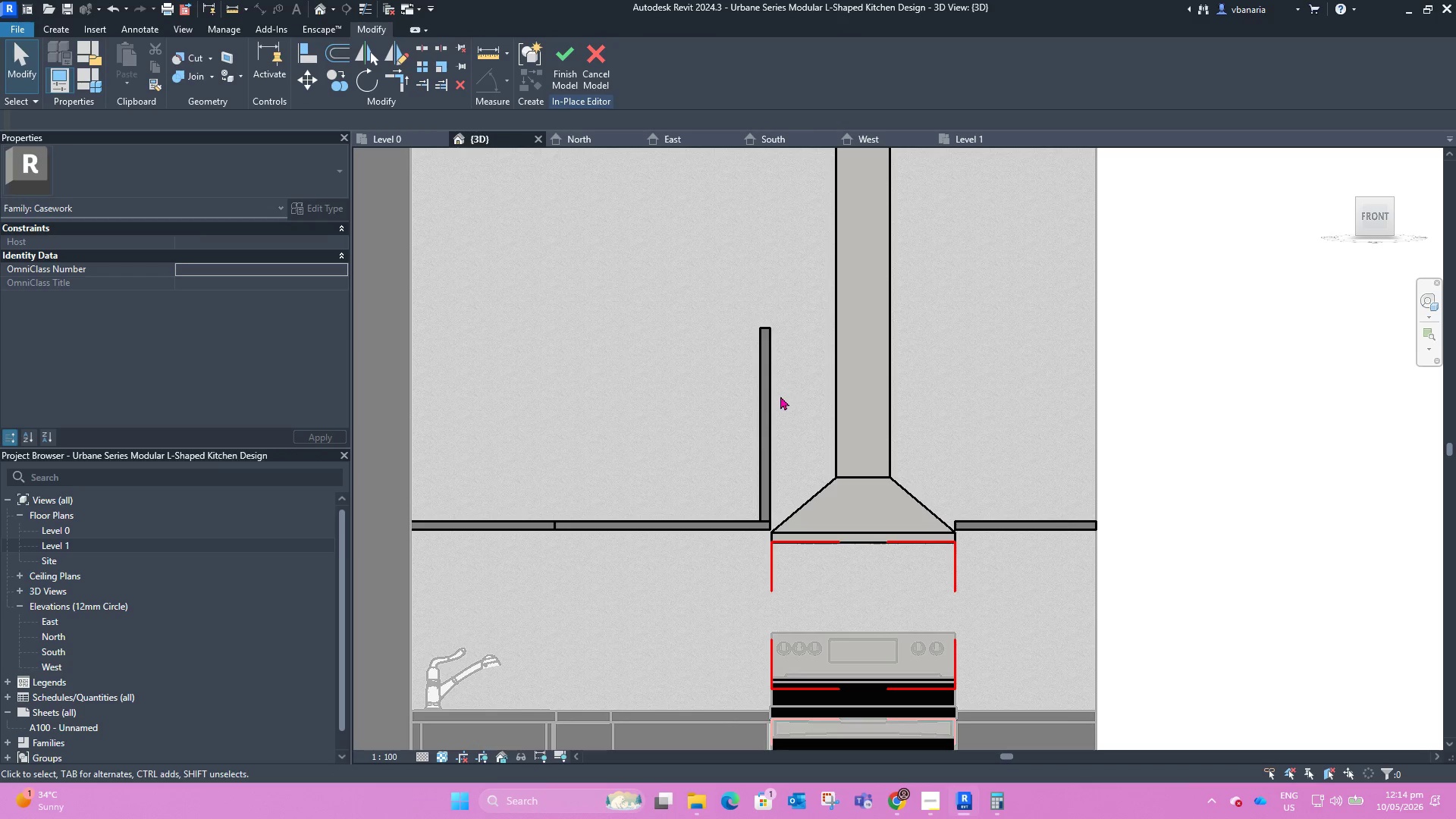 
left_click([770, 394])
 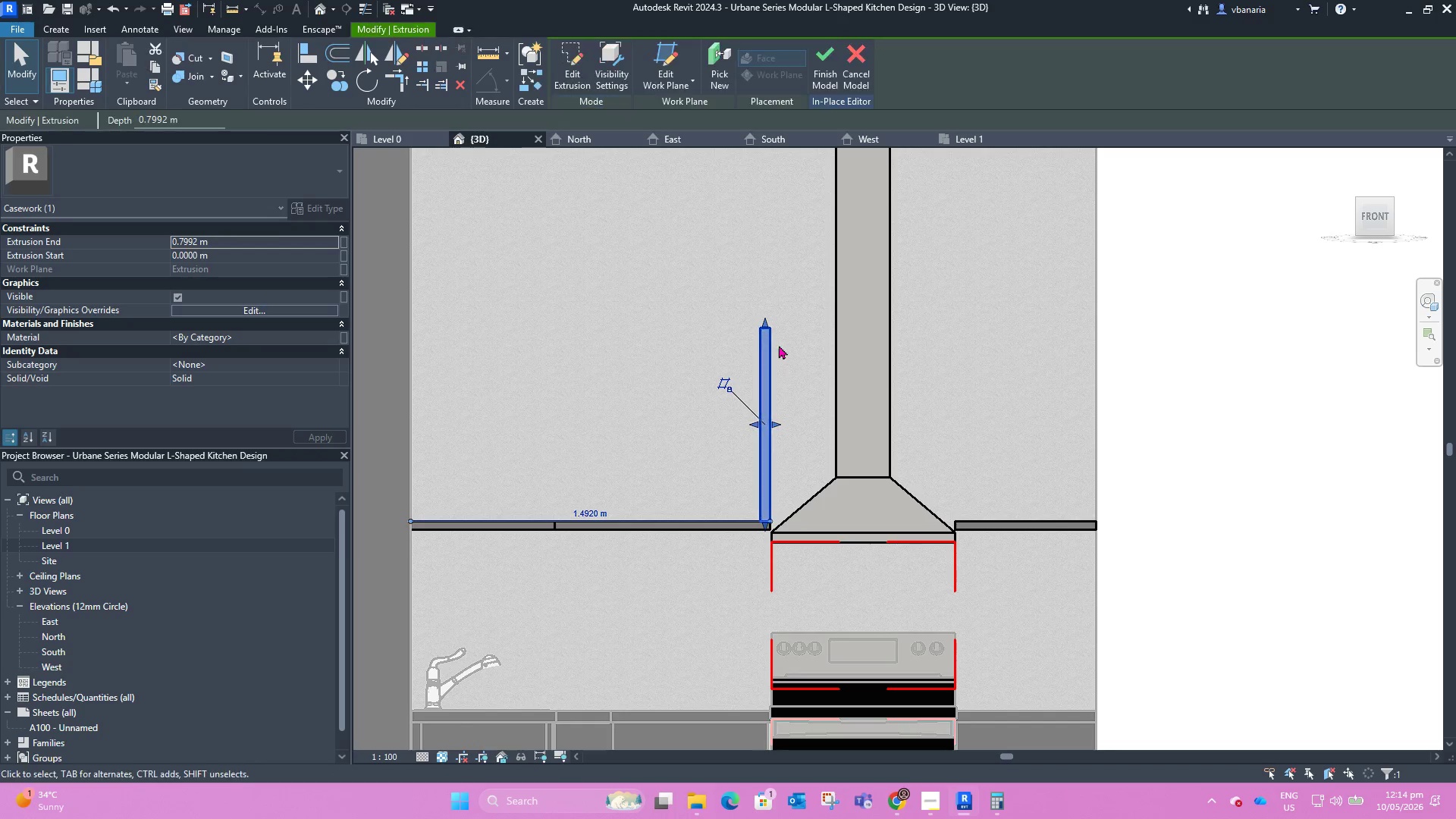 
scroll: coordinate [798, 340], scroll_direction: down, amount: 5.0
 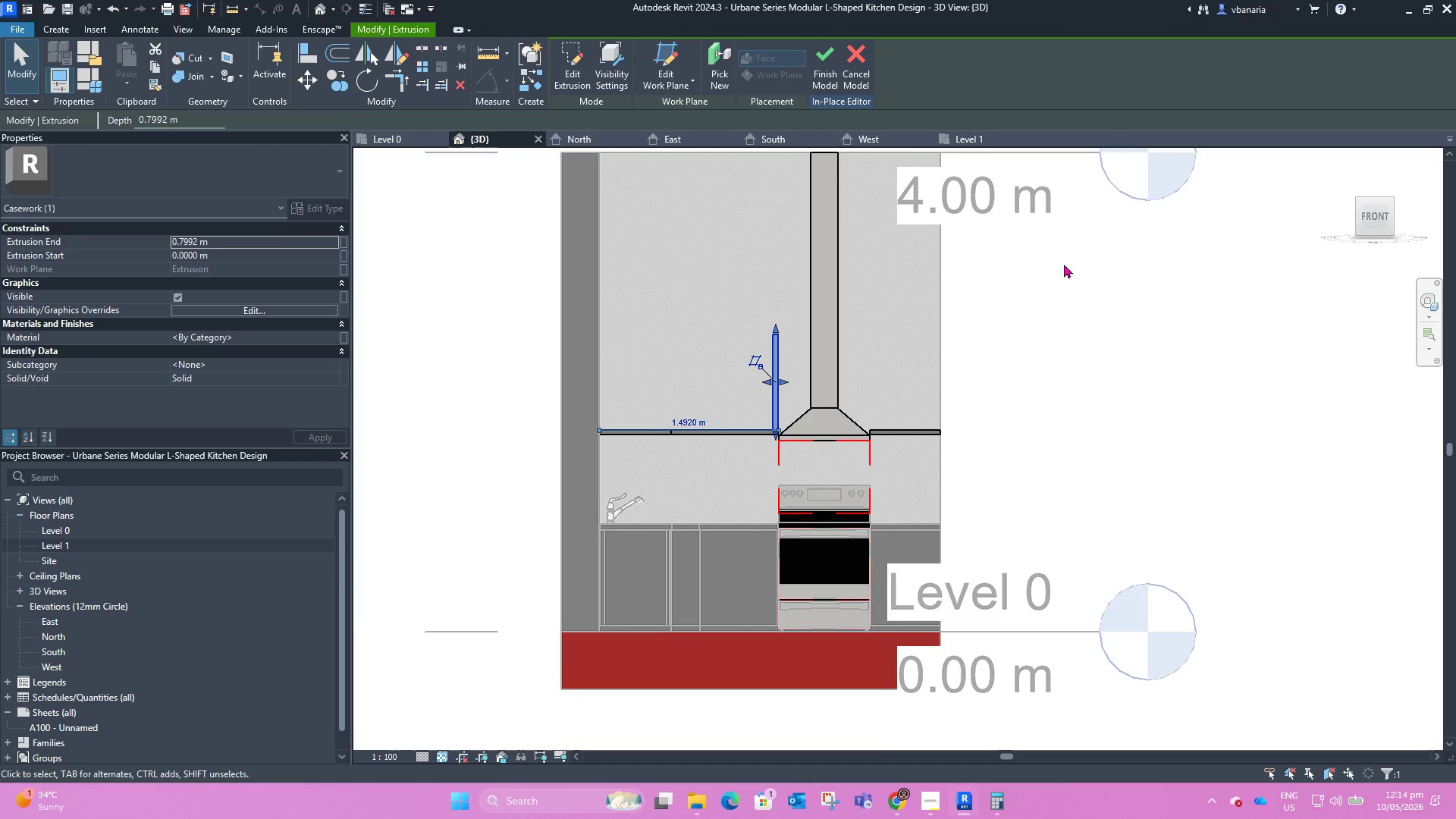 
hold_key(key=ShiftLeft, duration=0.7)
 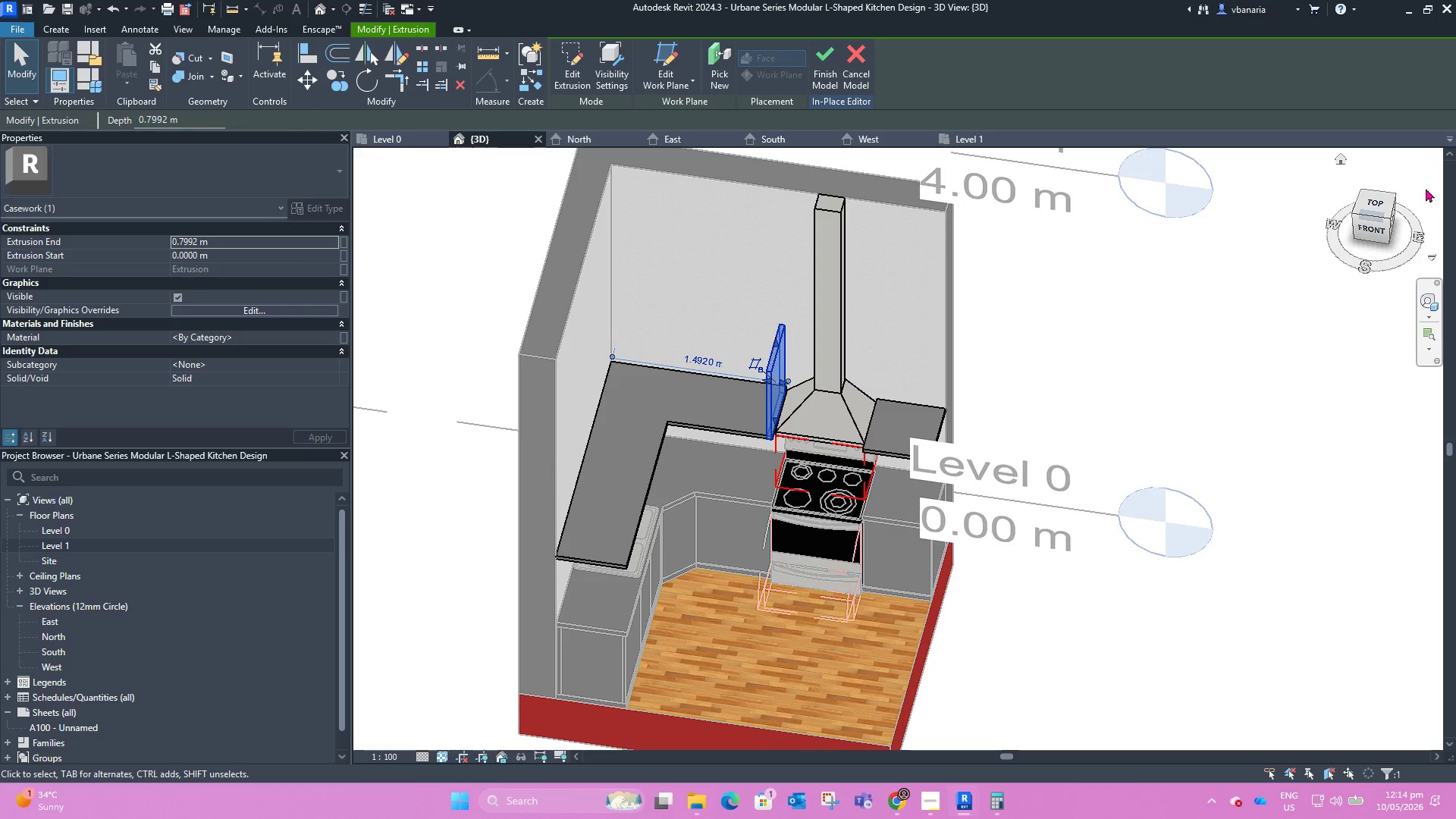 
mouse_move([1357, 206])
 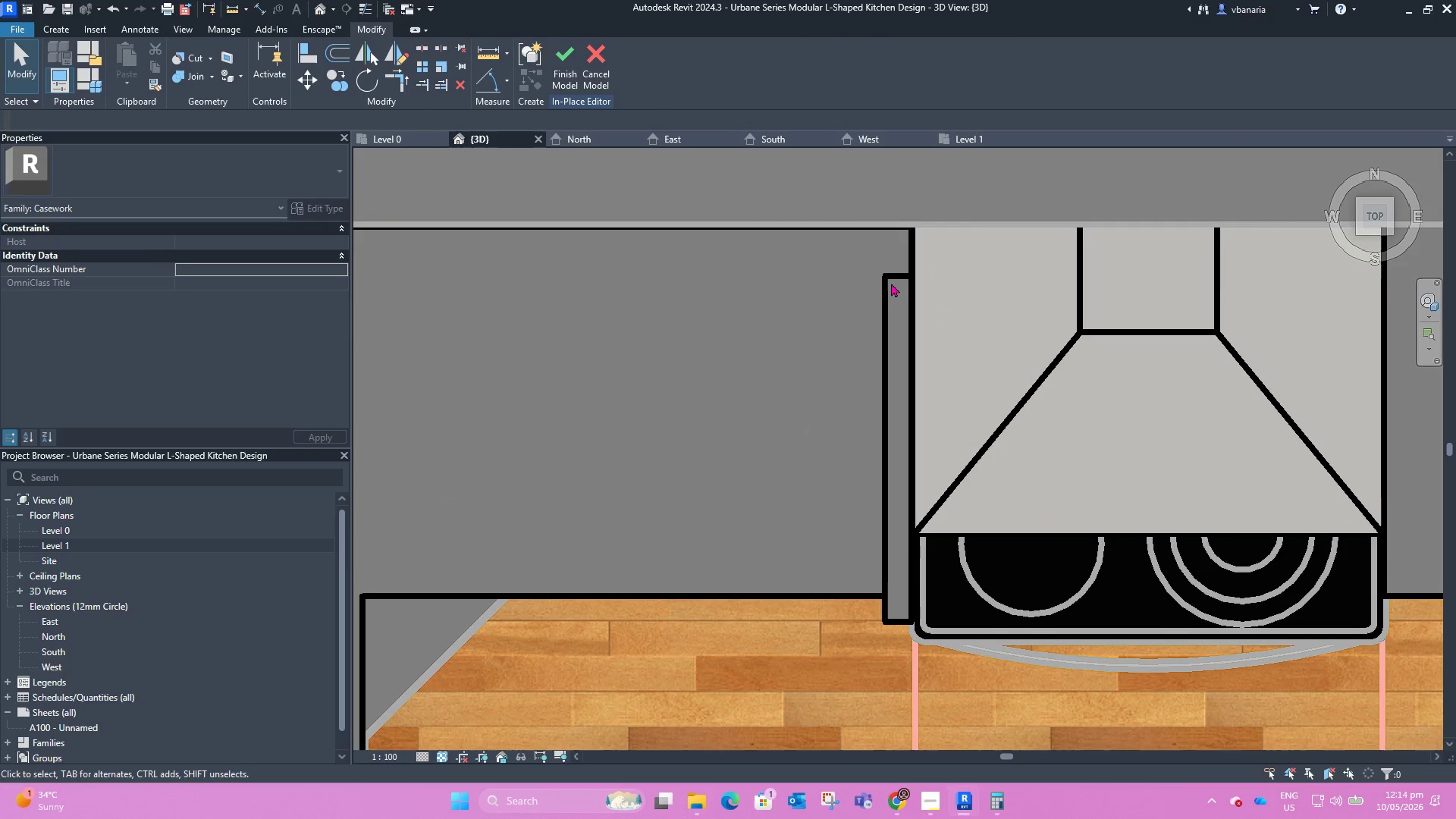 
left_click([886, 275])
 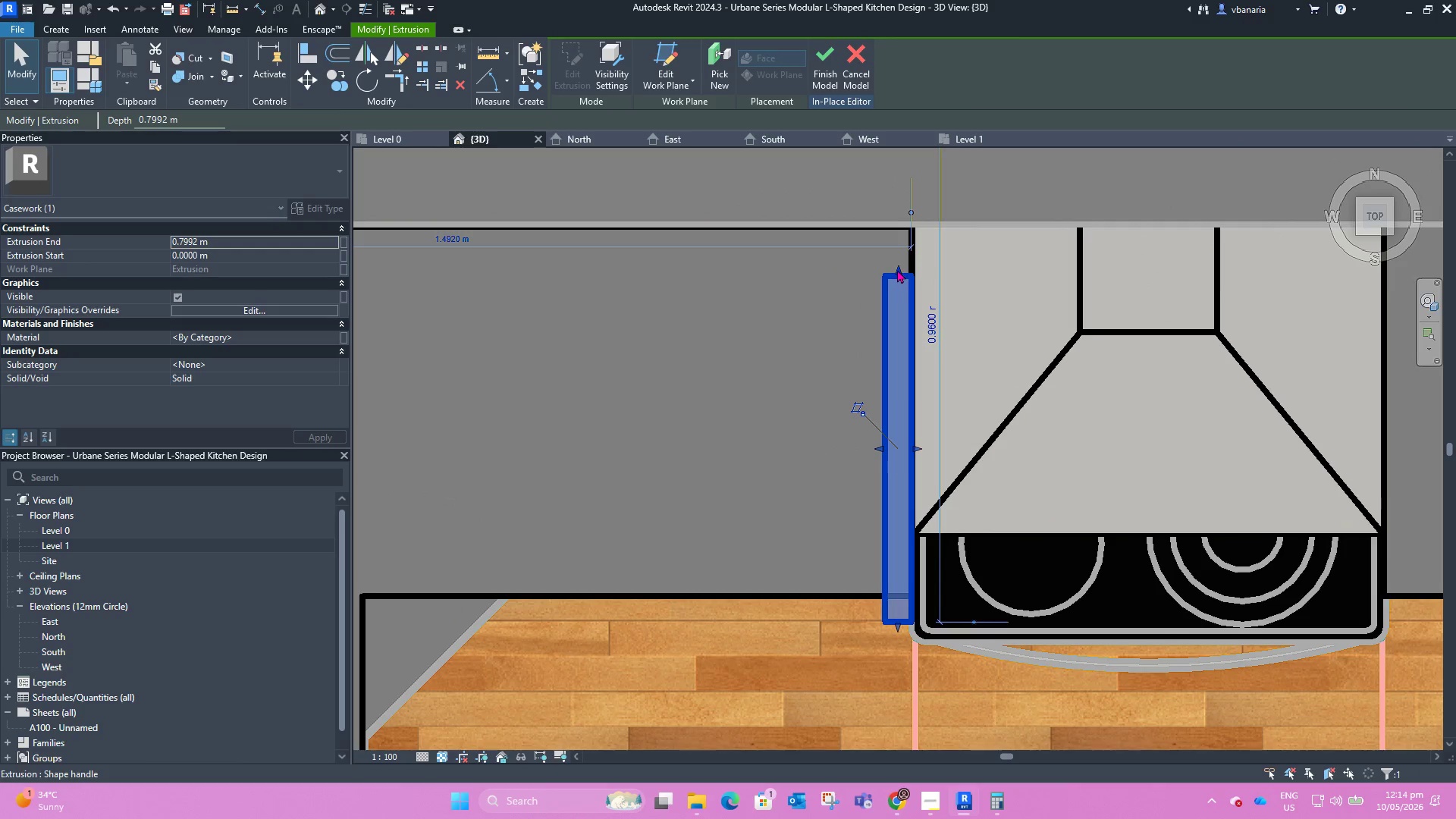 
left_click_drag(start_coordinate=[897, 268], to_coordinate=[898, 231])
 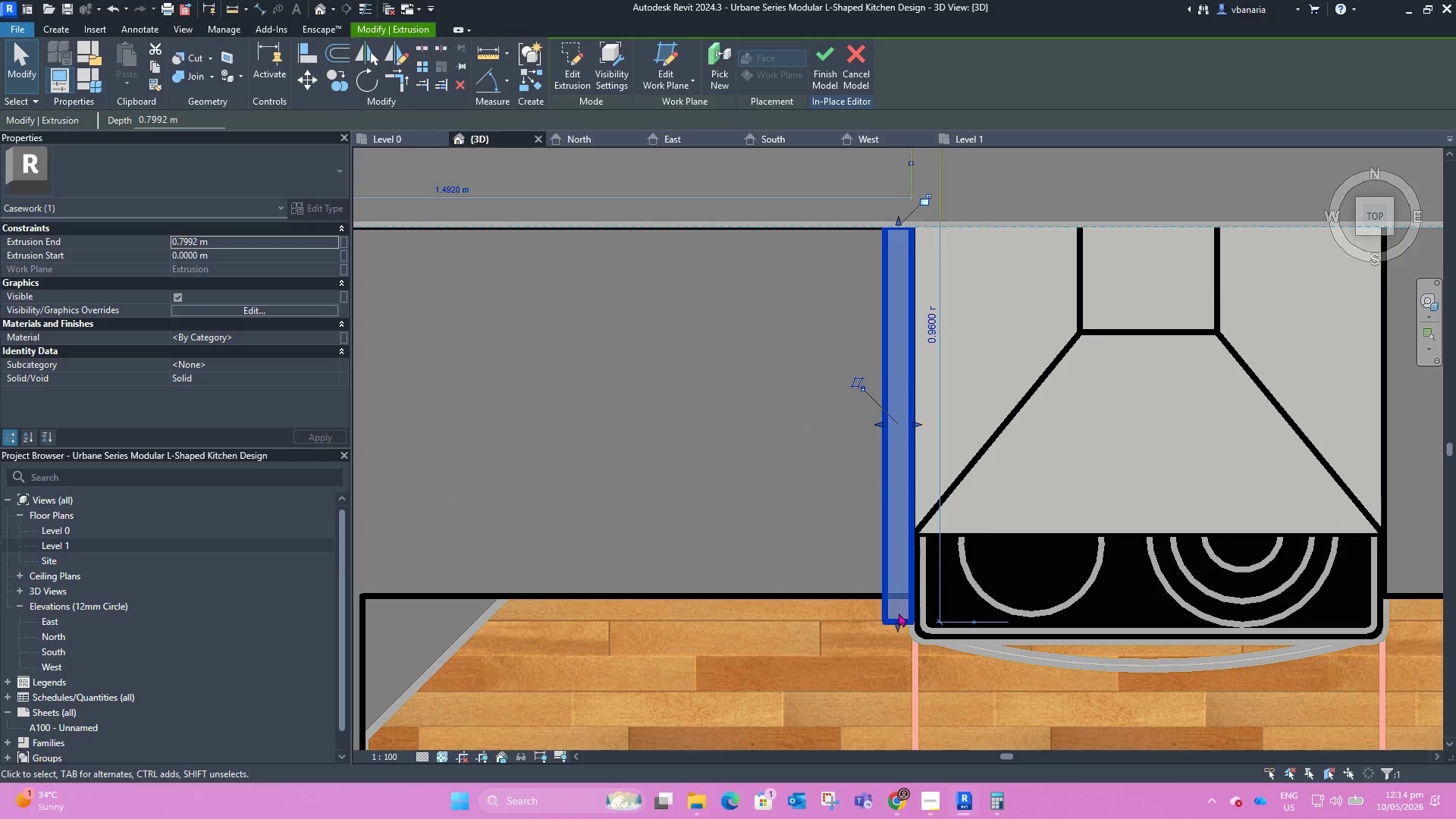 
left_click_drag(start_coordinate=[899, 623], to_coordinate=[896, 576])
 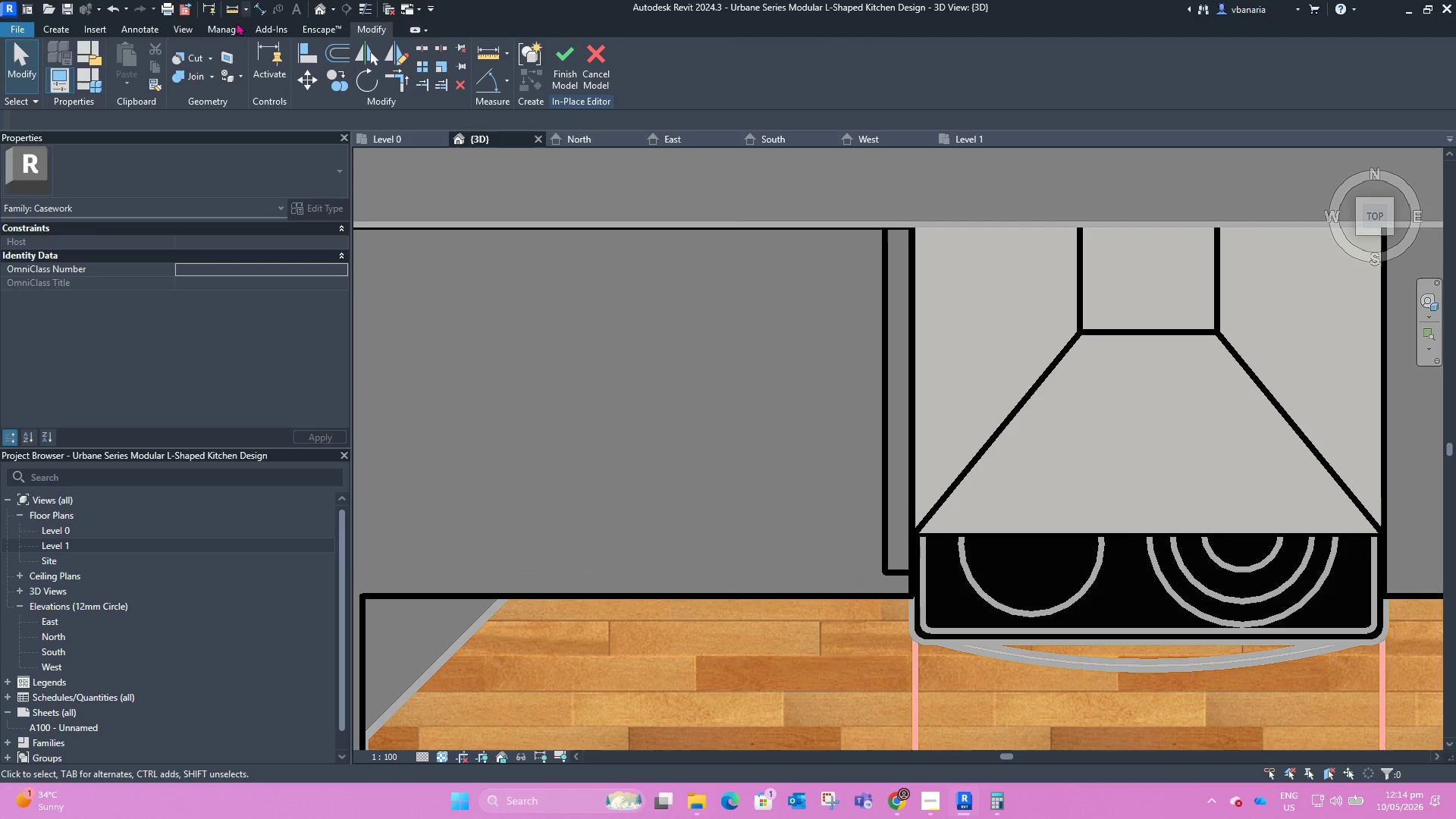 
left_click([55, 27])
 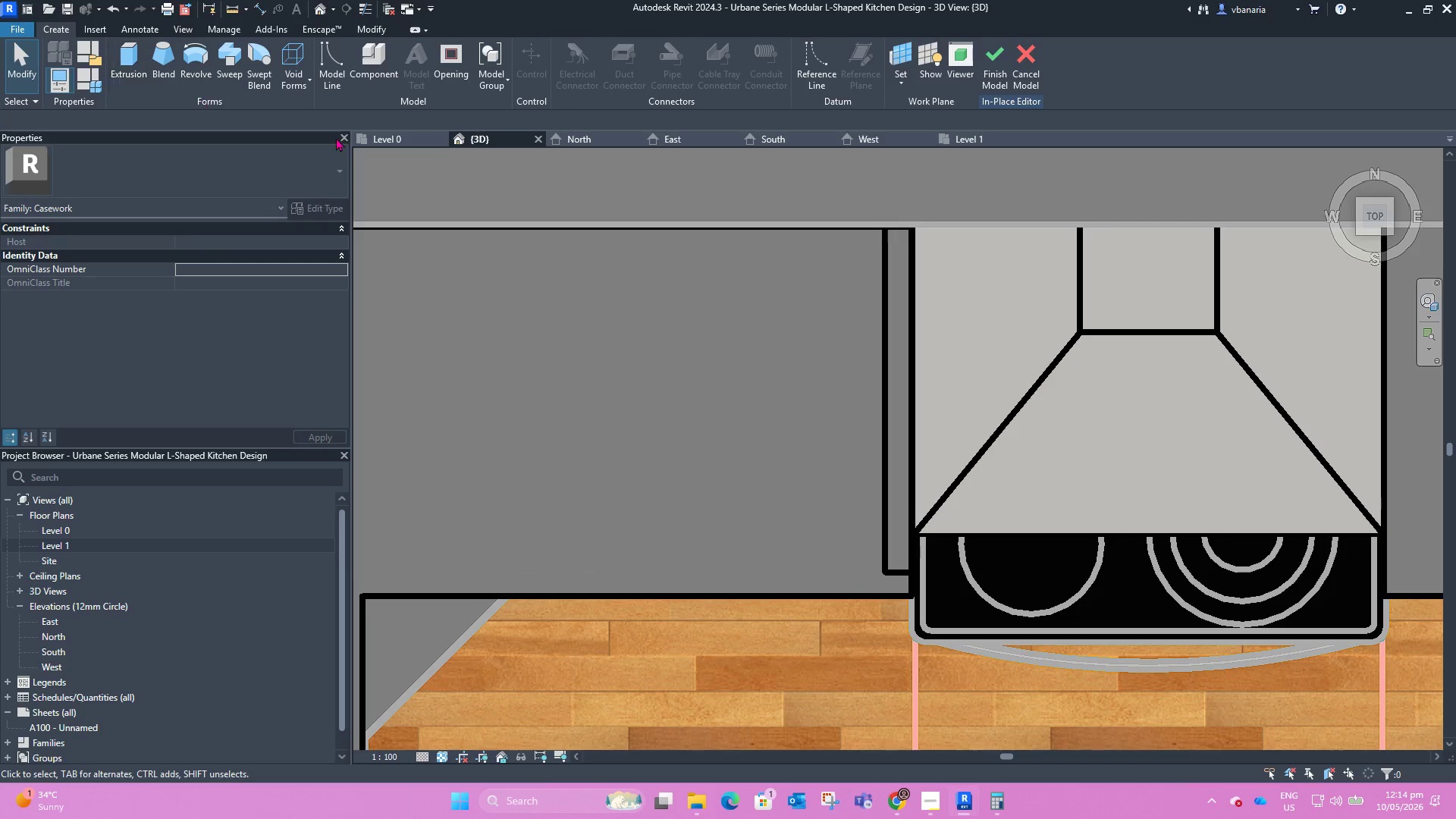 
scroll: coordinate [746, 344], scroll_direction: down, amount: 3.0
 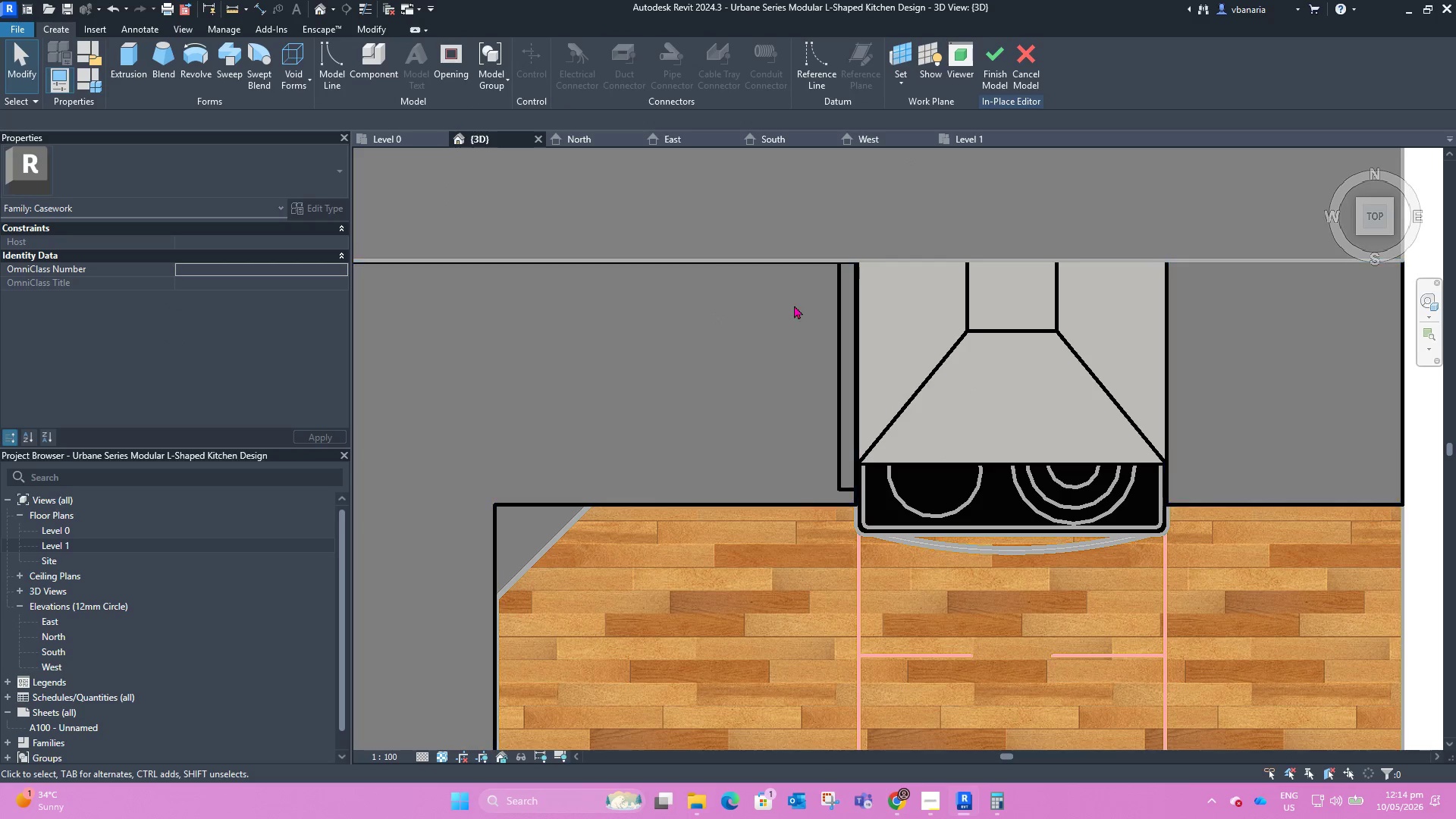 
left_click([842, 331])
 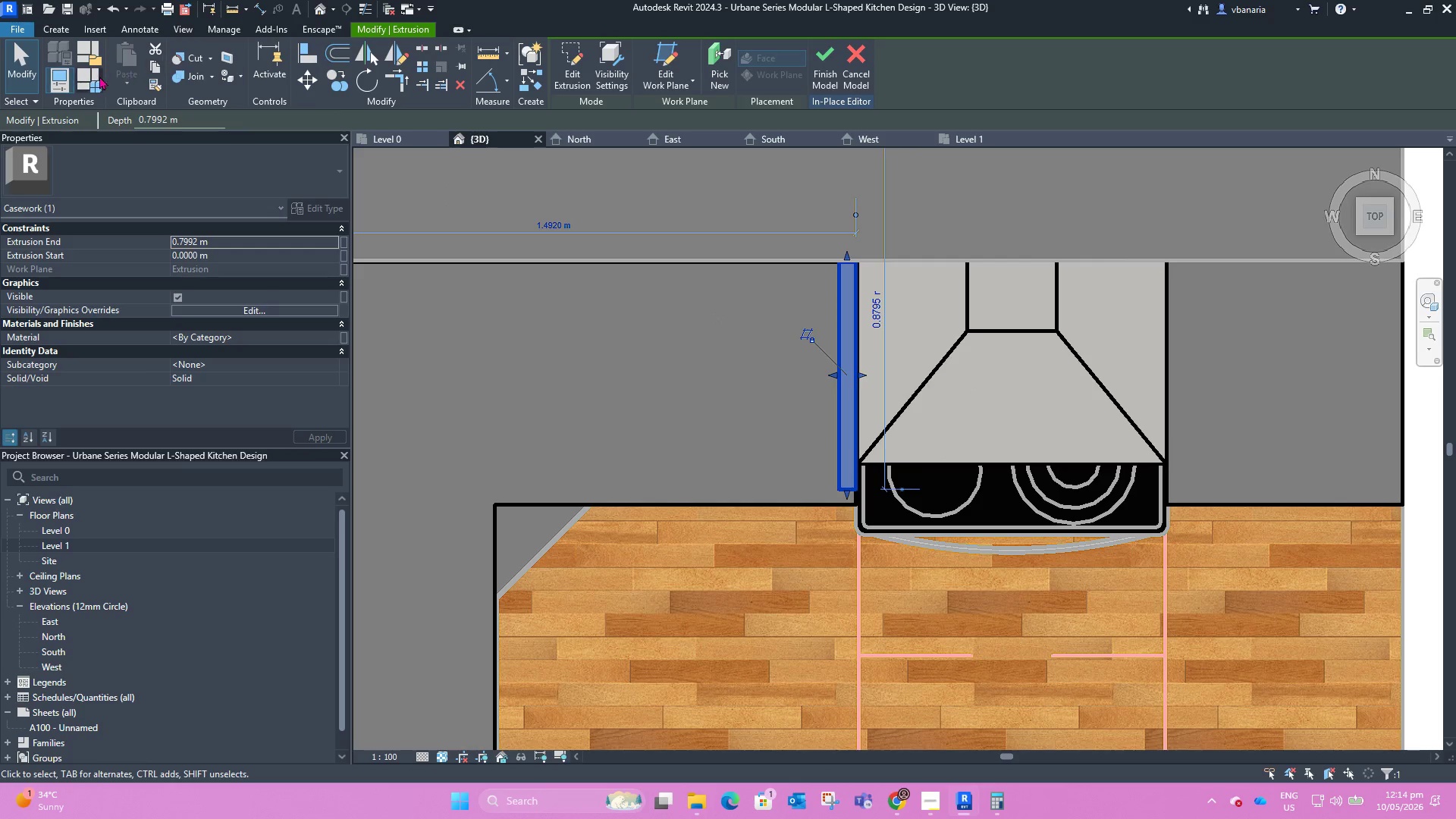 
left_click([59, 25])
 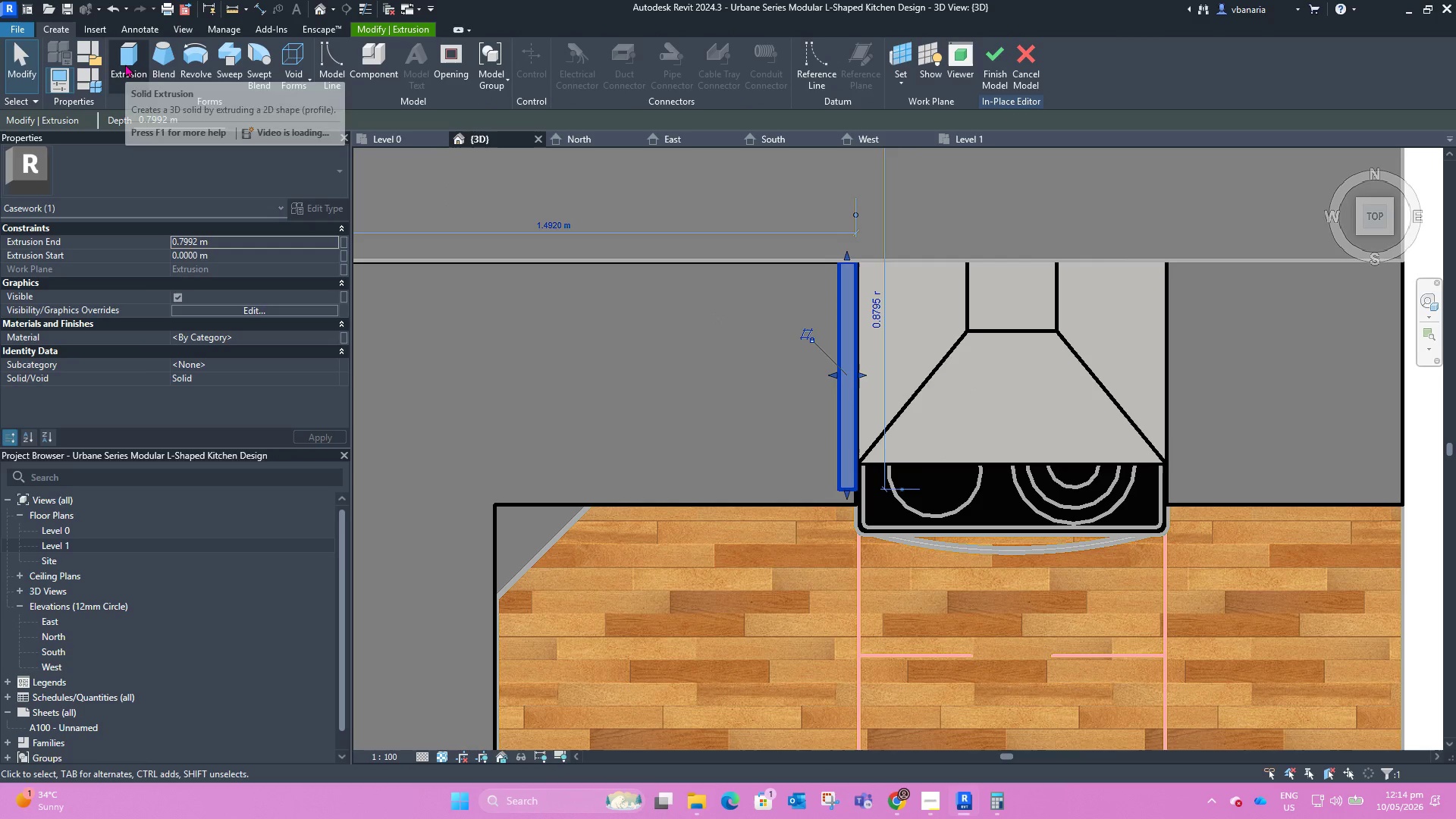 
left_click([125, 64])
 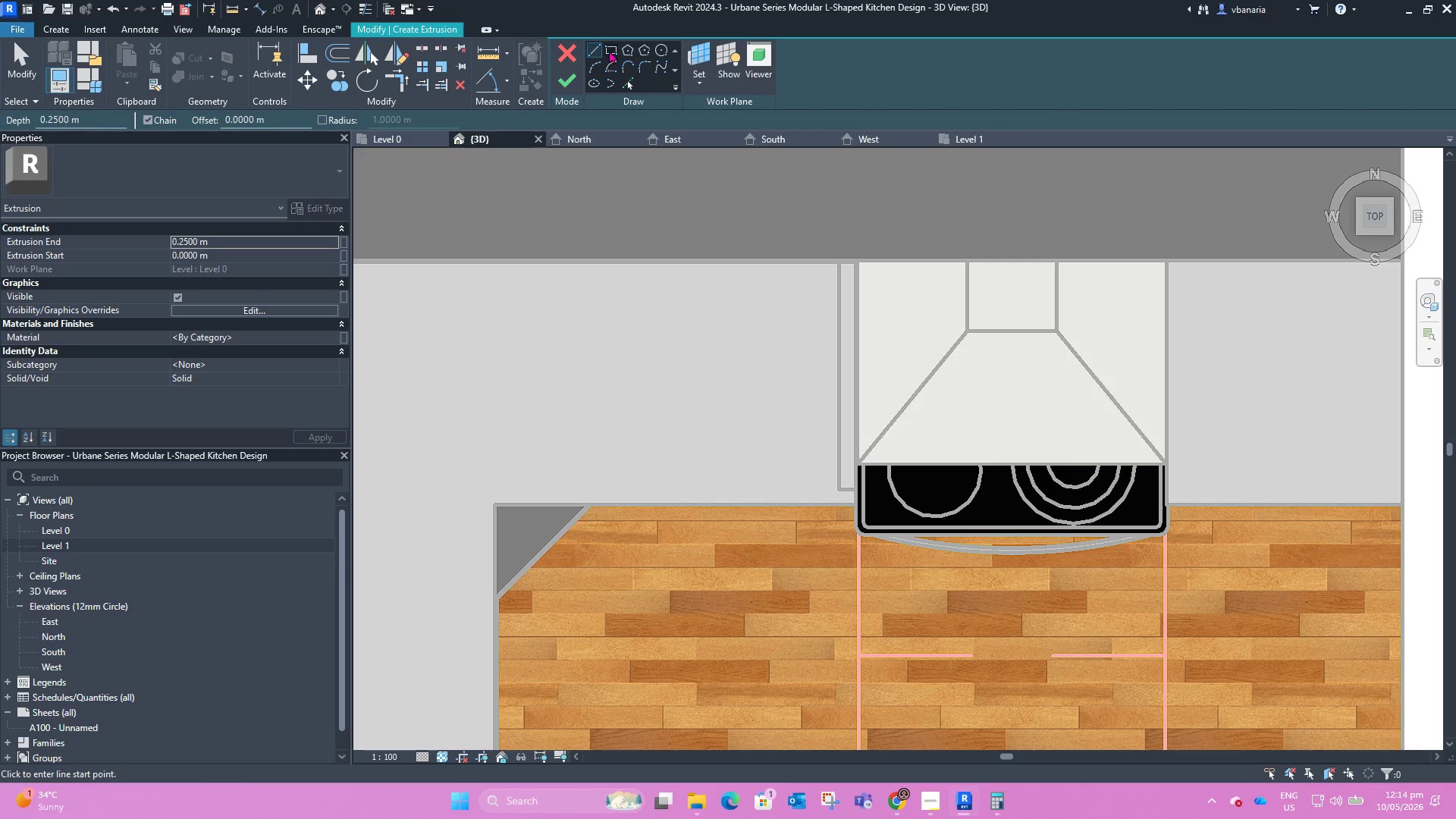 
scroll: coordinate [845, 488], scroll_direction: up, amount: 8.0
 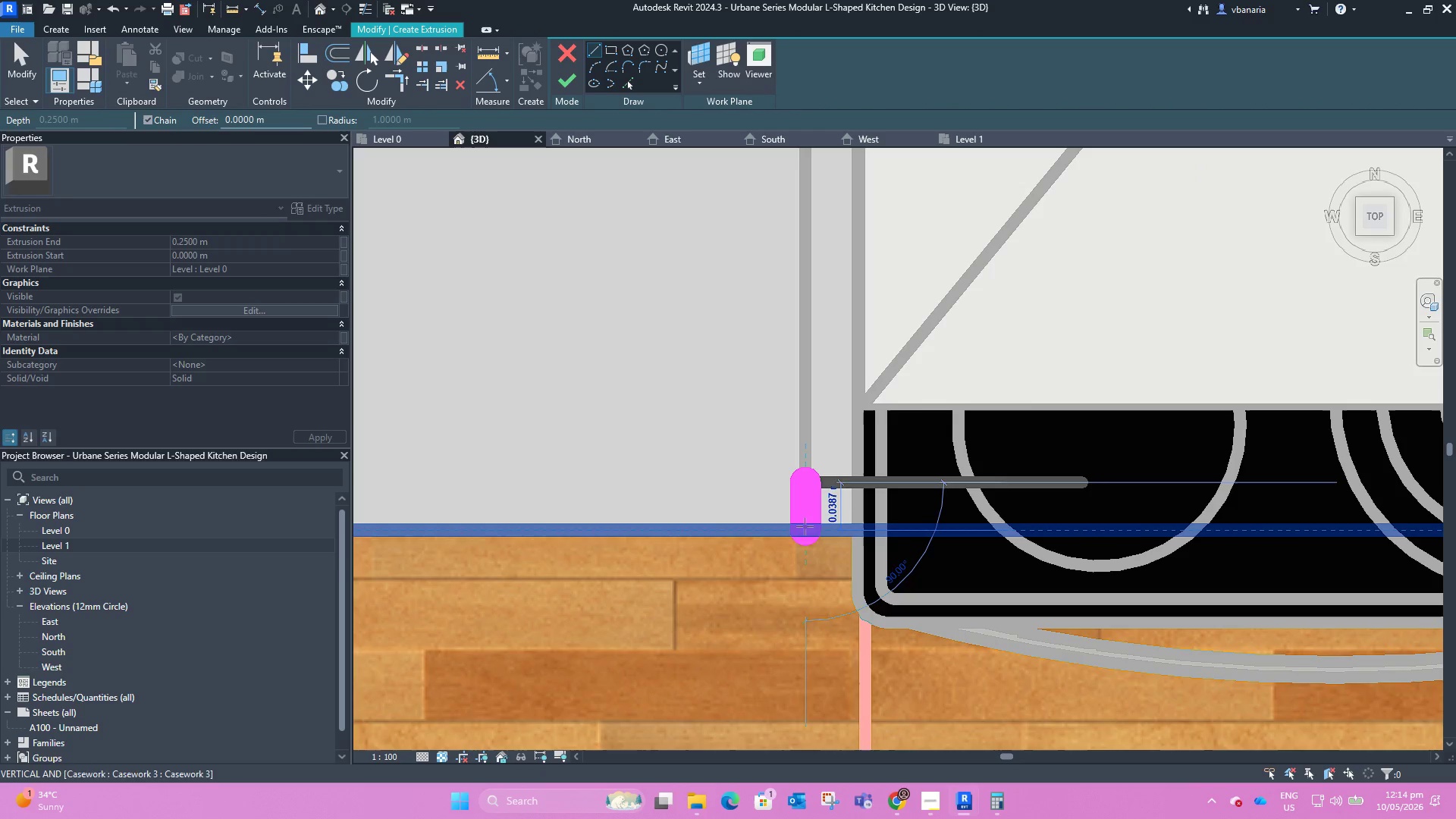 
left_click([809, 514])
 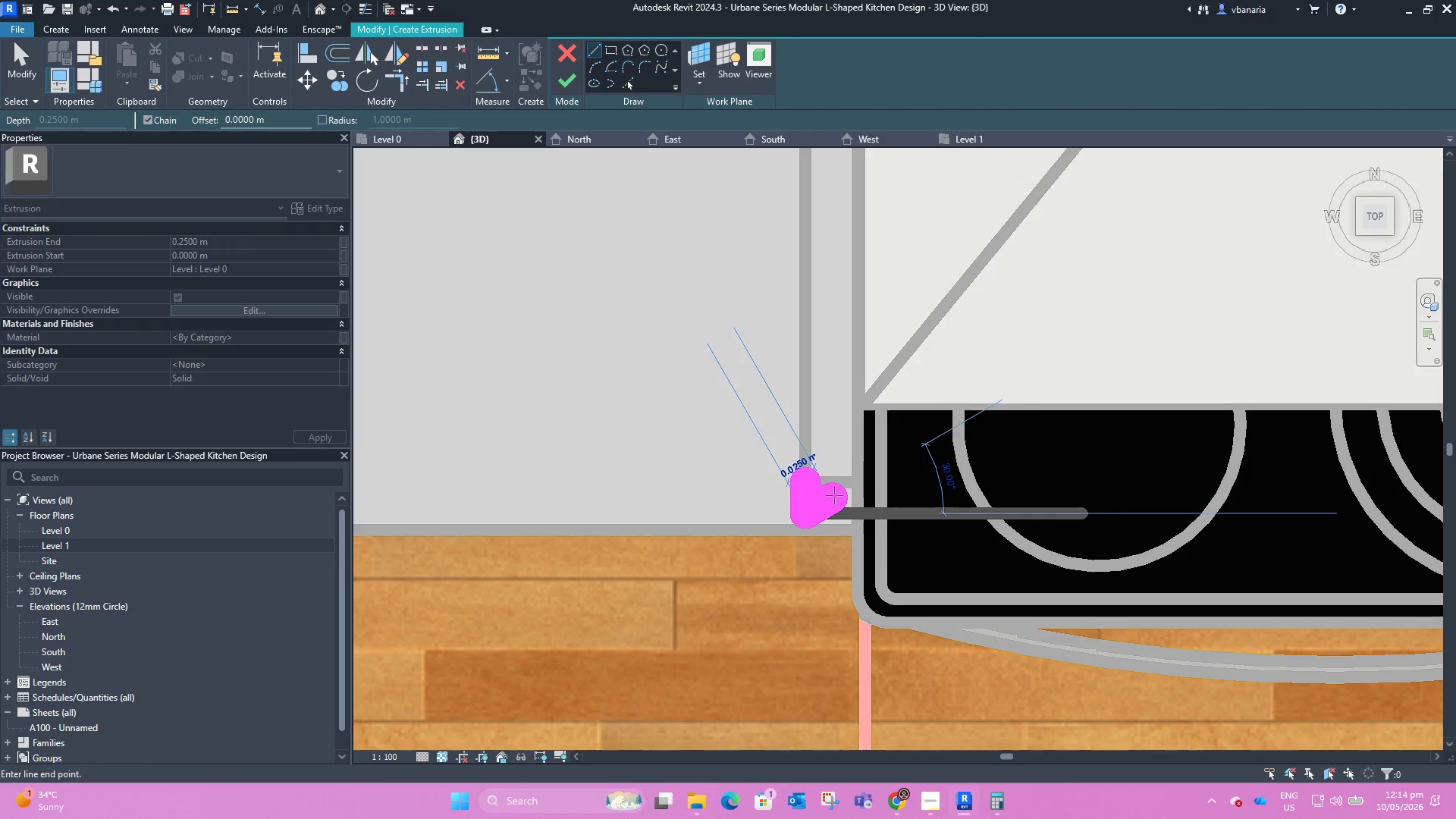 
key(Escape)
 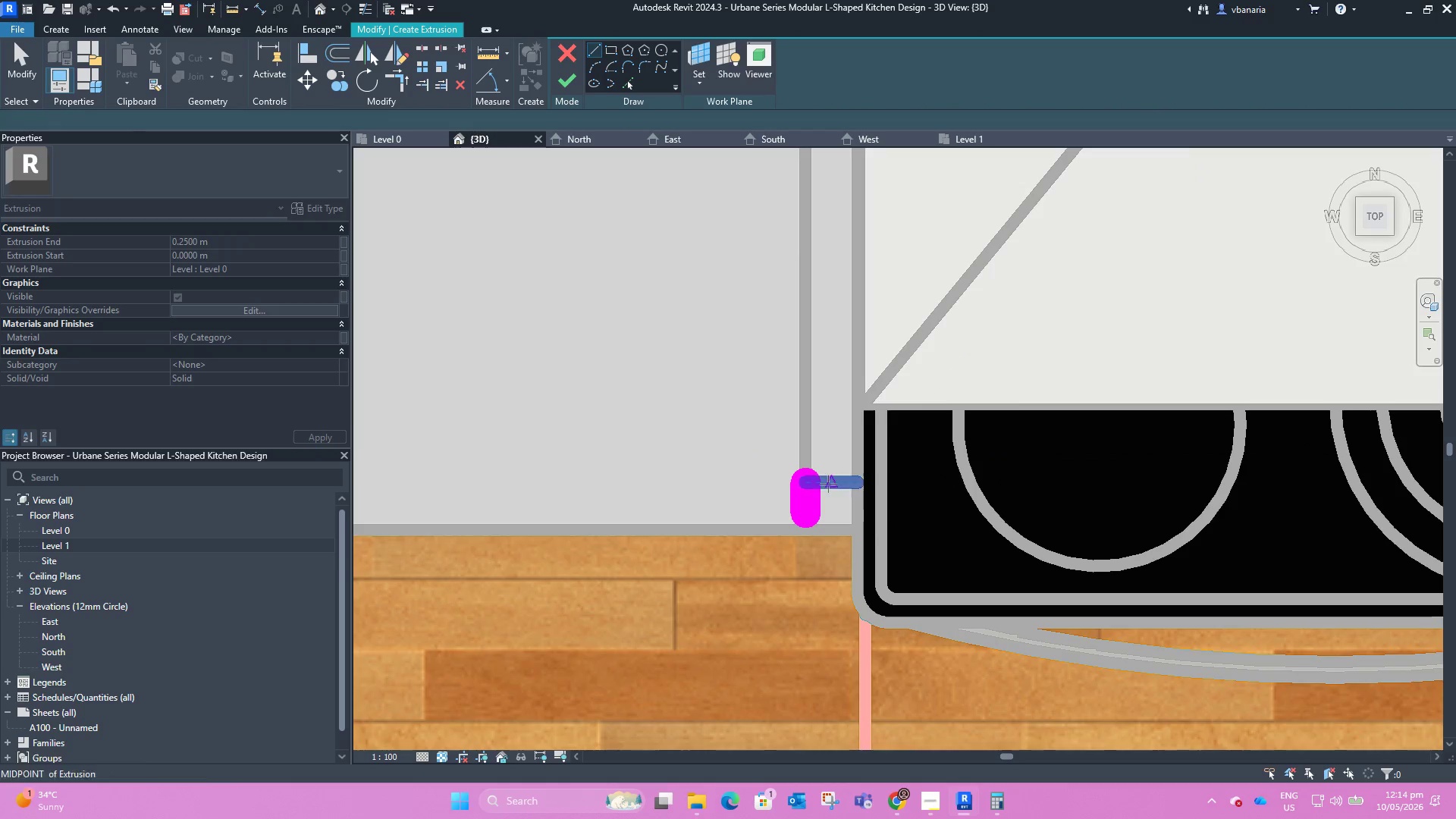 
key(Escape)
 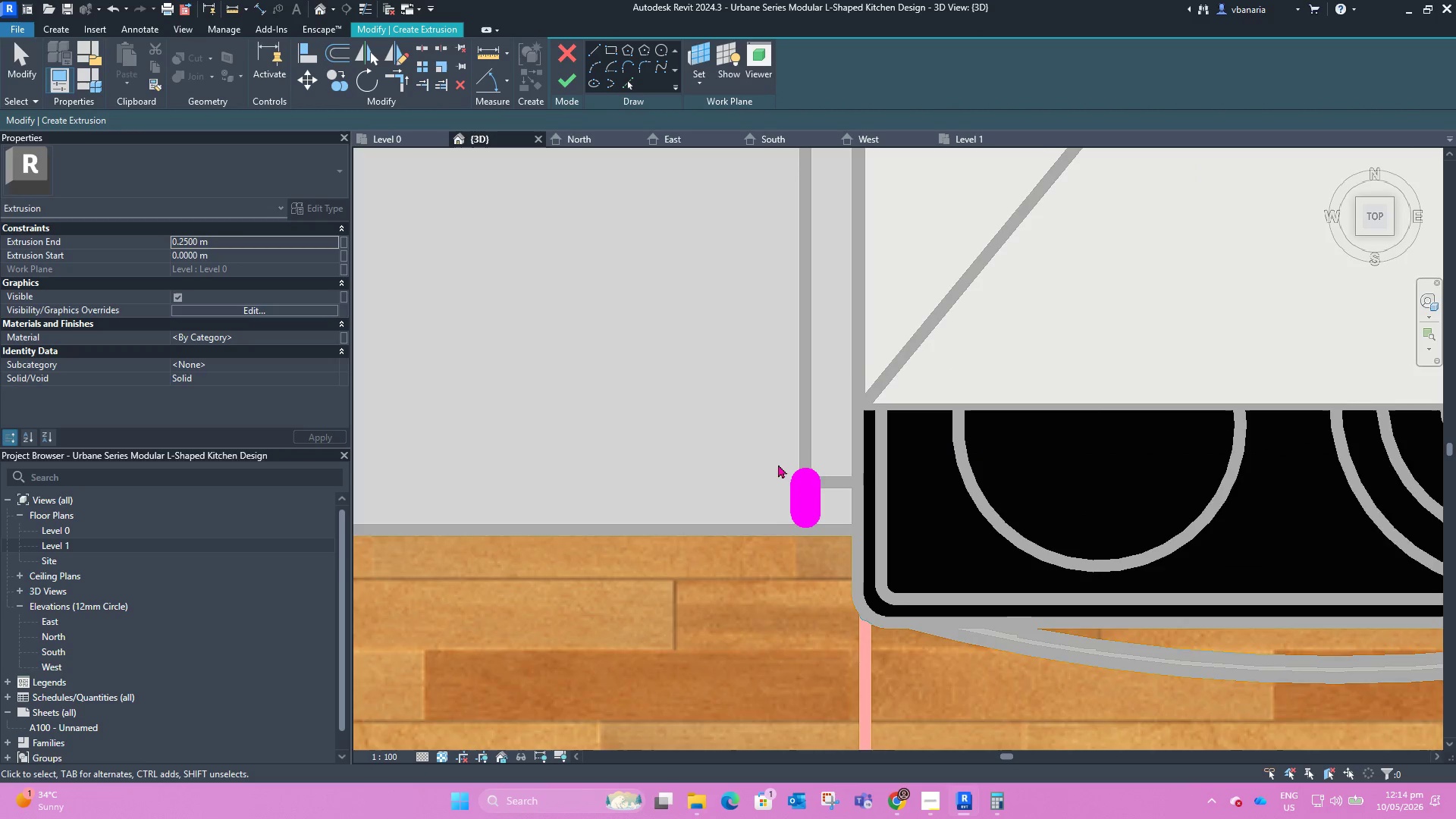 
left_click_drag(start_coordinate=[754, 437], to_coordinate=[852, 572])
 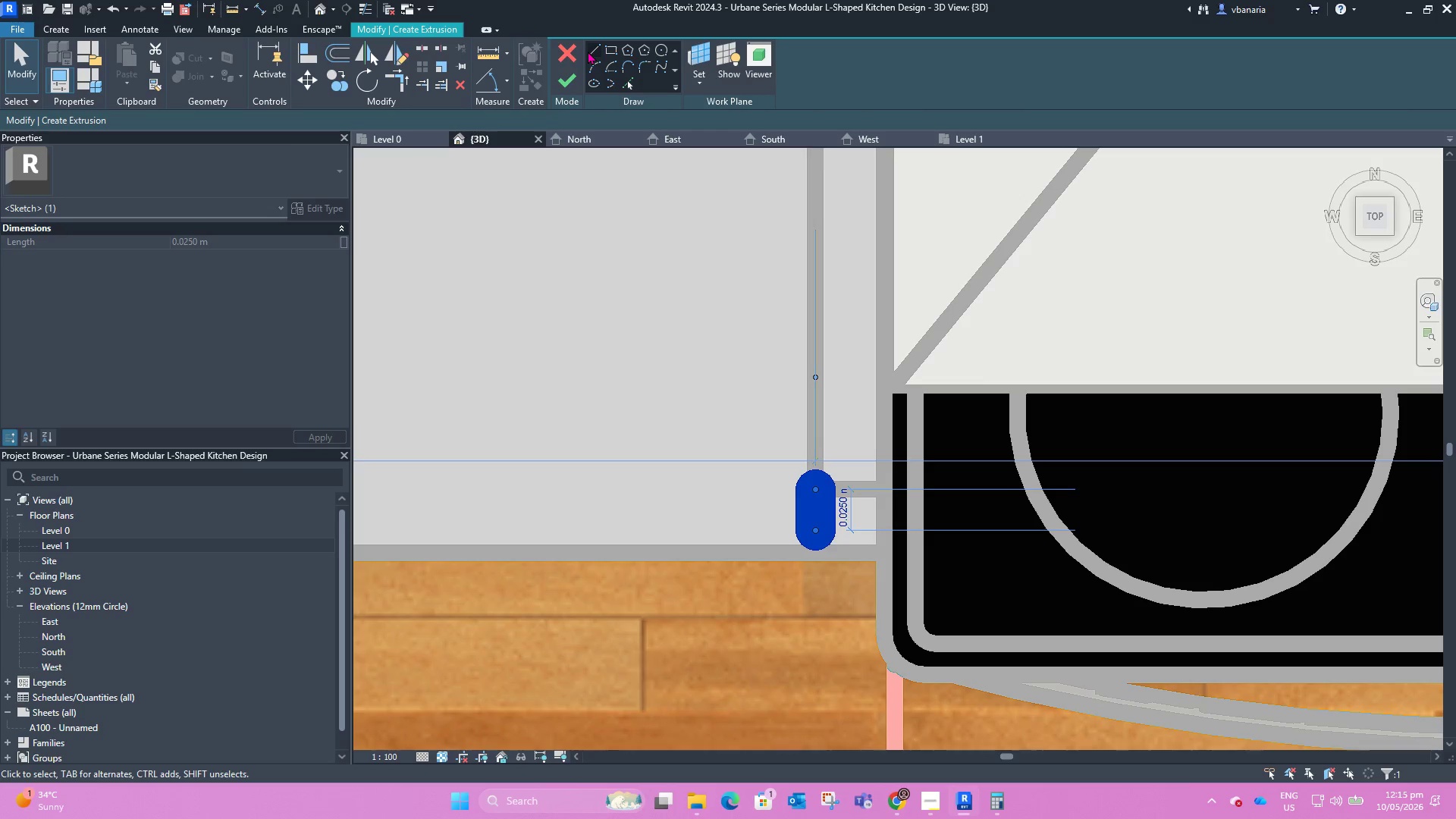 
scroll: coordinate [774, 461], scroll_direction: up, amount: 2.0
 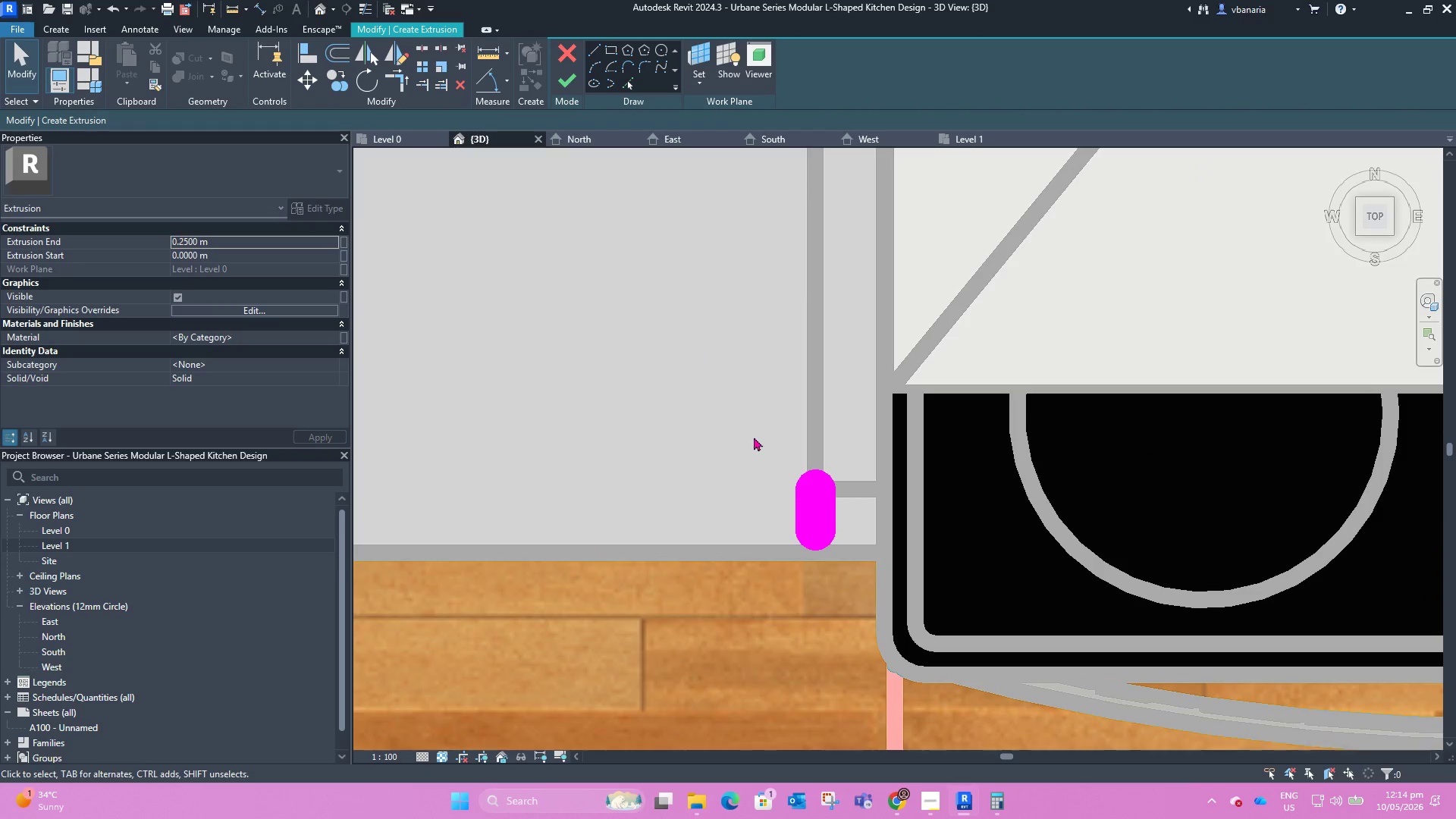 
wait(5.69)
 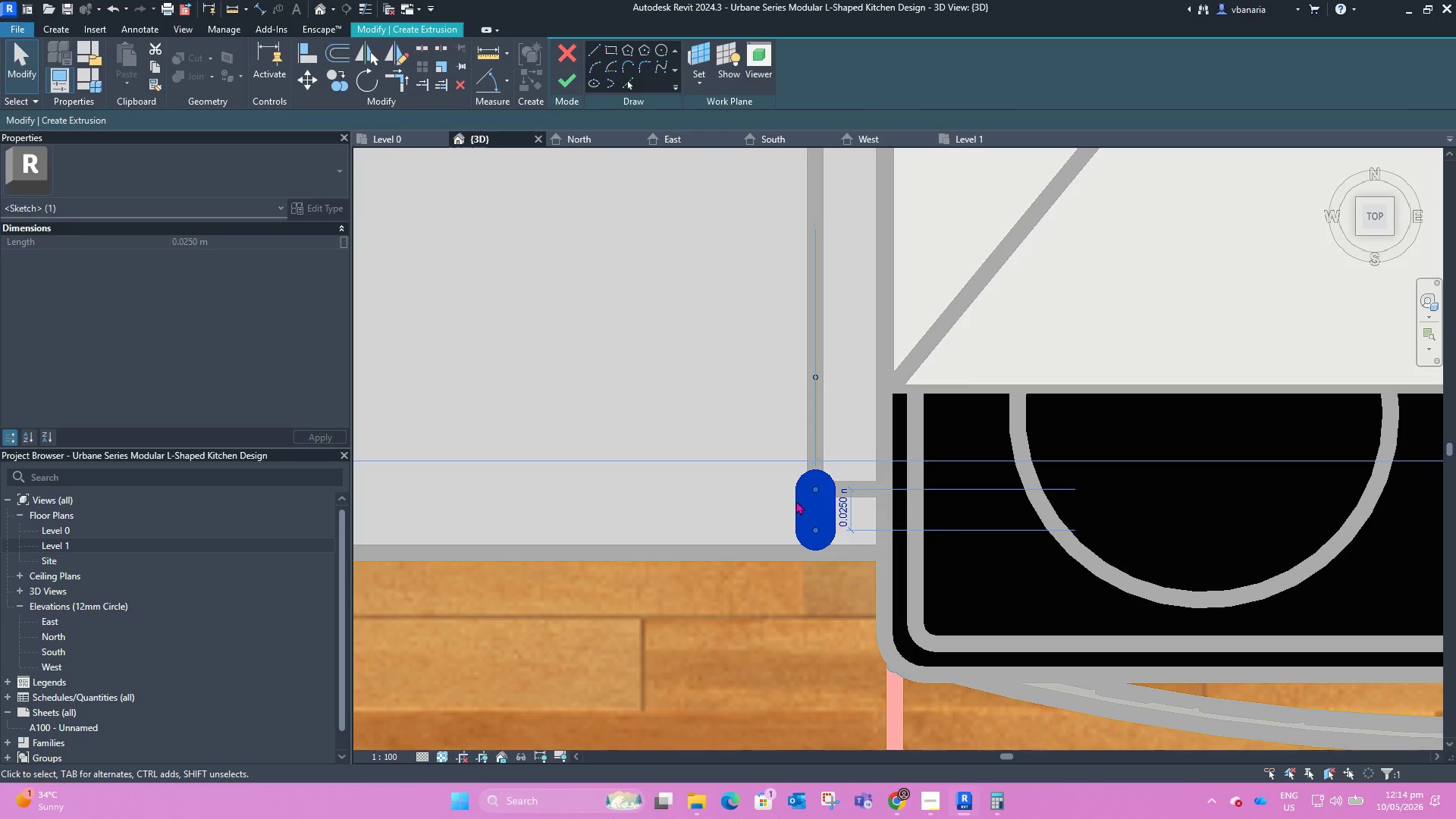 
left_click([818, 488])
 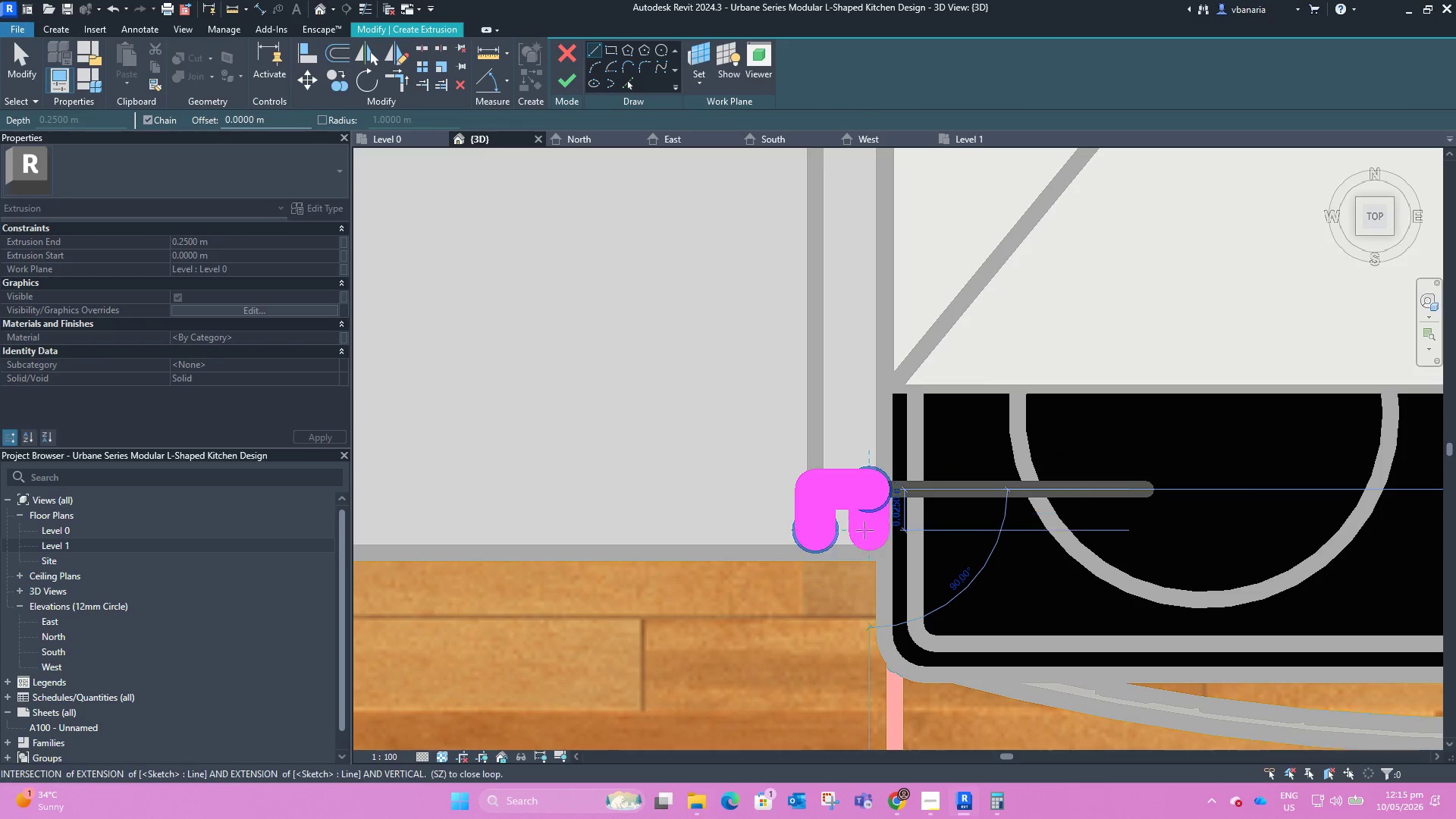 
wait(5.91)
 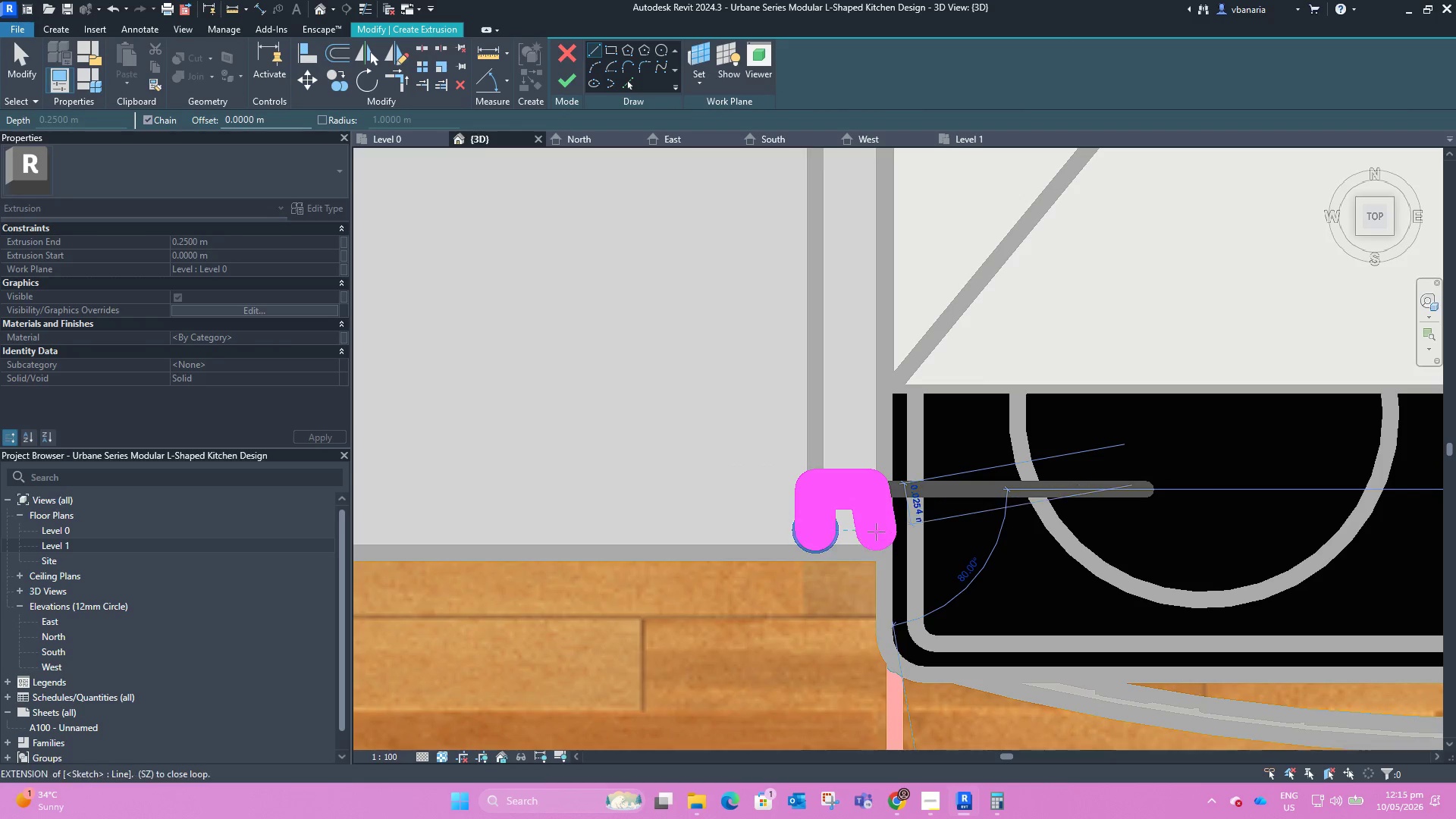 
key(Escape)
 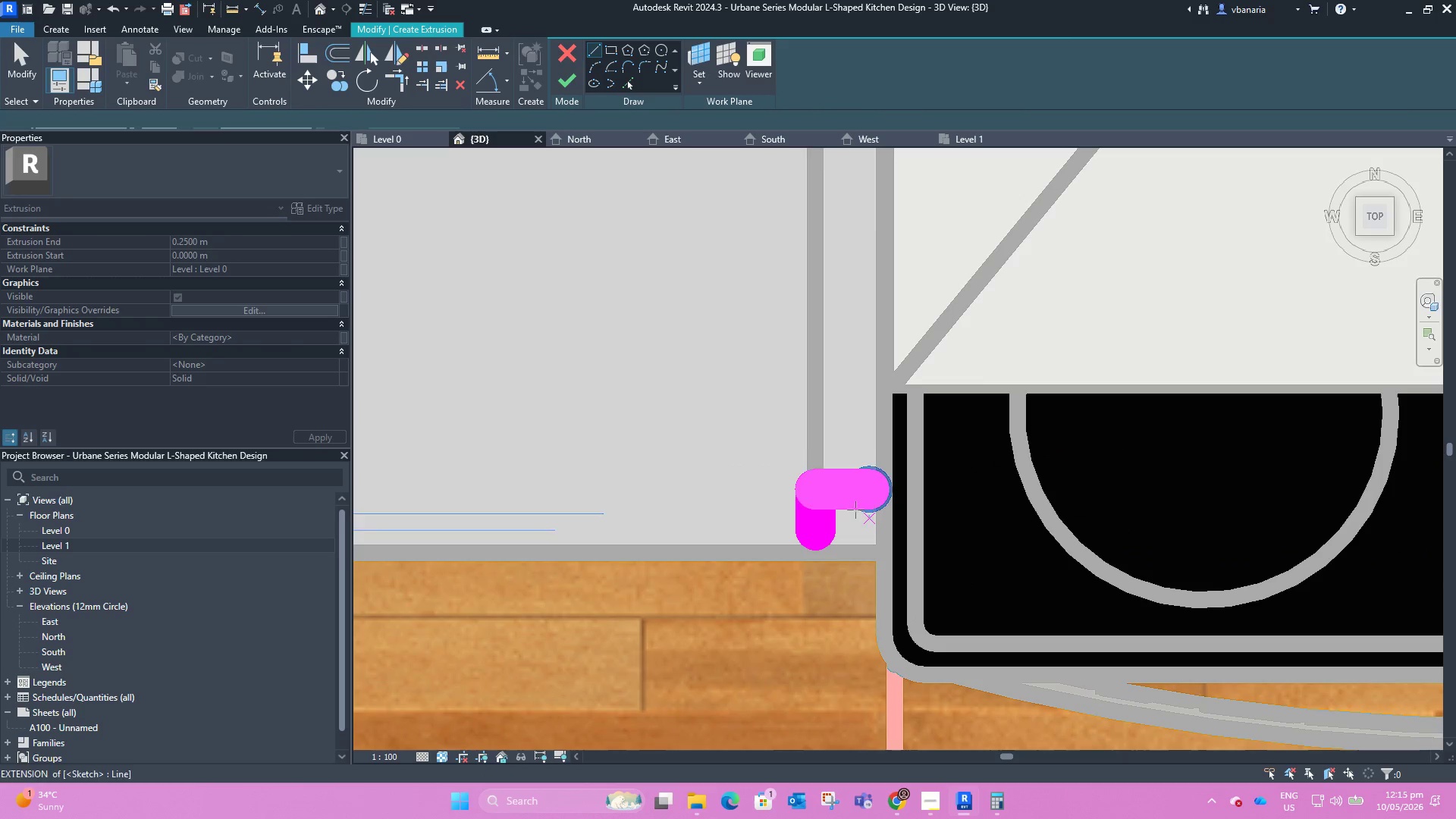 
key(Escape)
 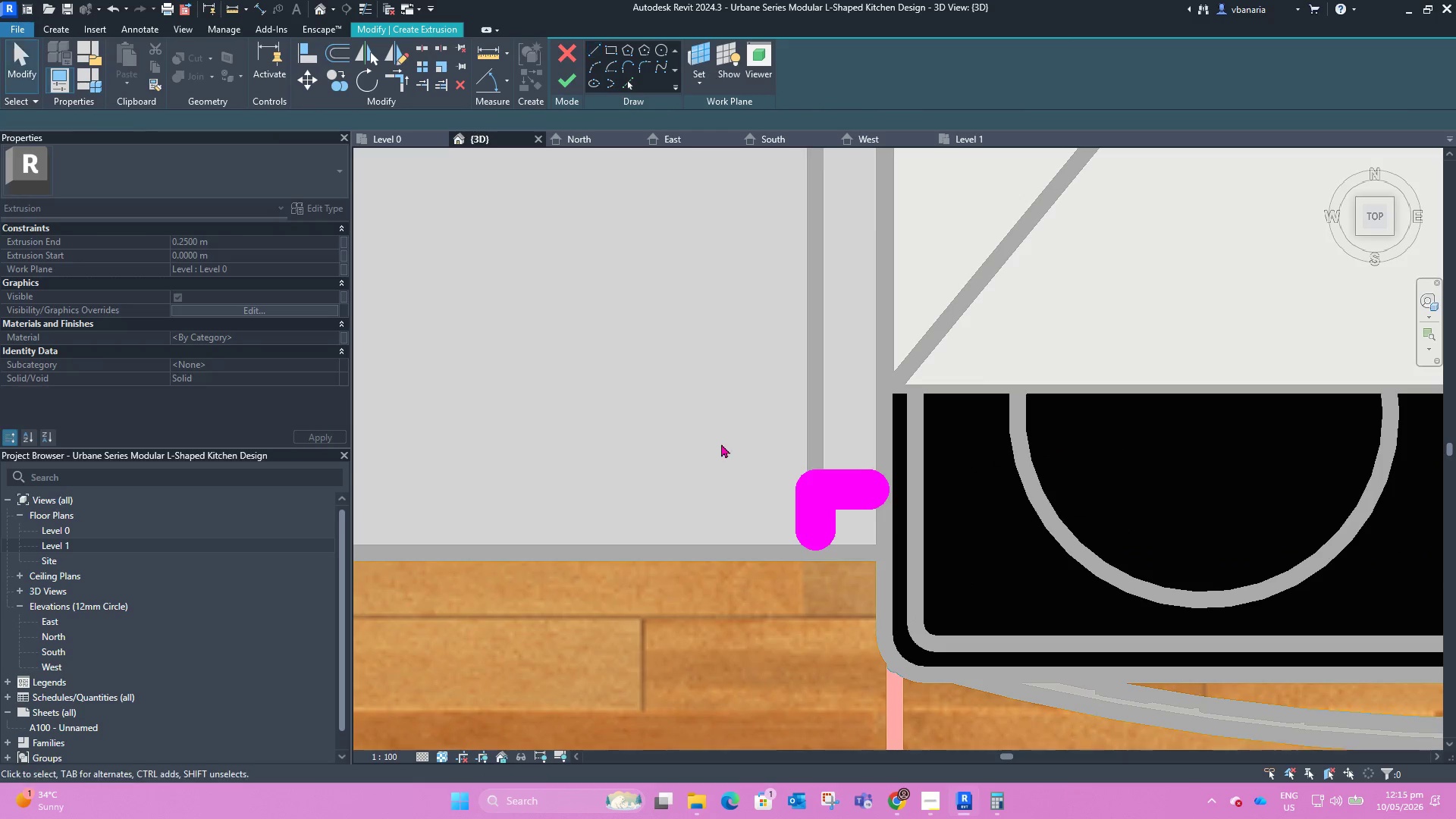 
left_click_drag(start_coordinate=[721, 444], to_coordinate=[911, 587])
 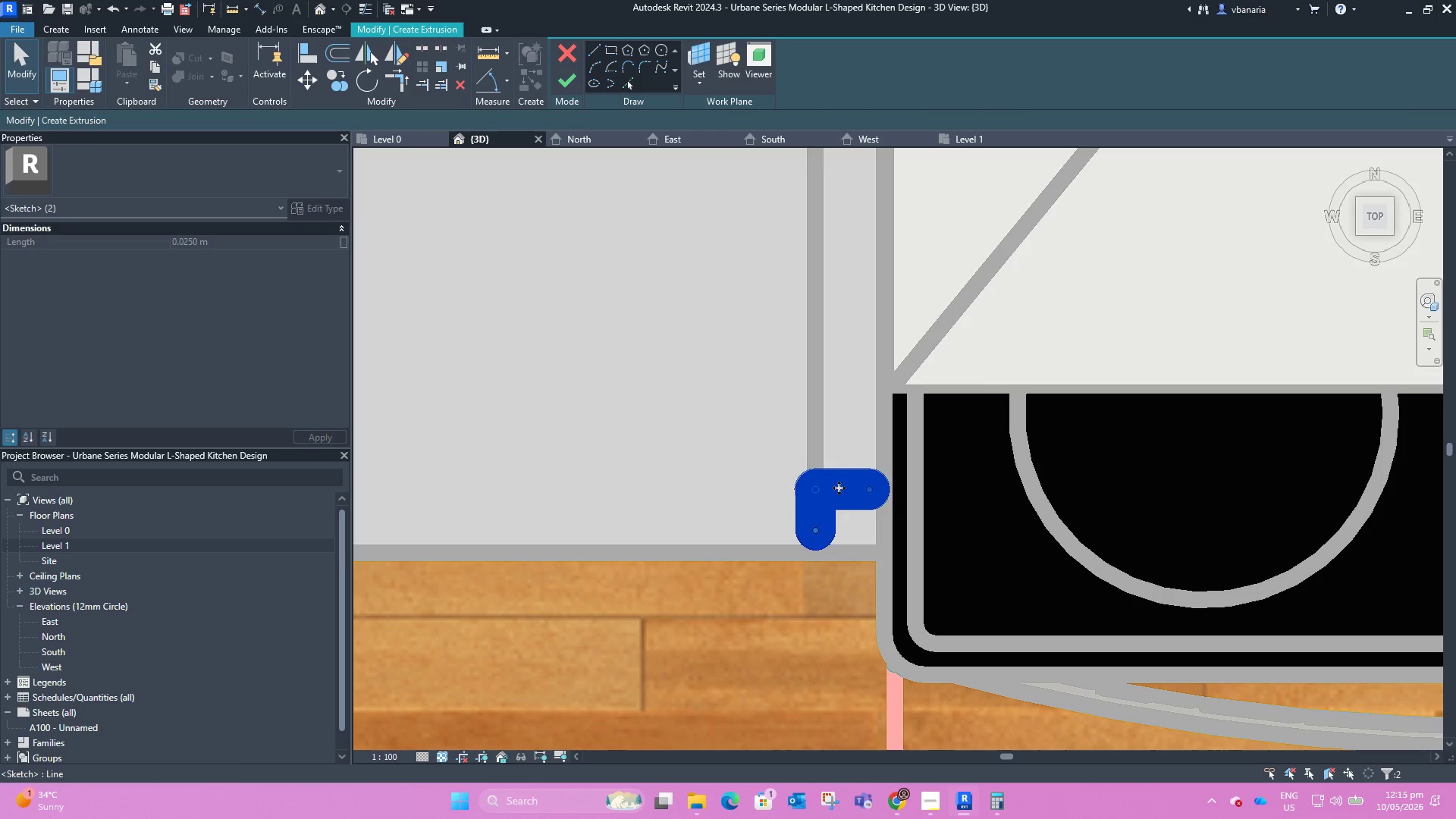 
key(Delete)
 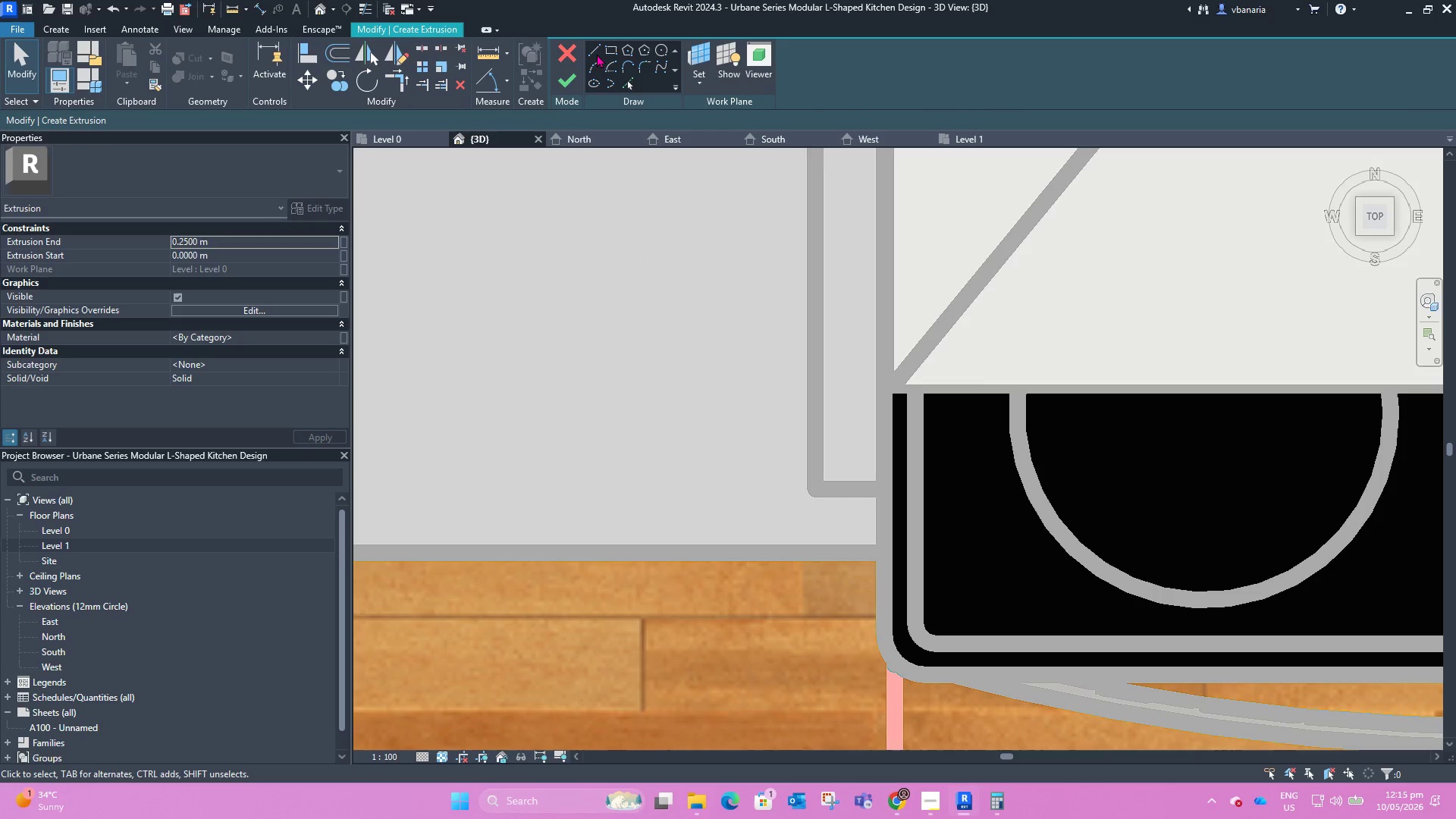 
left_click([596, 46])
 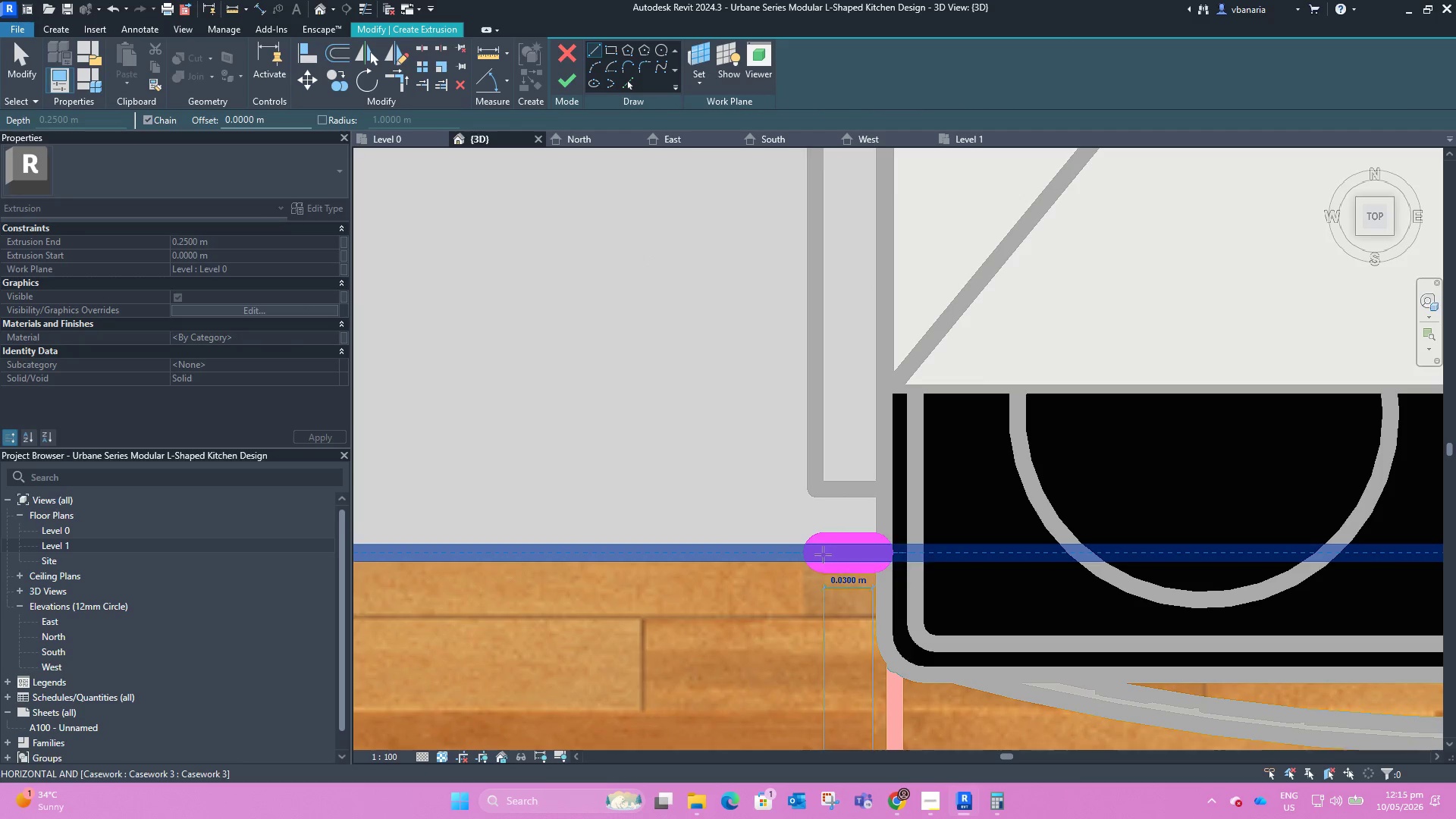 
wait(8.95)
 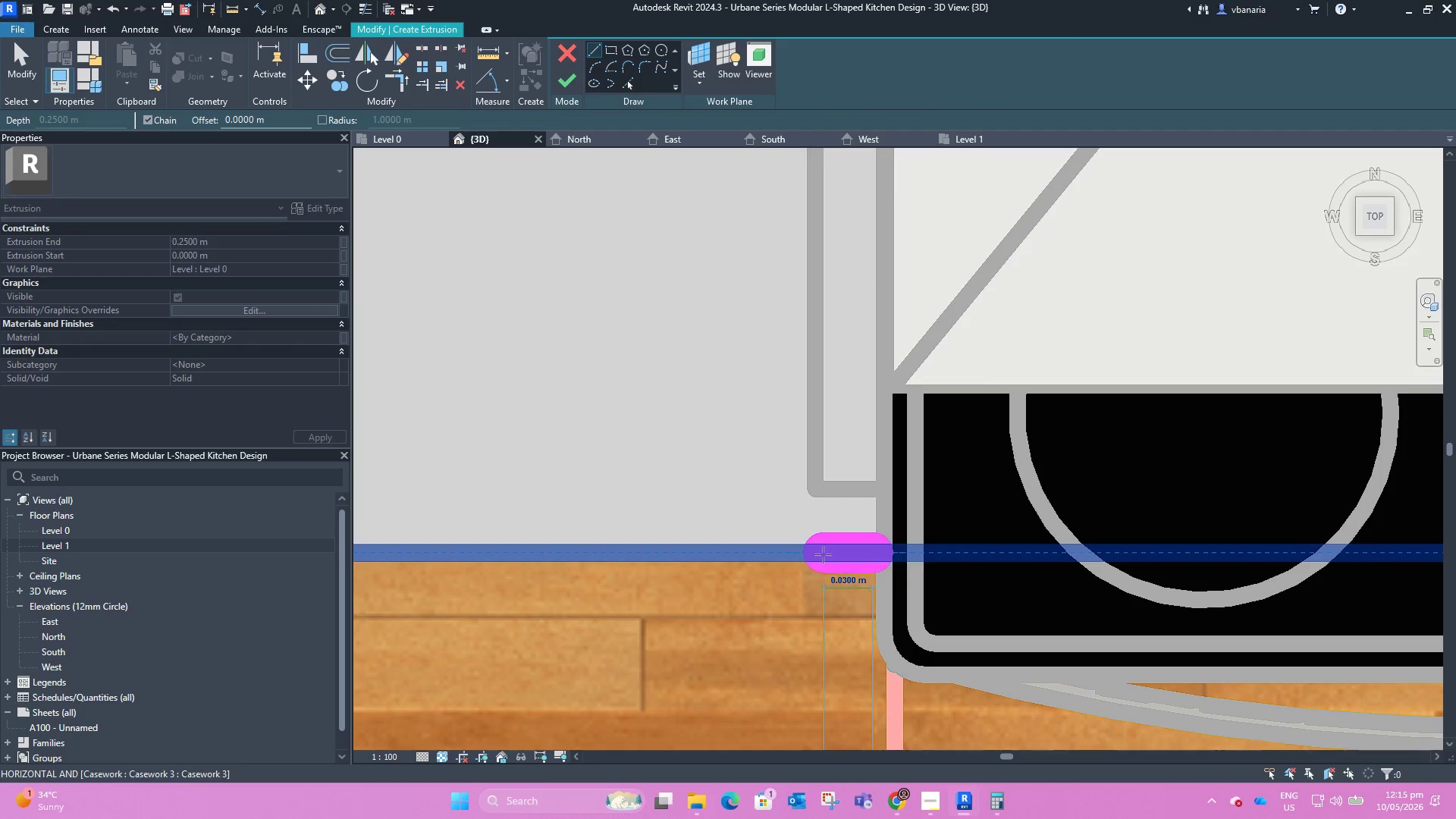 
left_click([877, 511])
 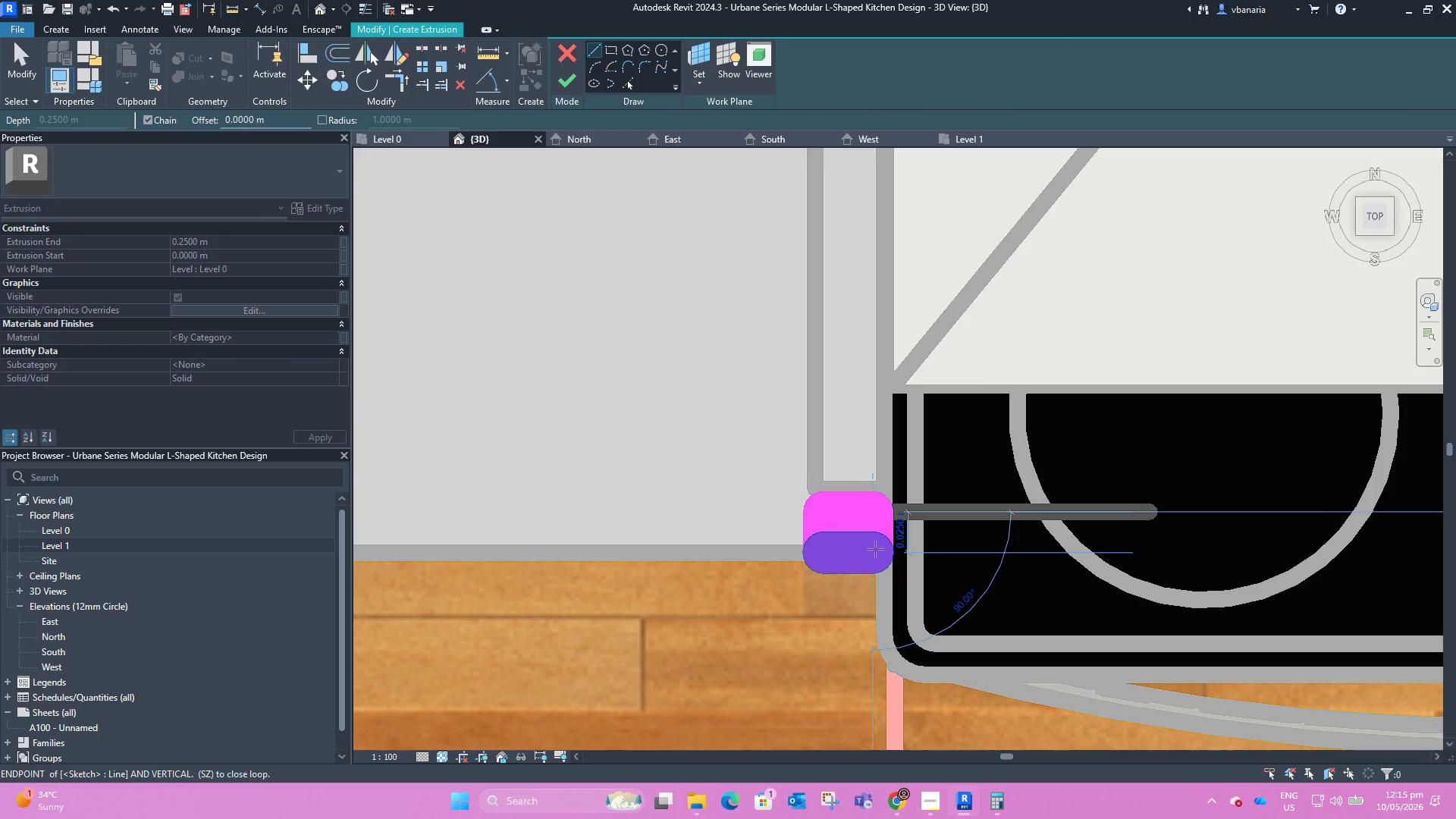 
left_click([875, 549])
 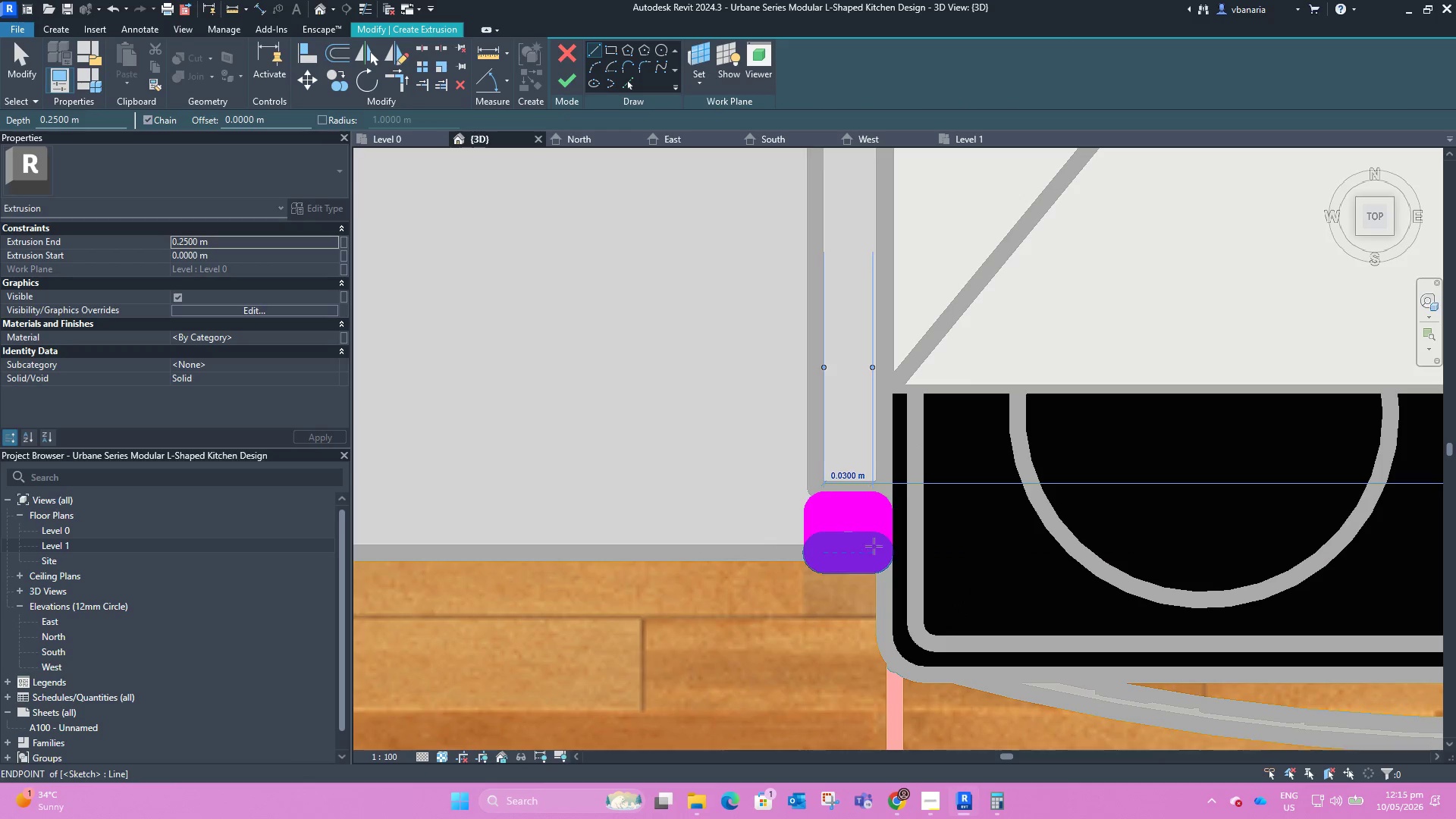 
key(Escape)
 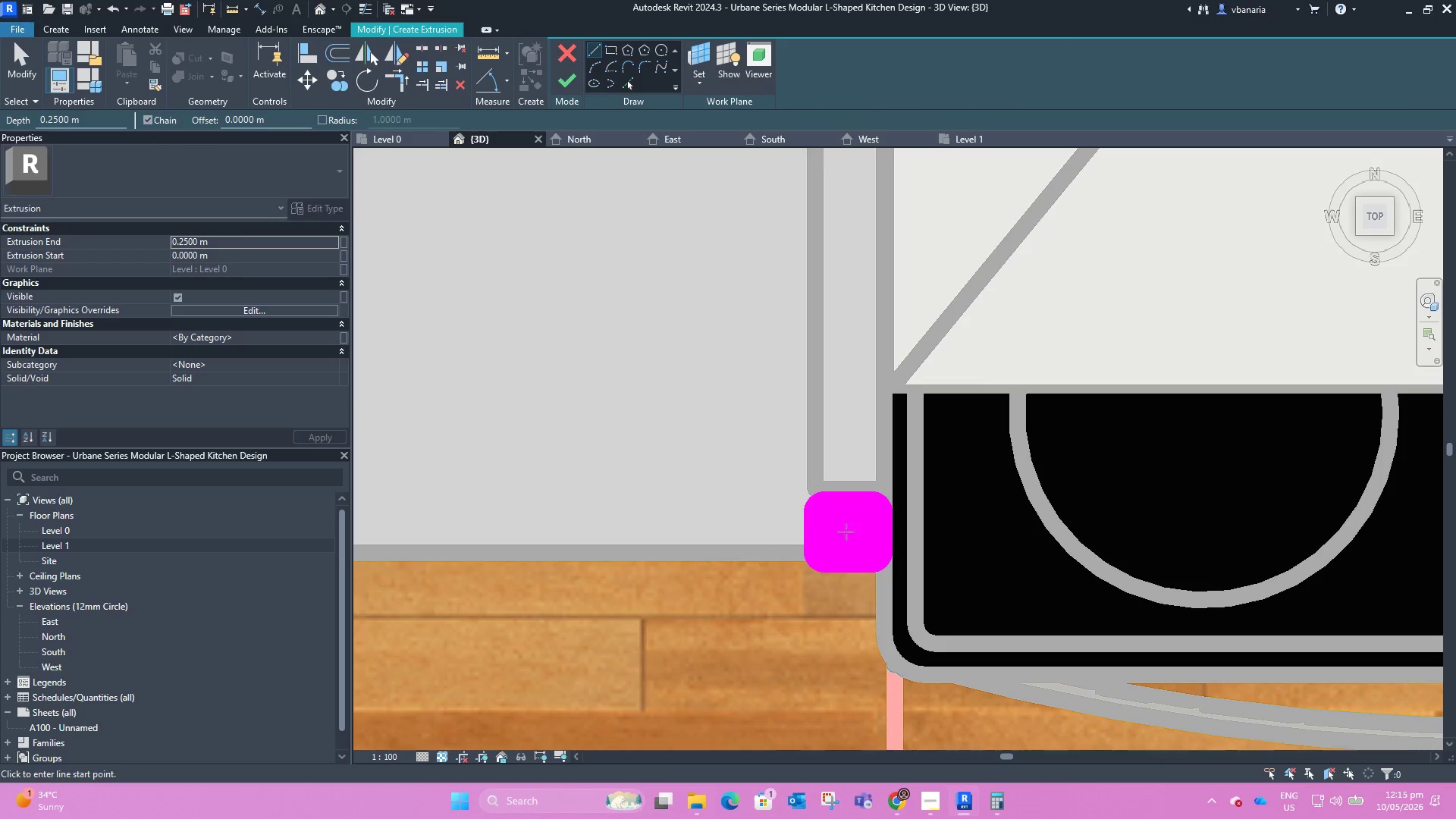 
left_click_drag(start_coordinate=[824, 529], to_coordinate=[642, 535])
 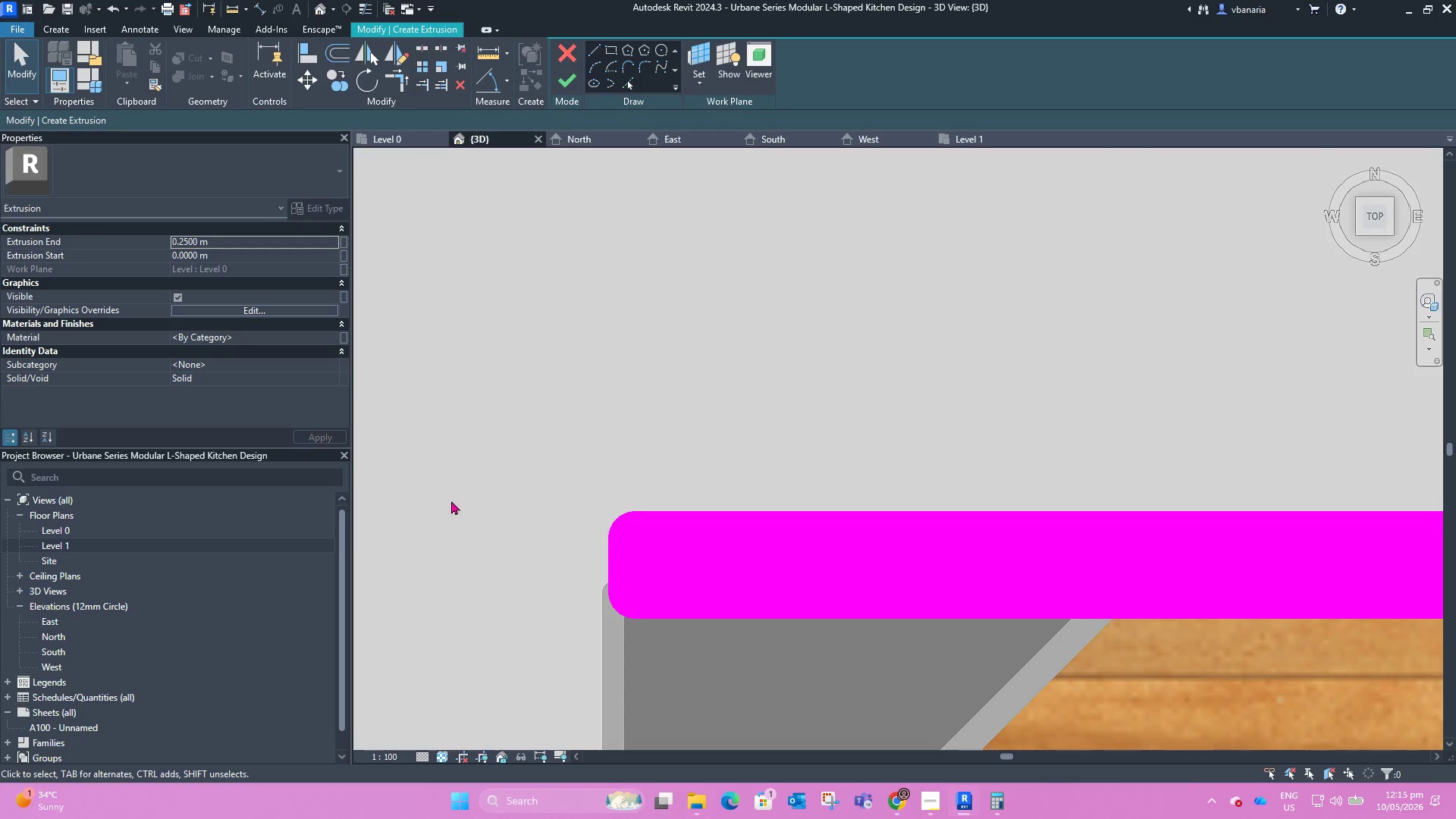 
scroll: coordinate [779, 535], scroll_direction: down, amount: 11.0
 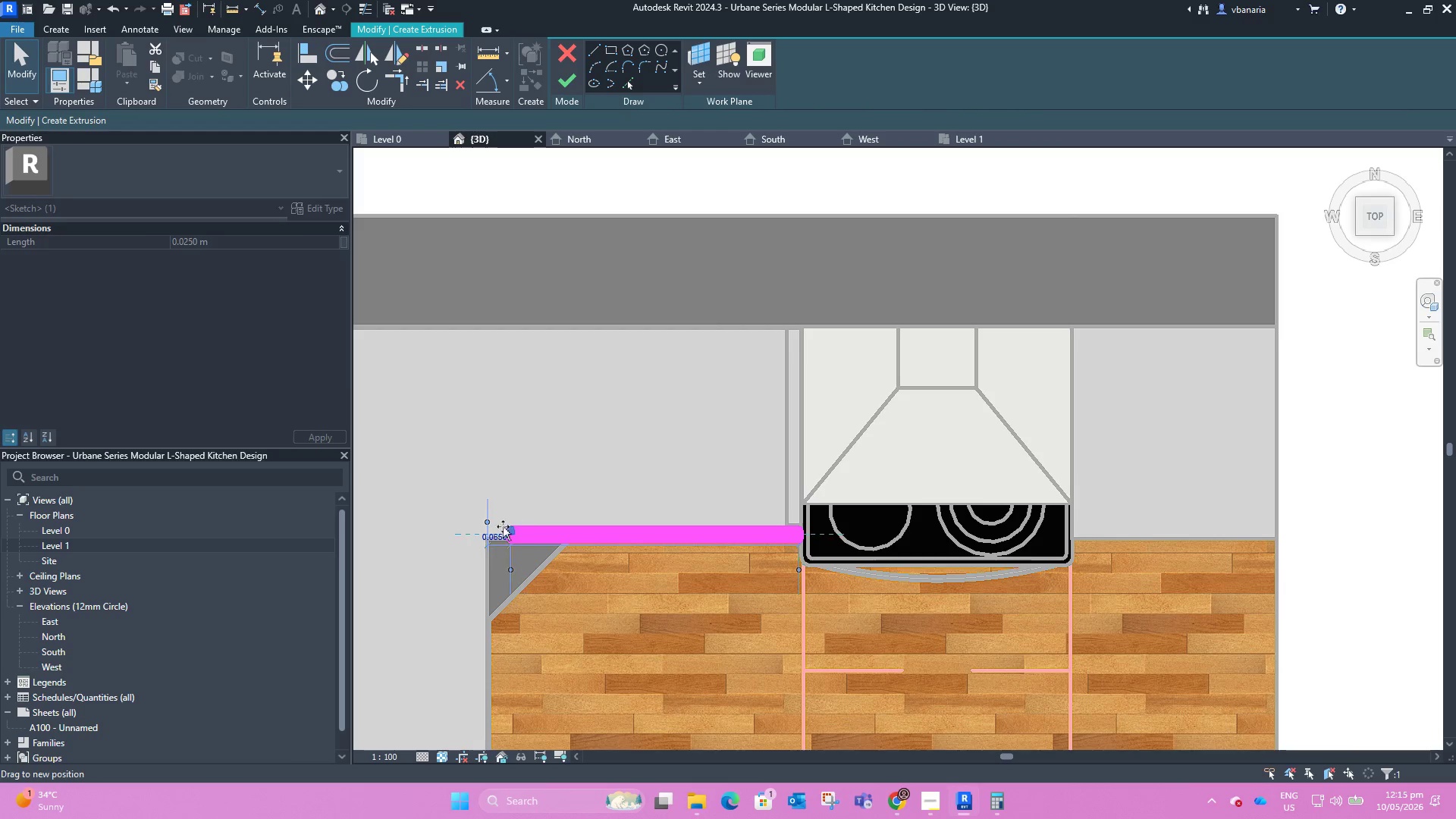 
scroll: coordinate [463, 530], scroll_direction: up, amount: 13.0
 